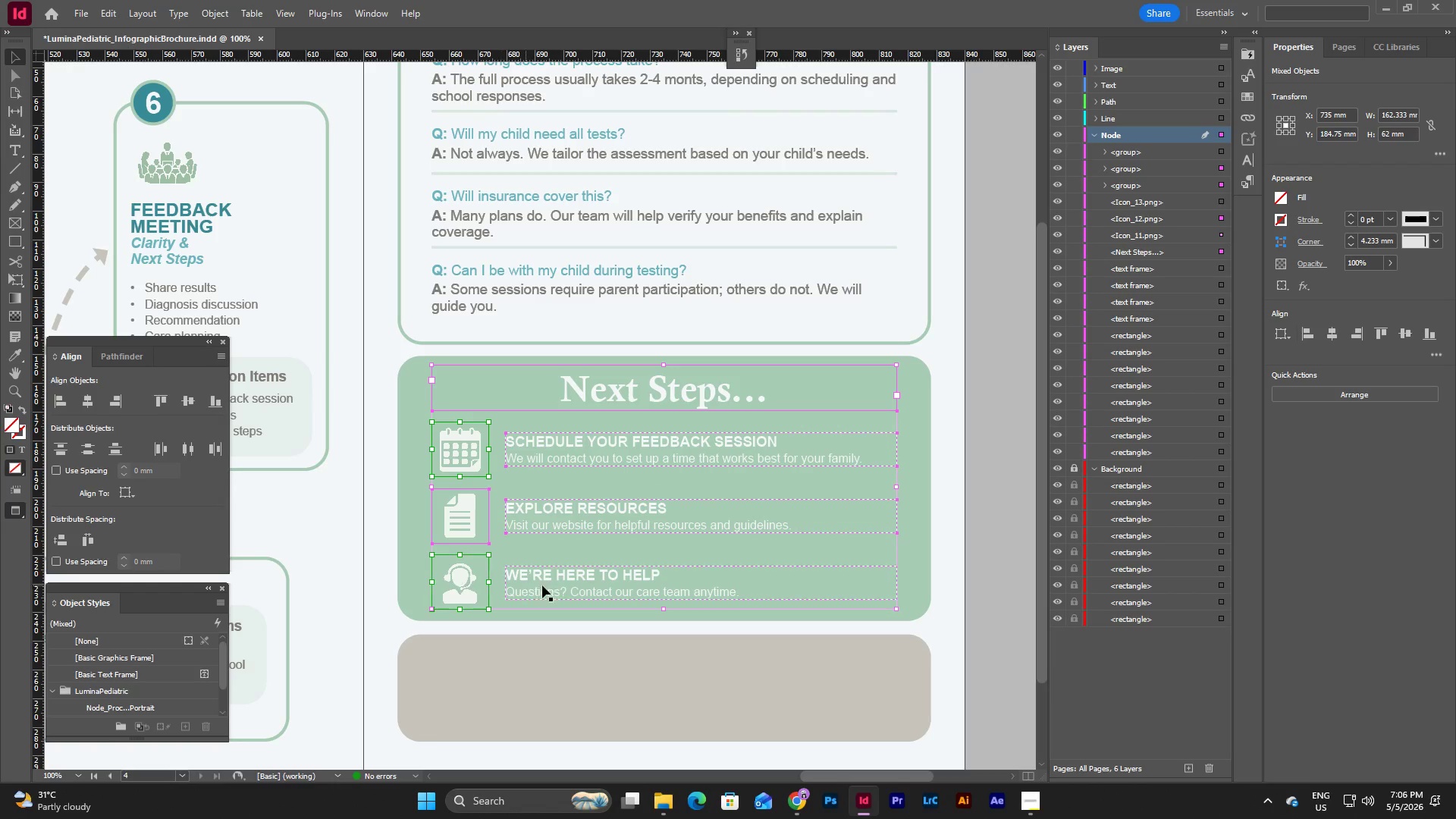 
left_click([559, 585])
 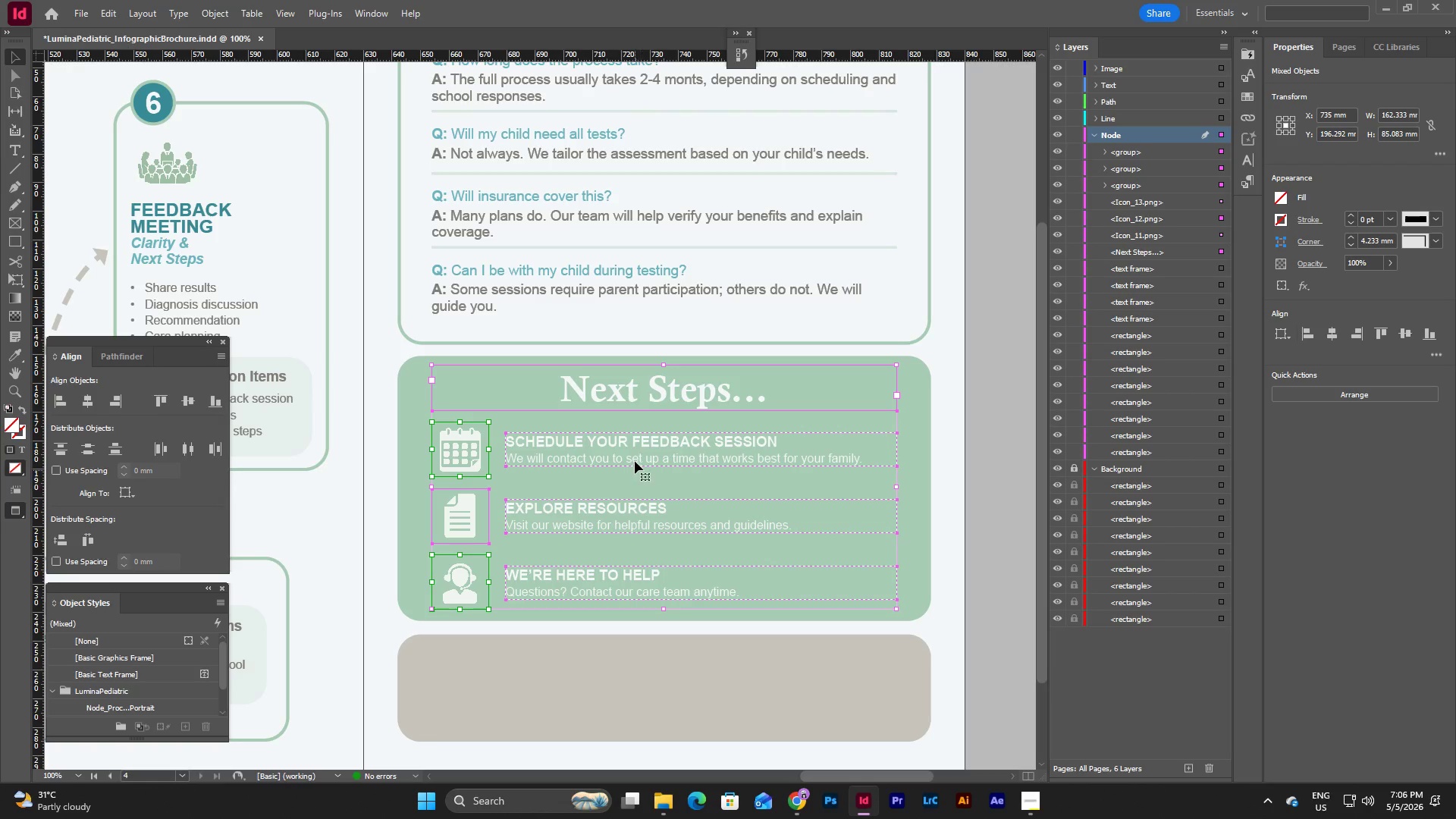 
left_click_drag(start_coordinate=[635, 457], to_coordinate=[634, 460])
 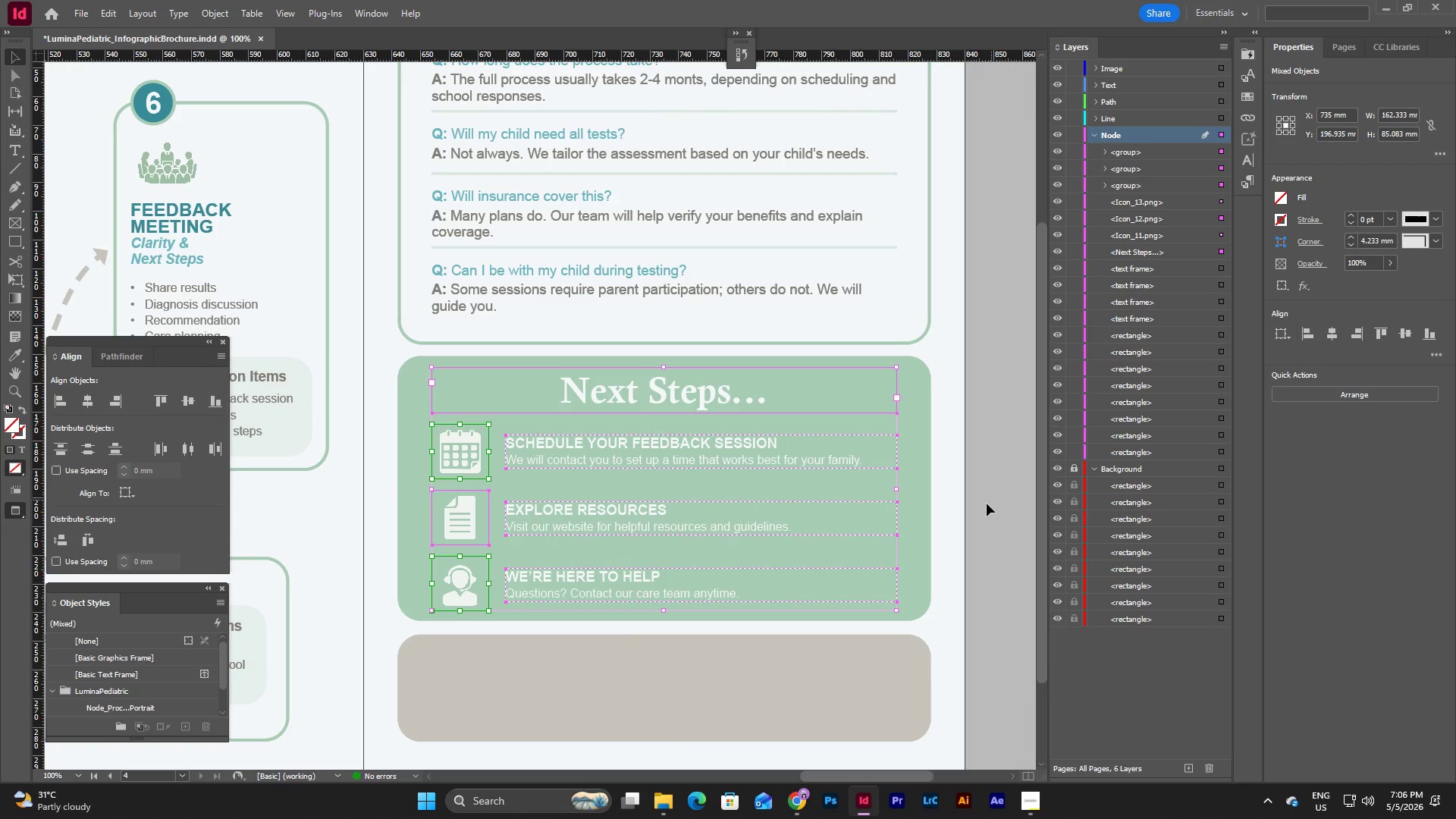 
left_click([986, 504])
 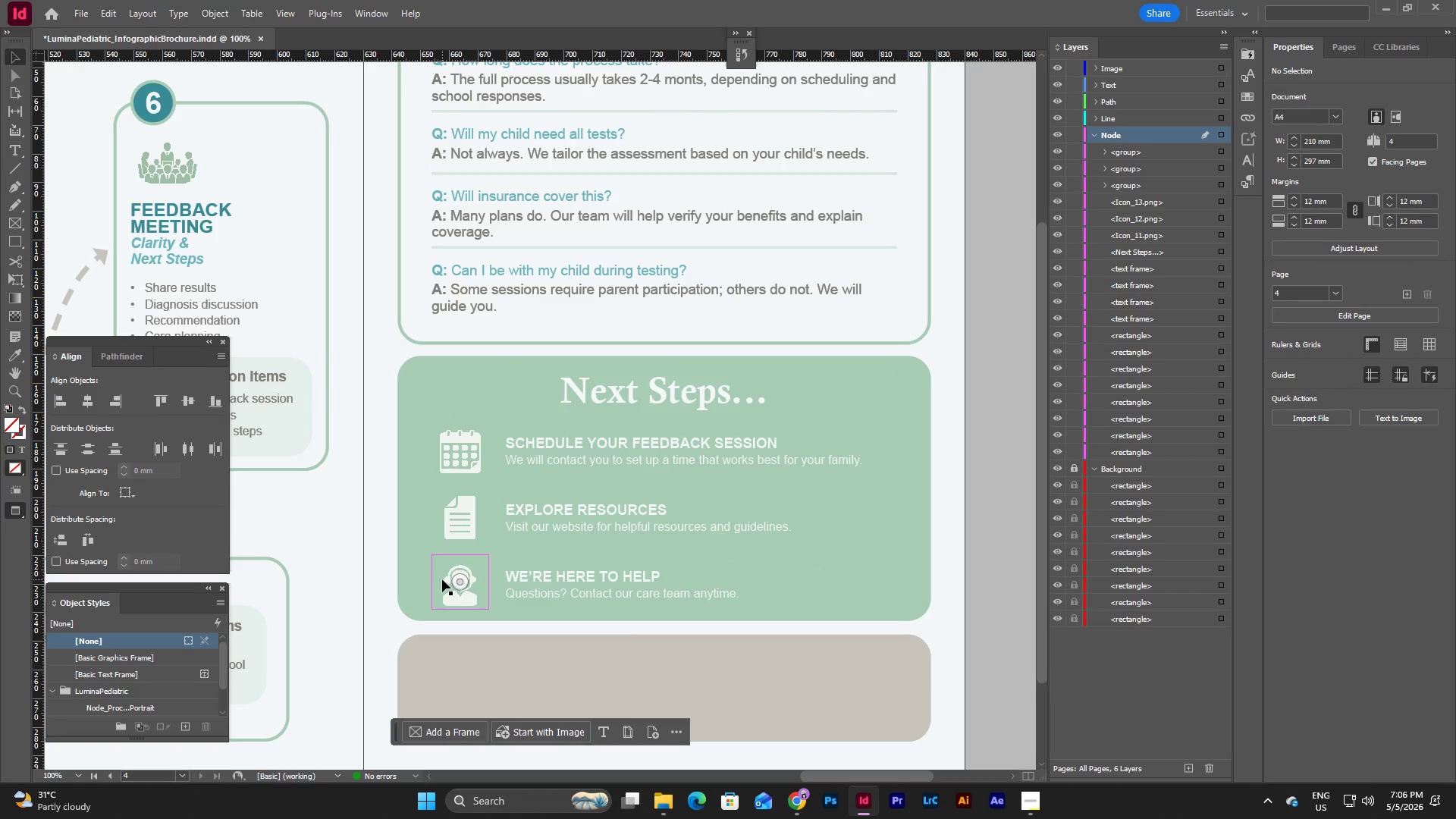 
wait(5.3)
 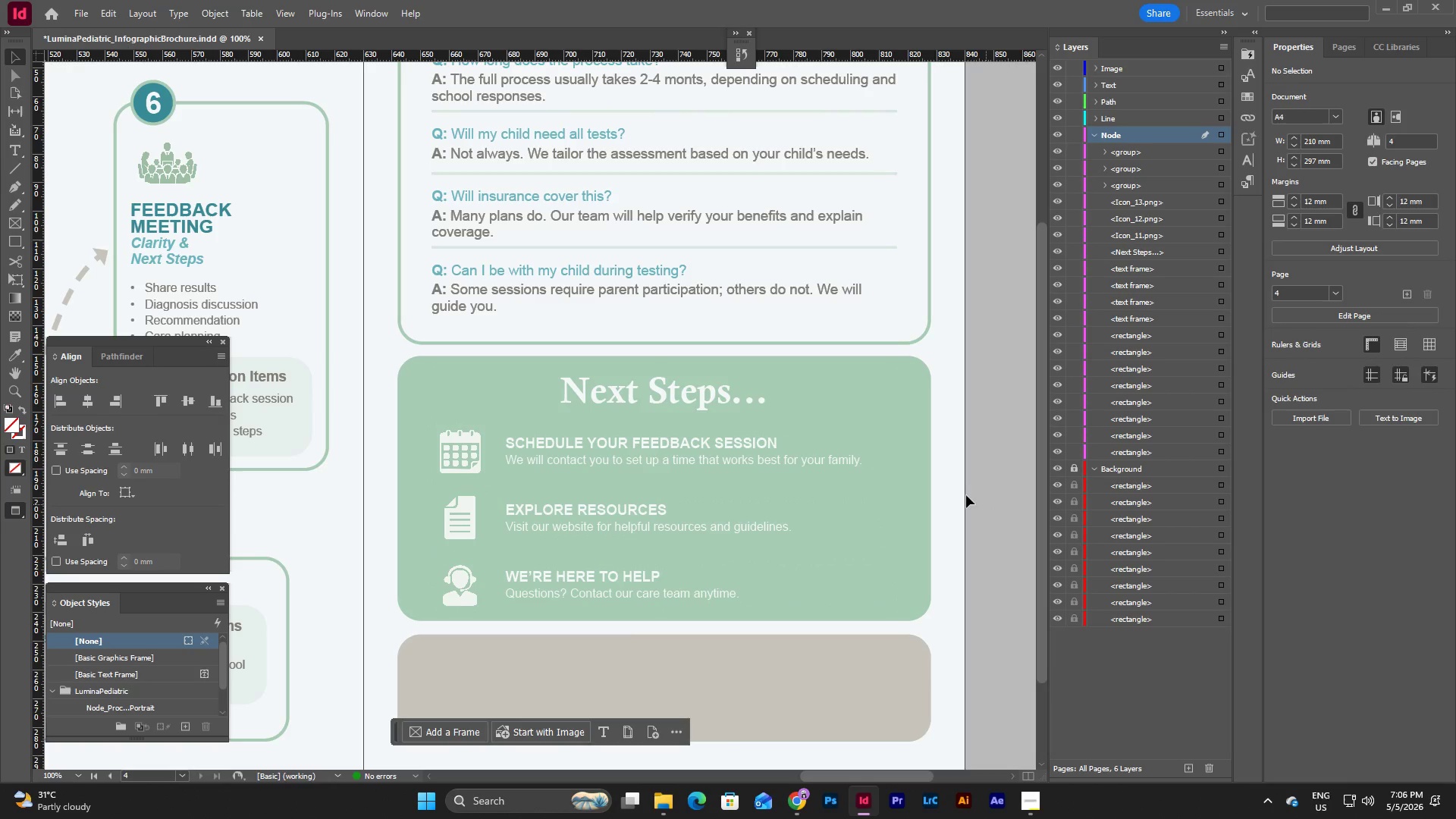 
left_click([946, 475])
 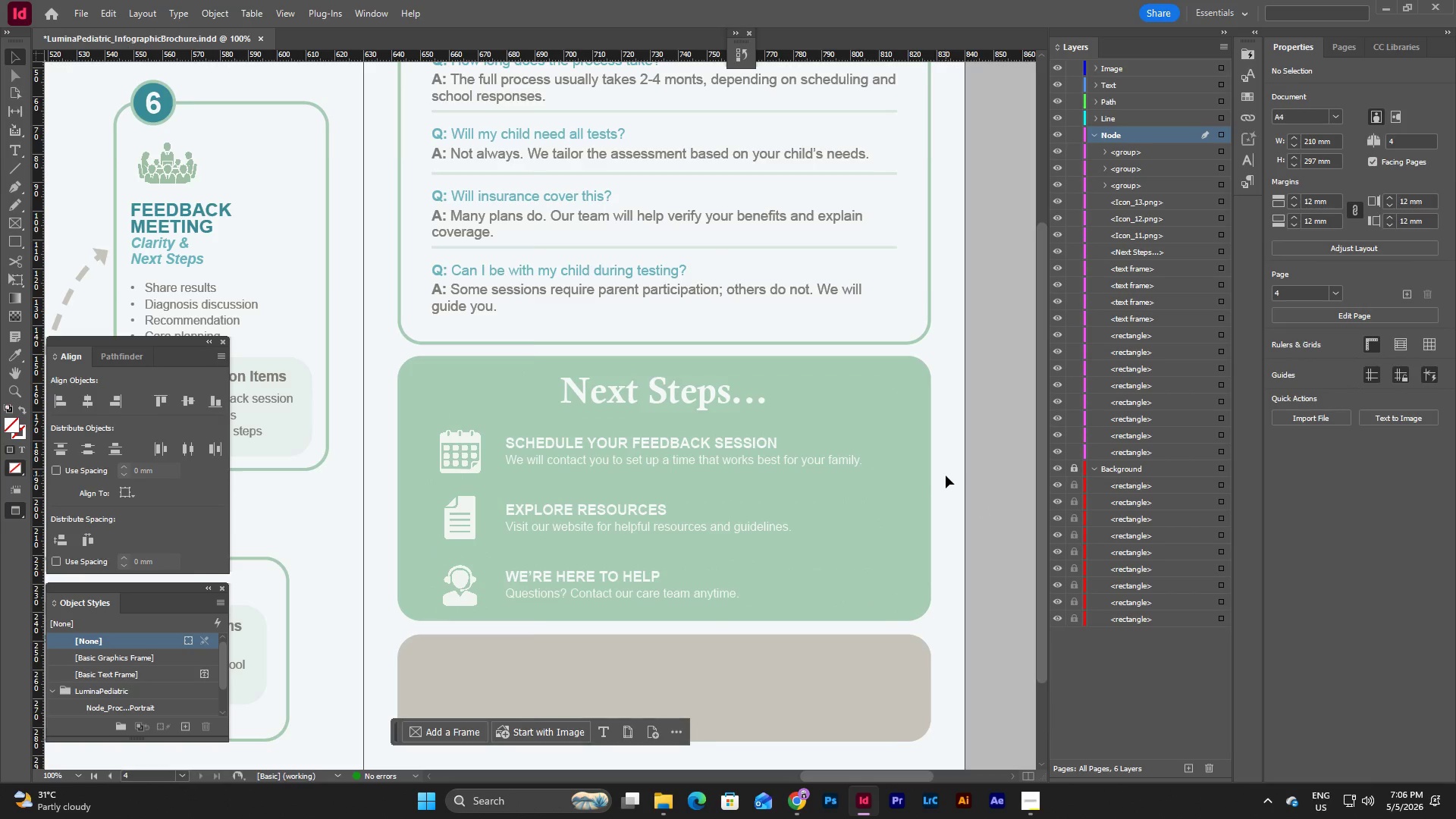 
type(ww)
 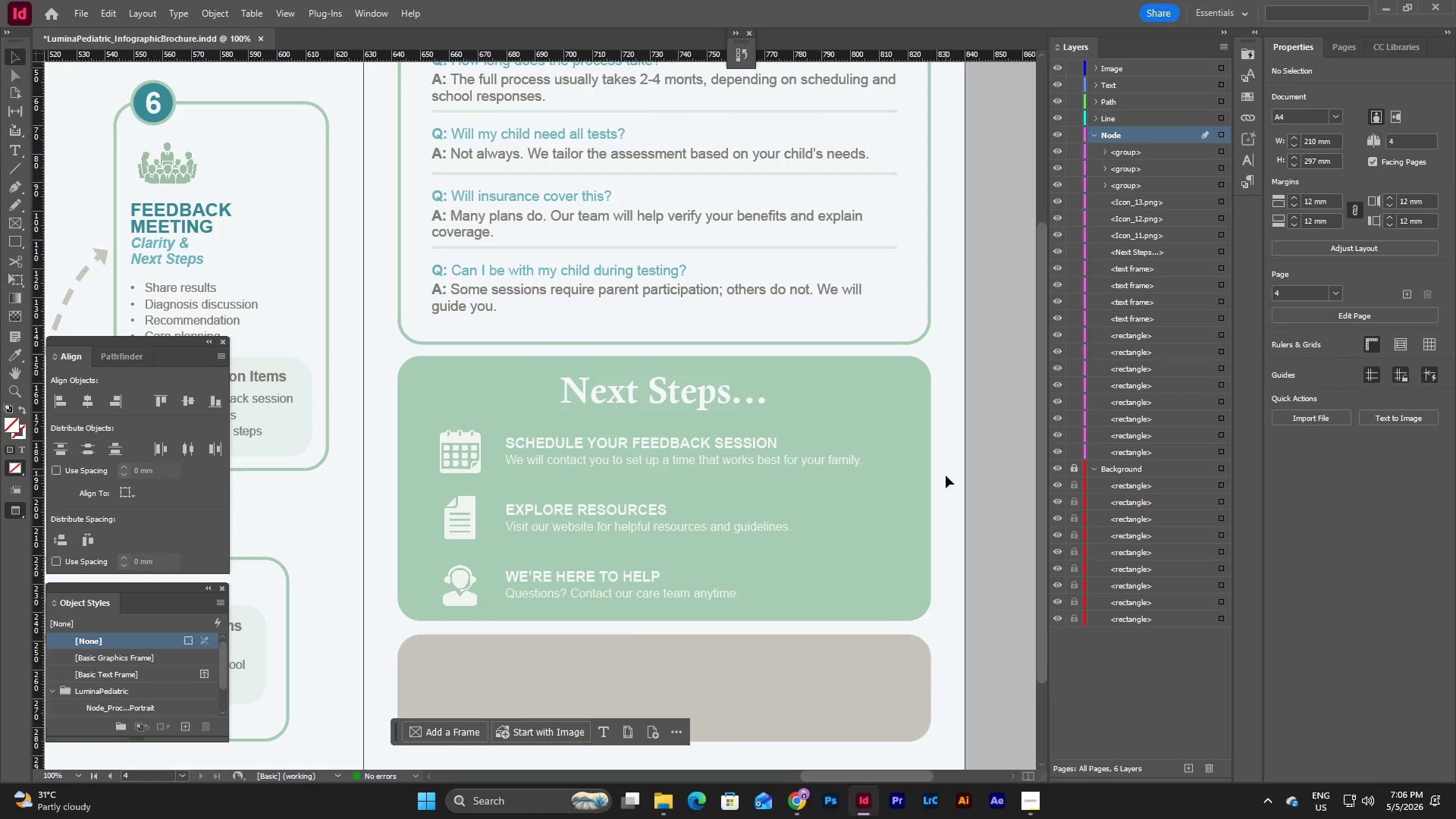 
key(Control+Z)
 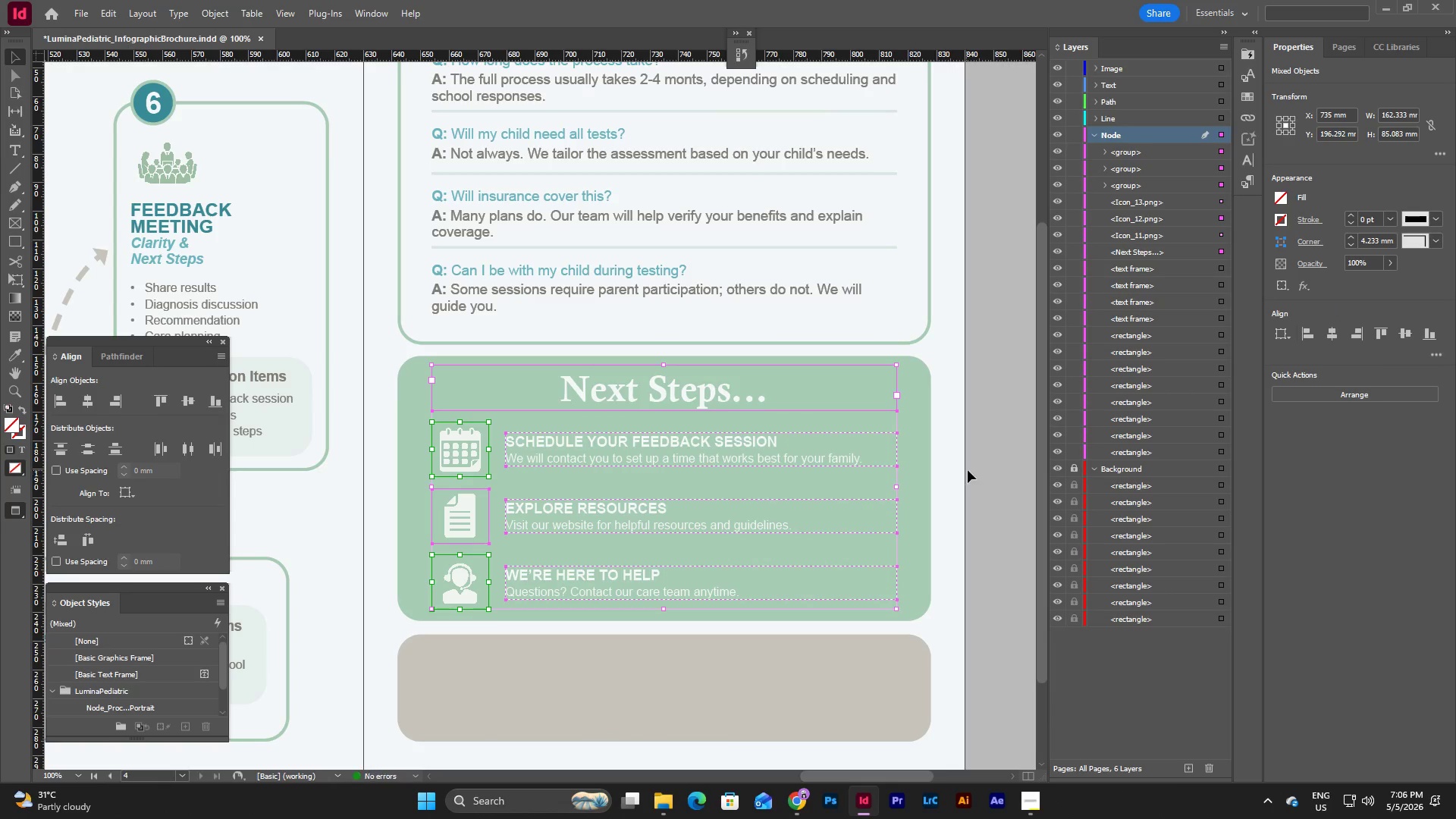 
left_click([968, 470])
 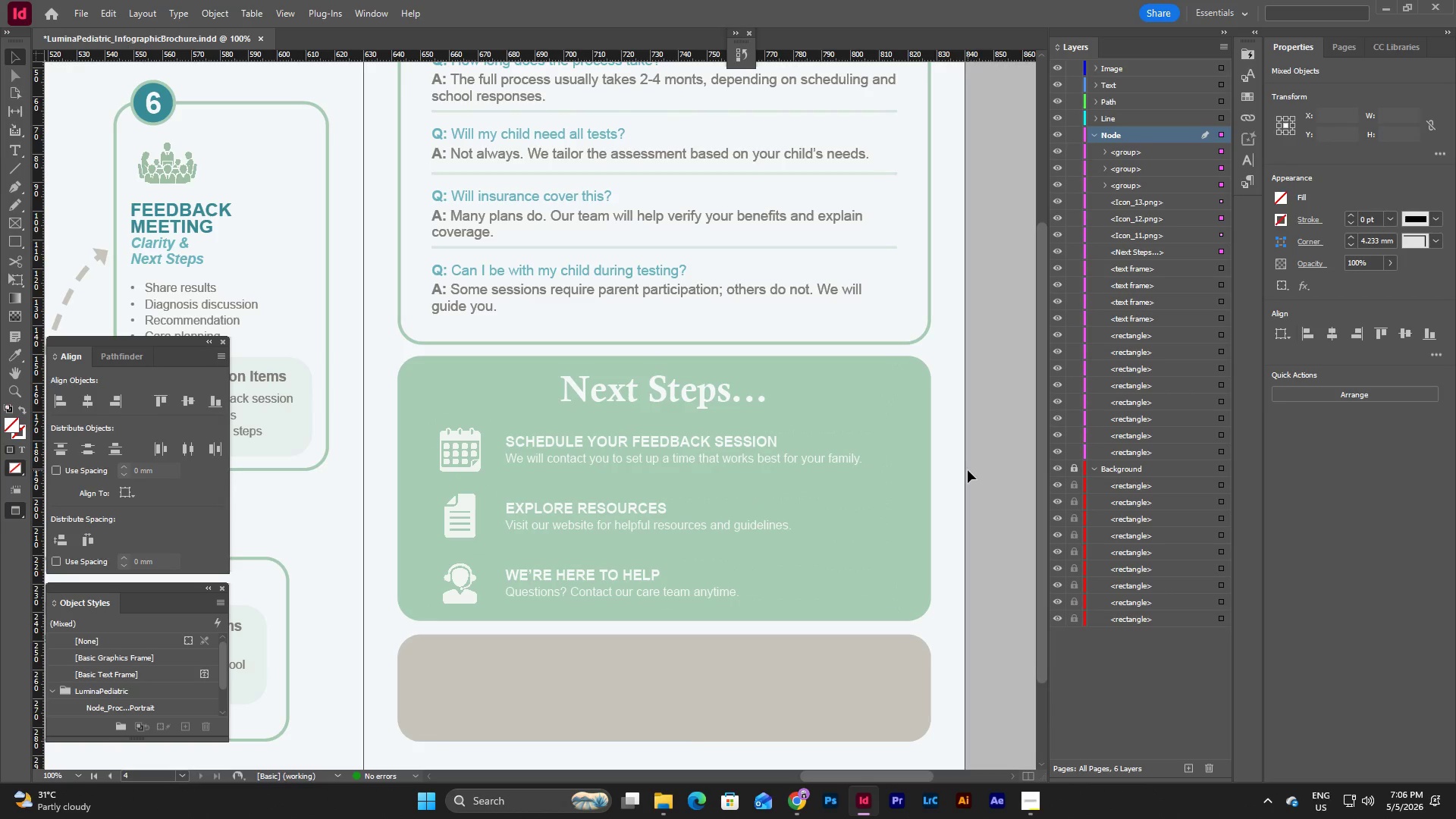 
key(W)
 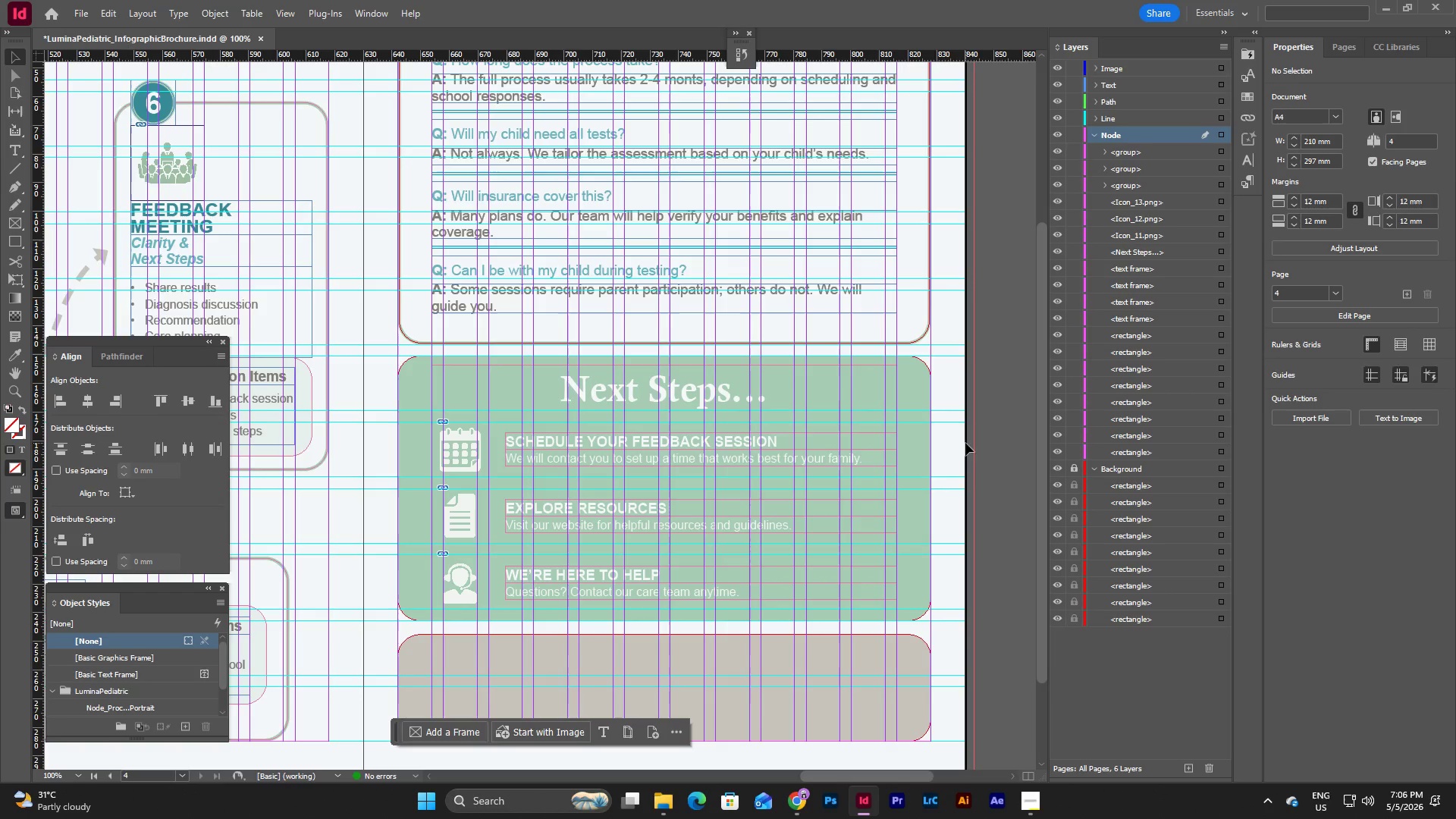 
left_click([988, 366])
 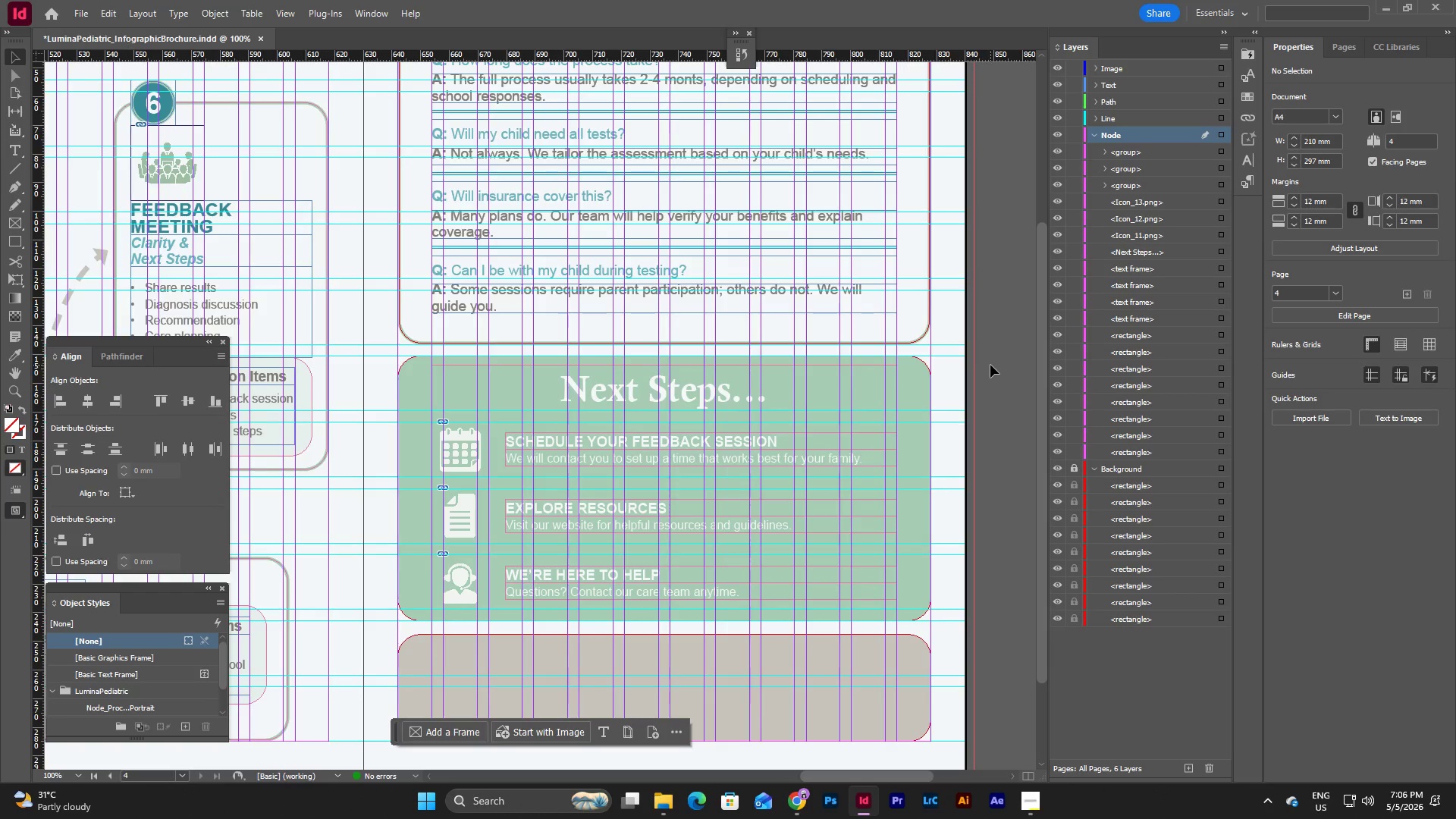 
left_click([990, 365])
 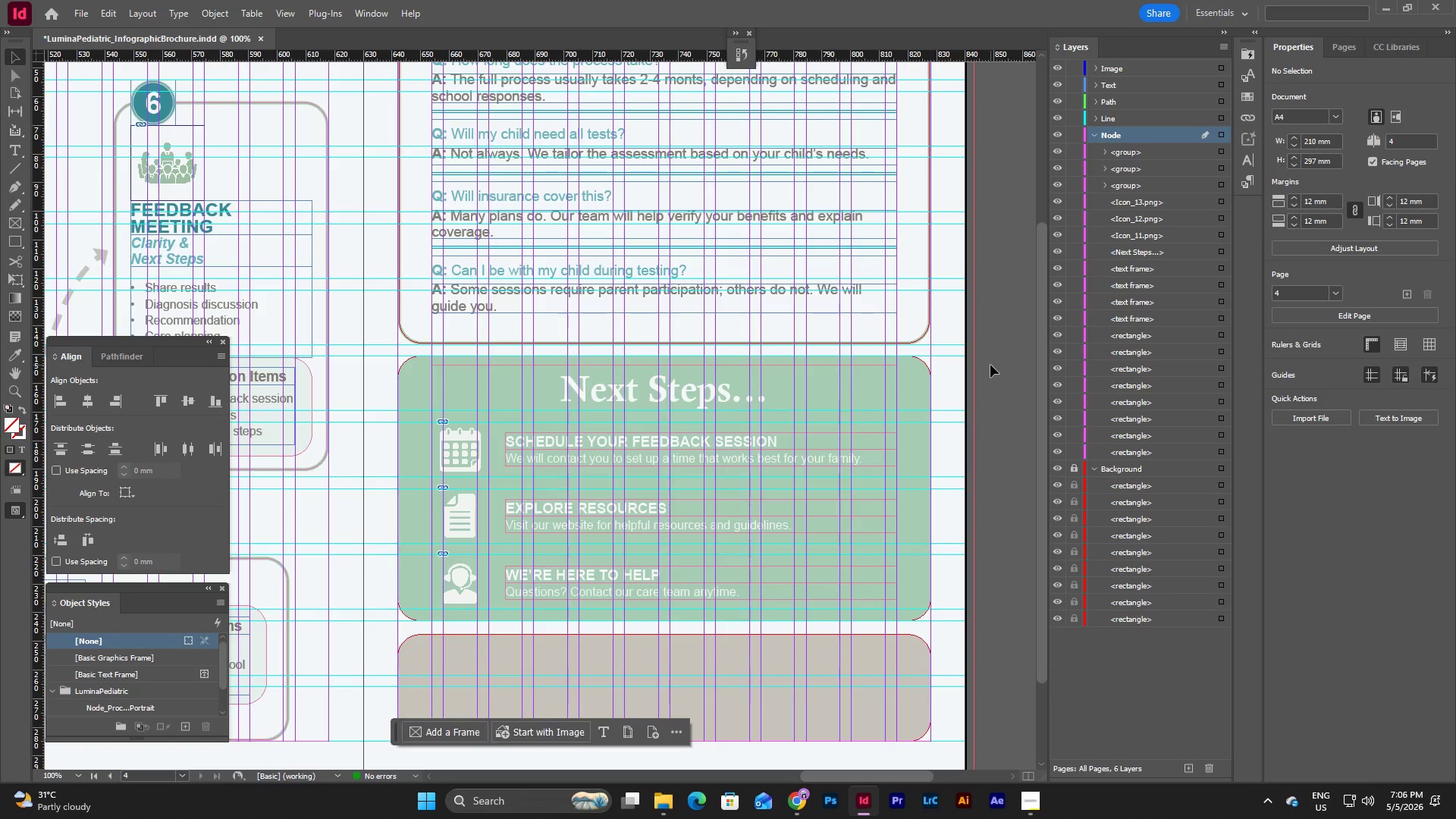 
key(W)
 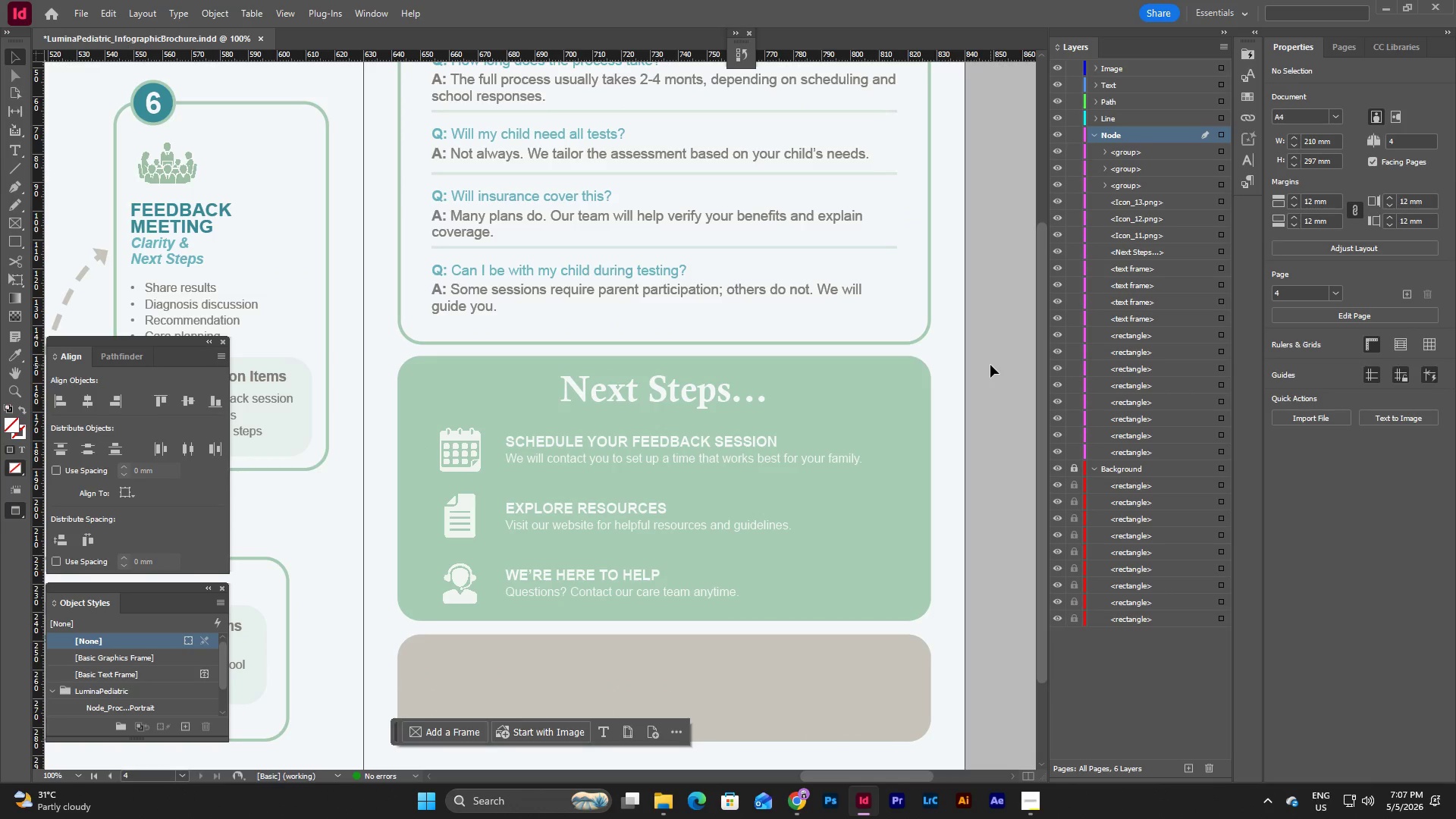 
wait(8.3)
 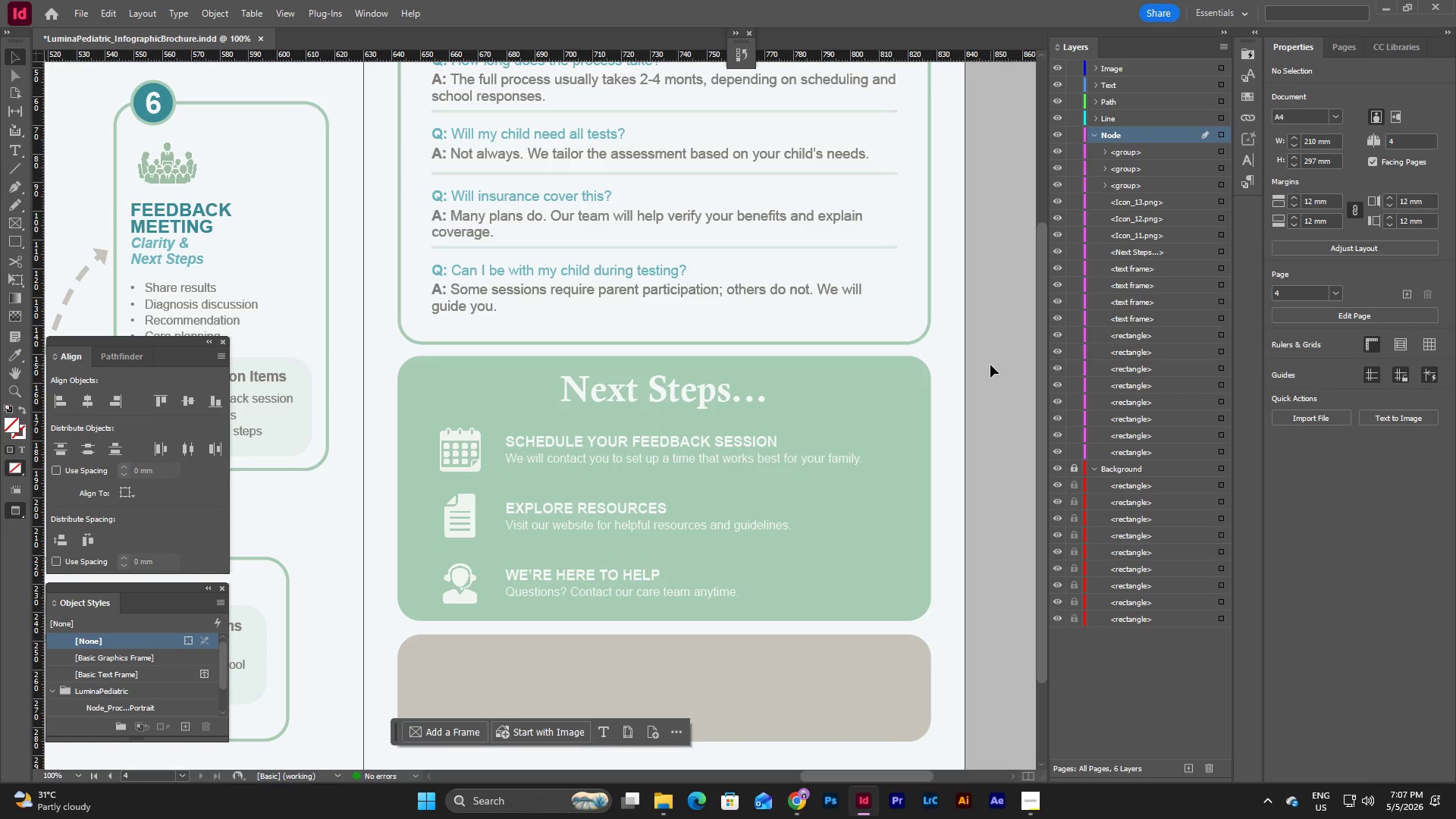 
scroll: coordinate [990, 365], scroll_direction: down, amount: 4.0
 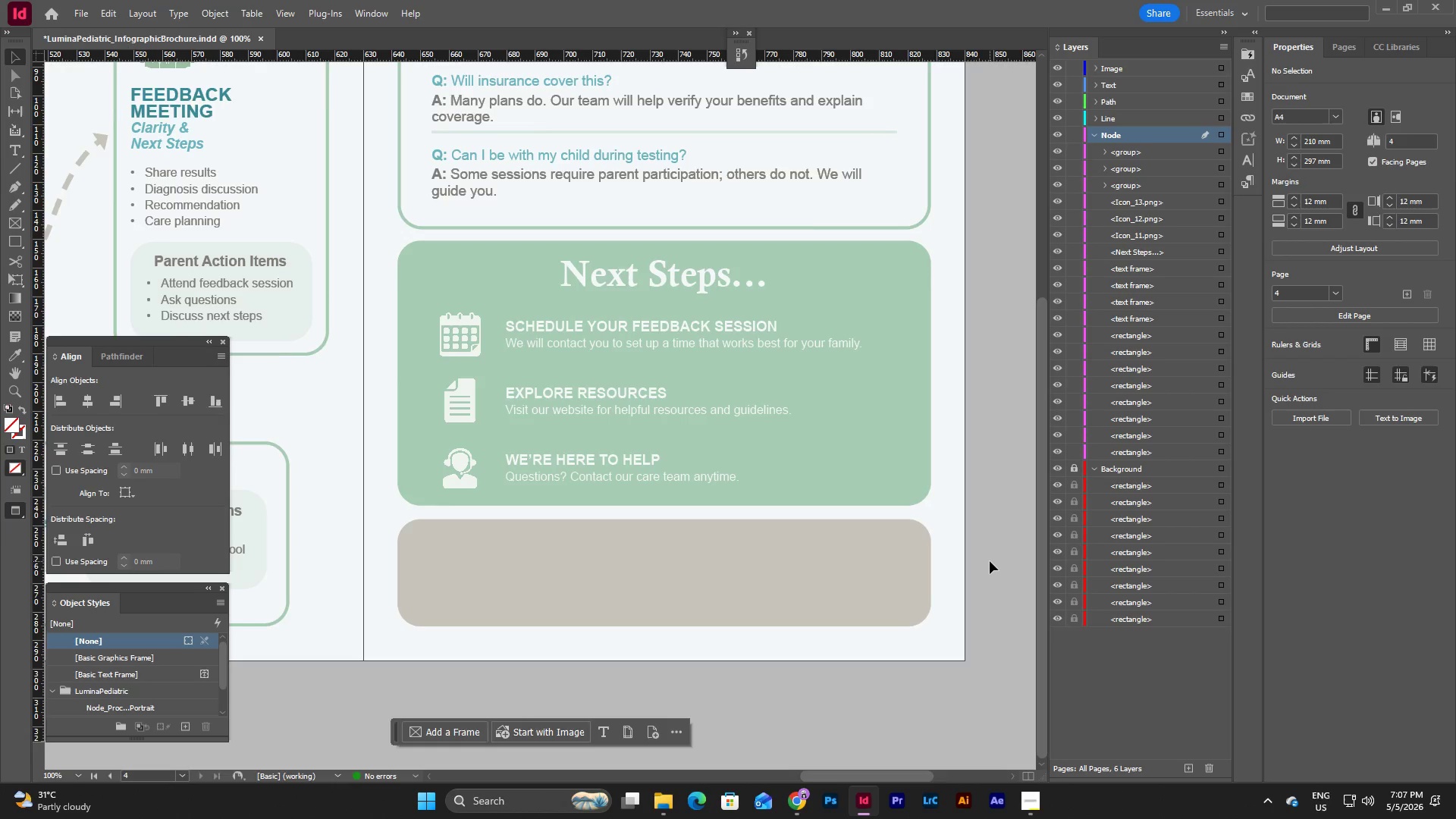 
scroll: coordinate [988, 561], scroll_direction: up, amount: 5.0
 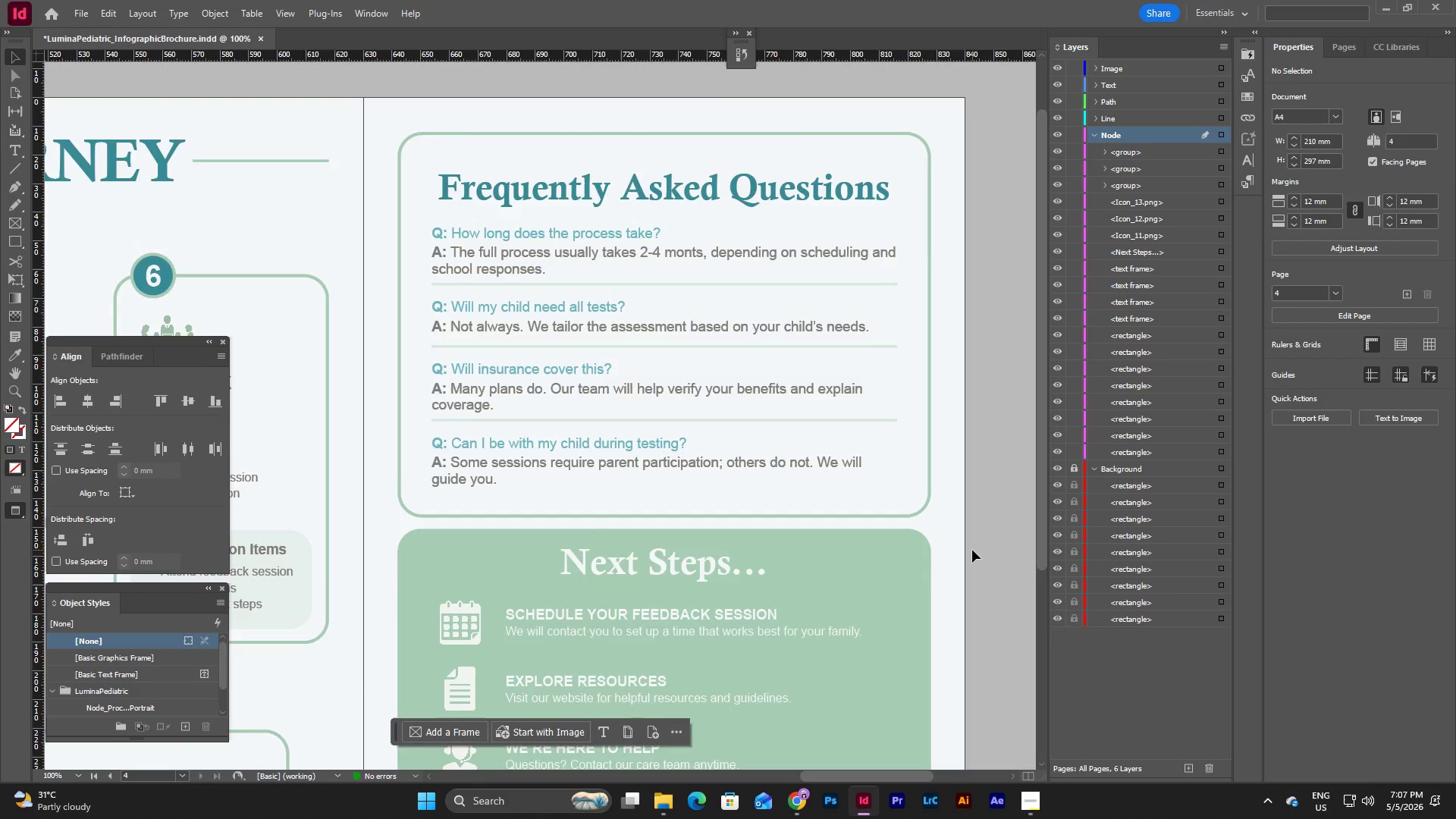 
scroll: coordinate [973, 550], scroll_direction: down, amount: 2.0
 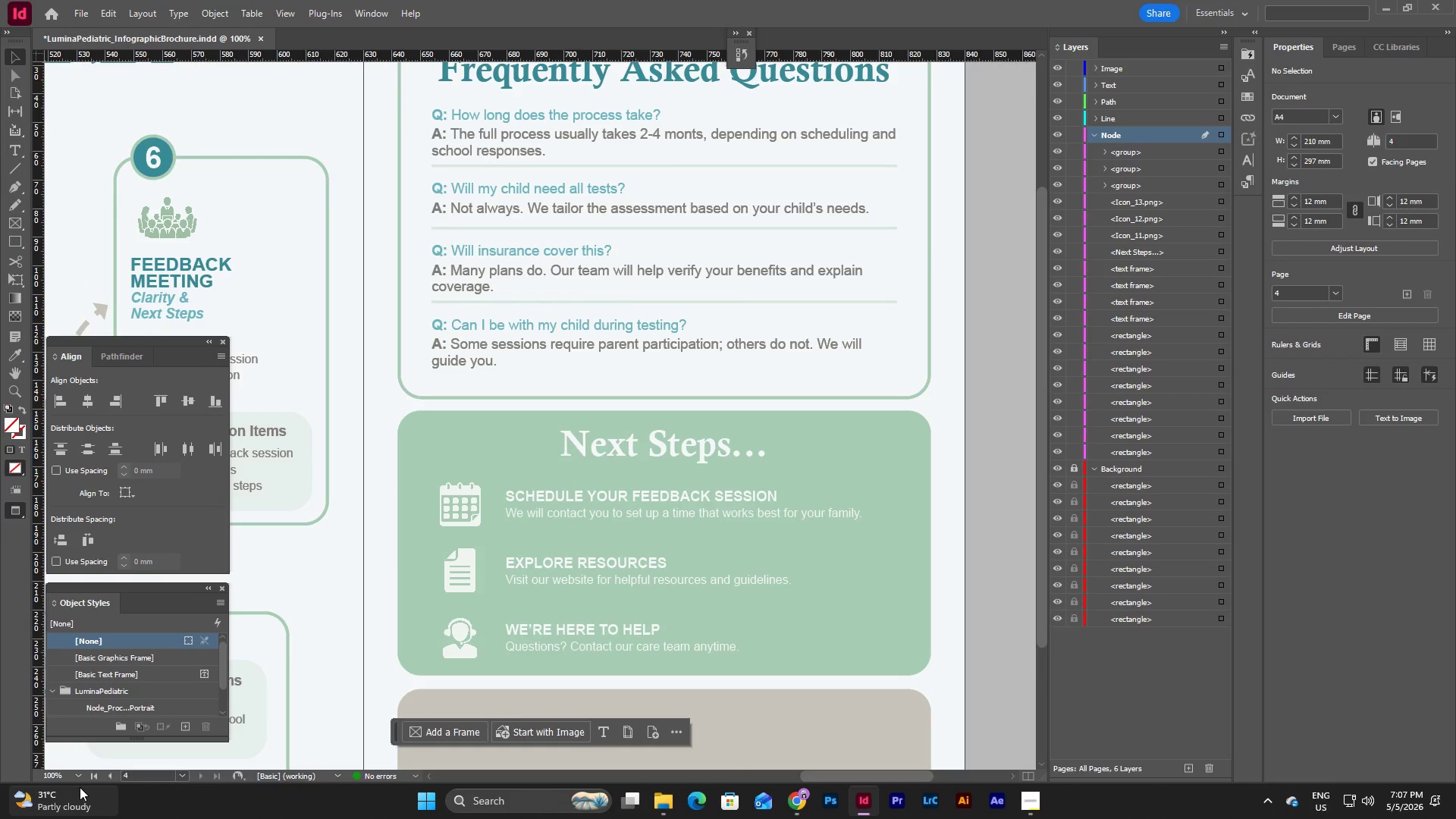 
left_click([77, 776])
 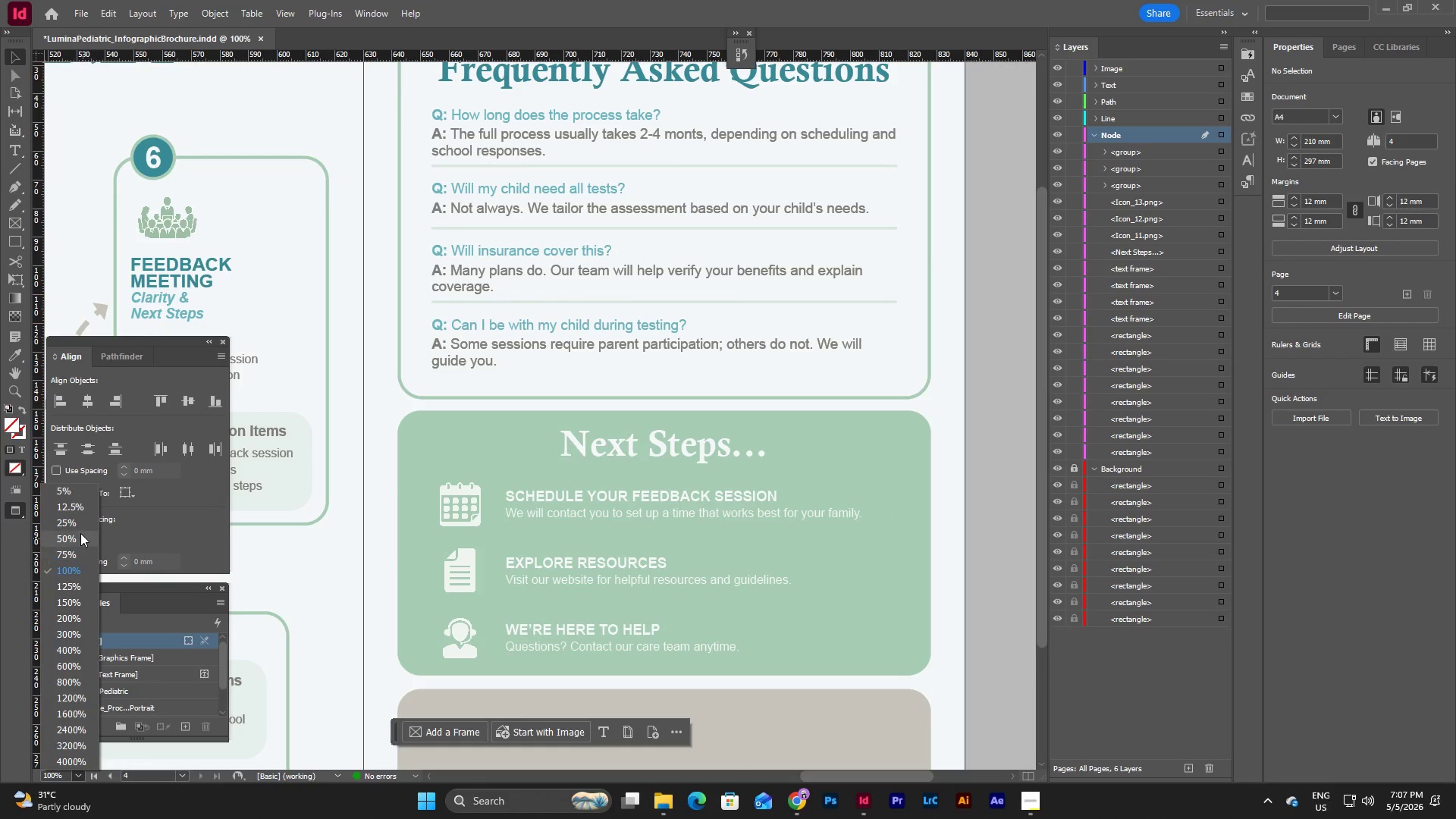 
left_click([80, 532])
 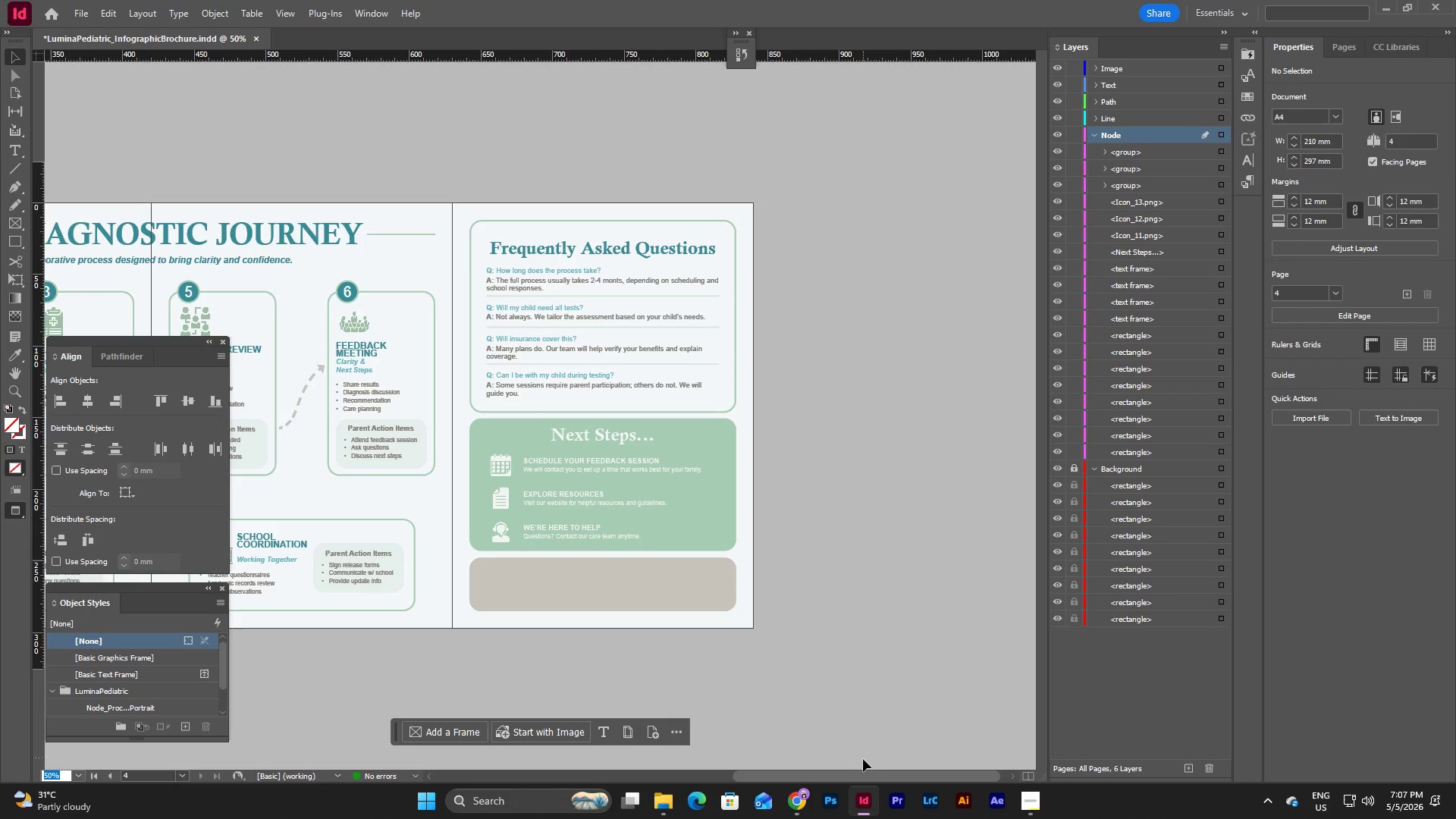 
left_click_drag(start_coordinate=[867, 775], to_coordinate=[857, 765])
 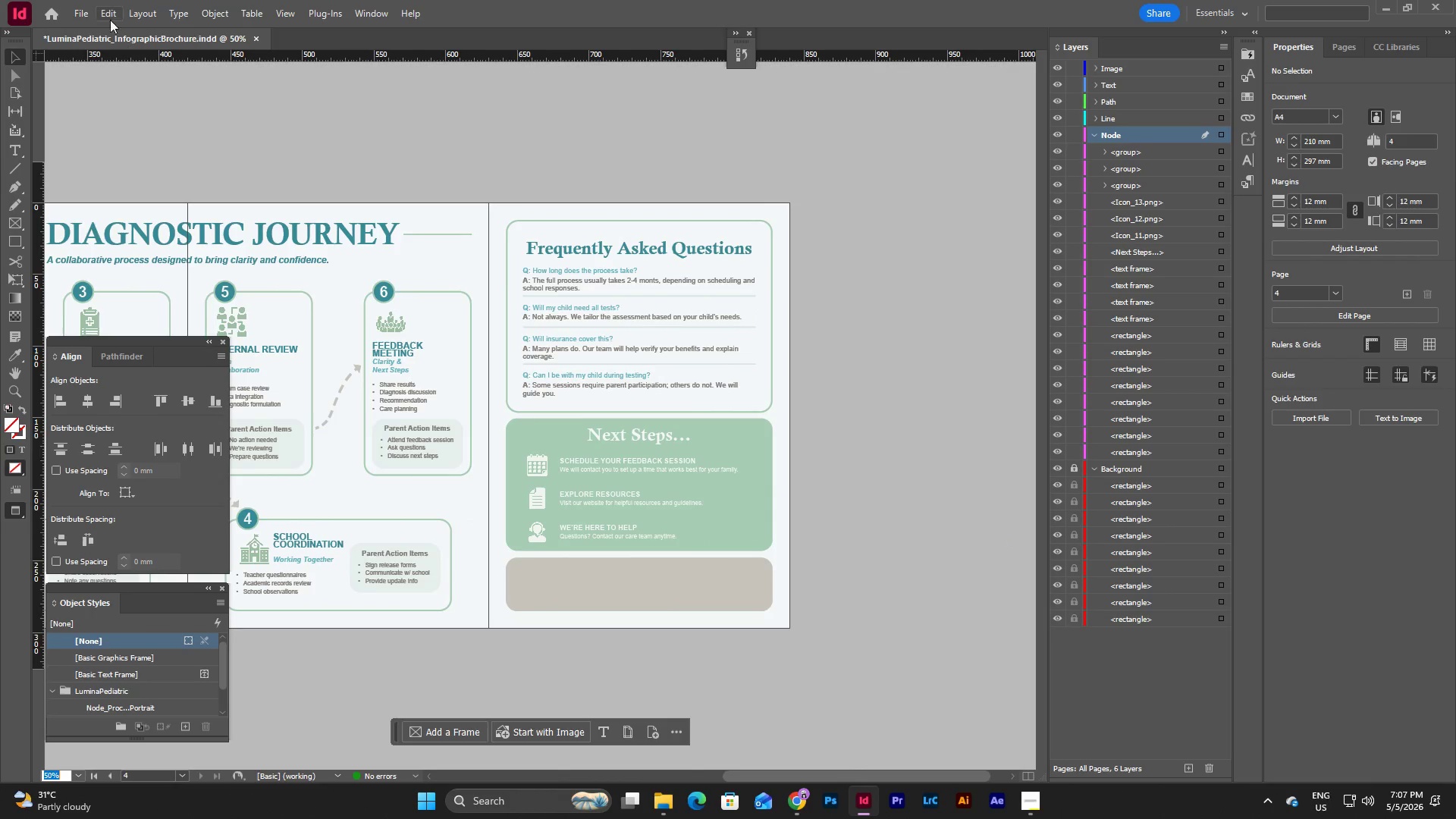 
left_click([83, 13])
 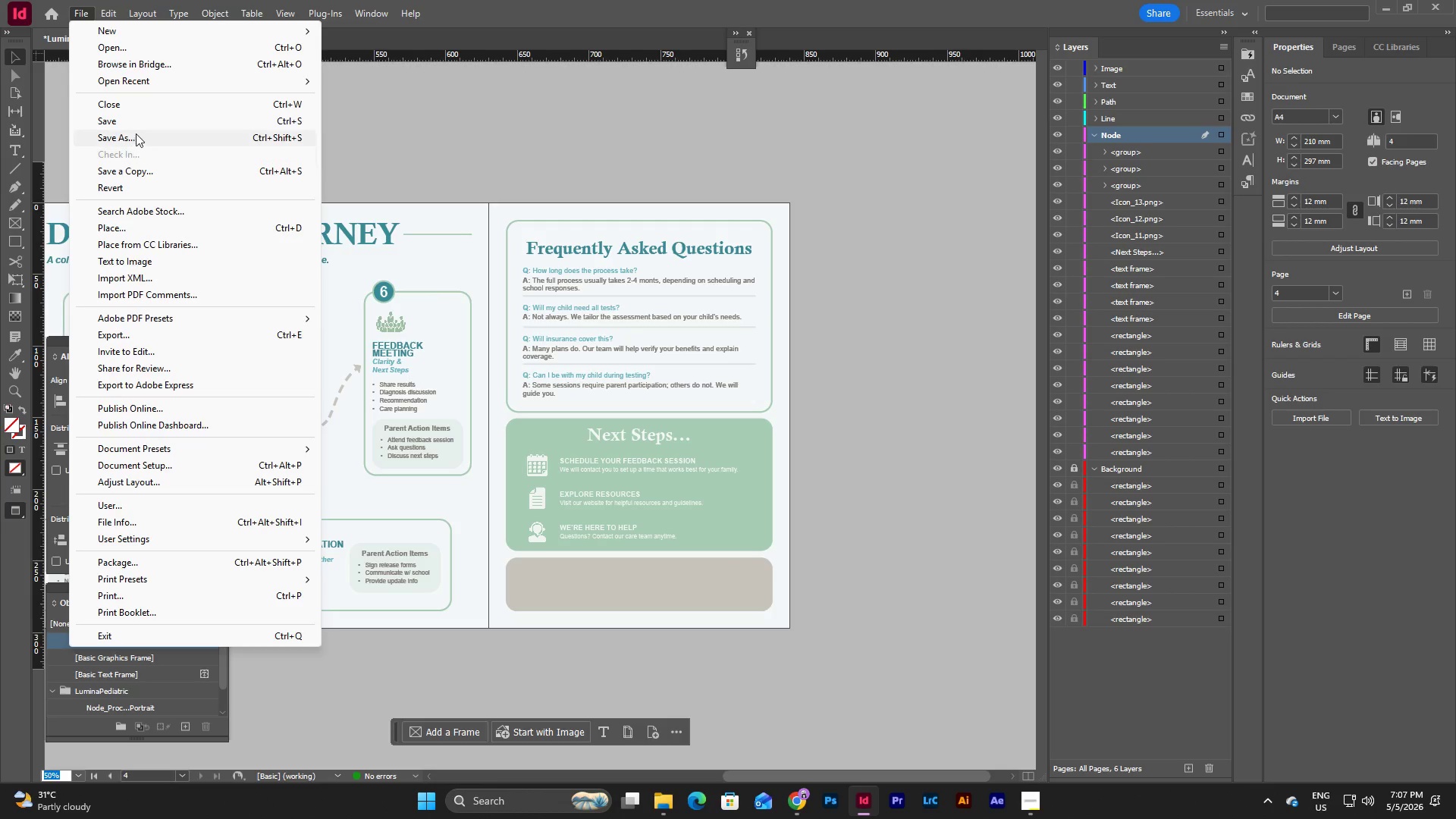 
left_click([137, 121])
 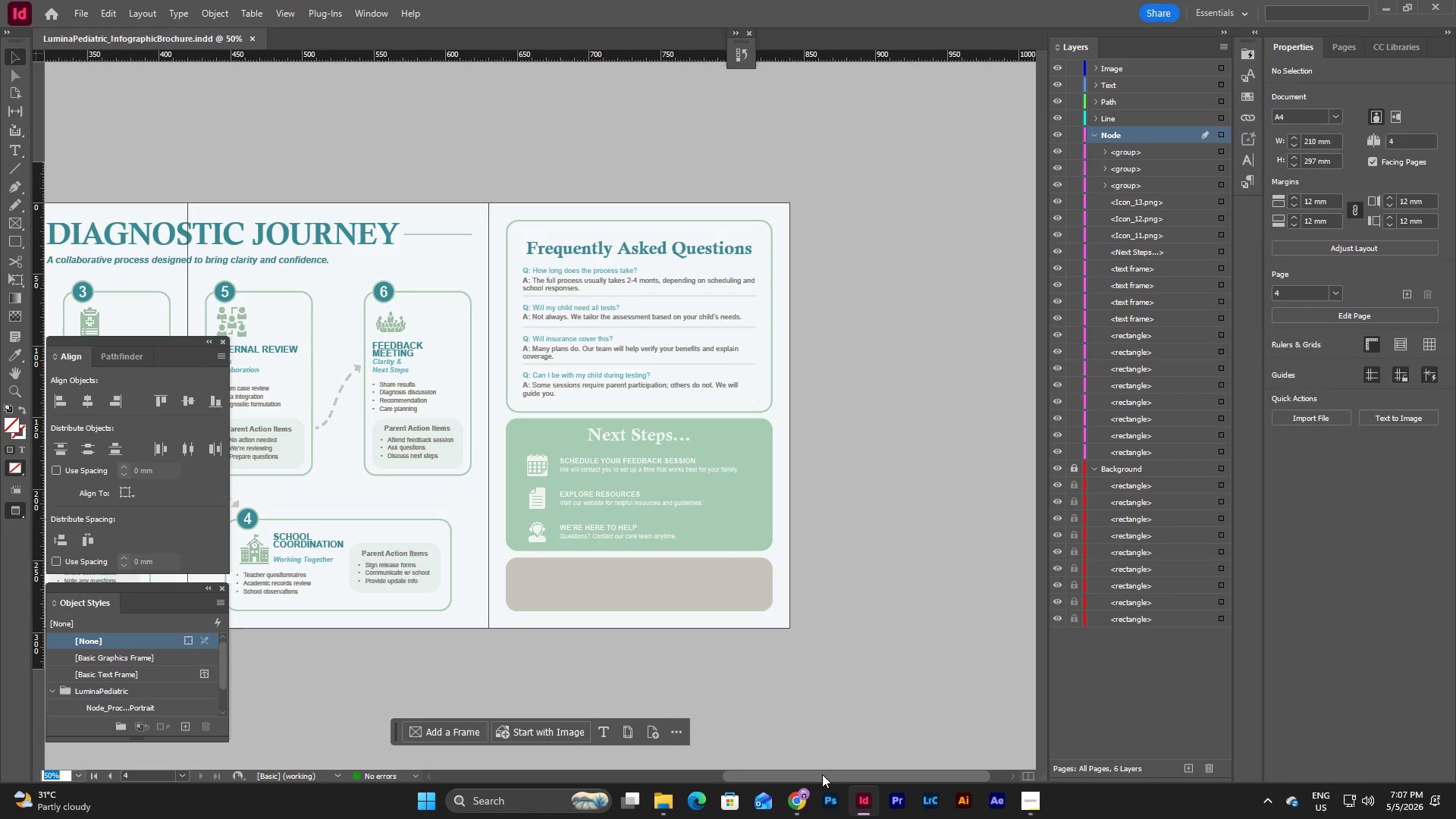 
left_click_drag(start_coordinate=[822, 774], to_coordinate=[630, 760])
 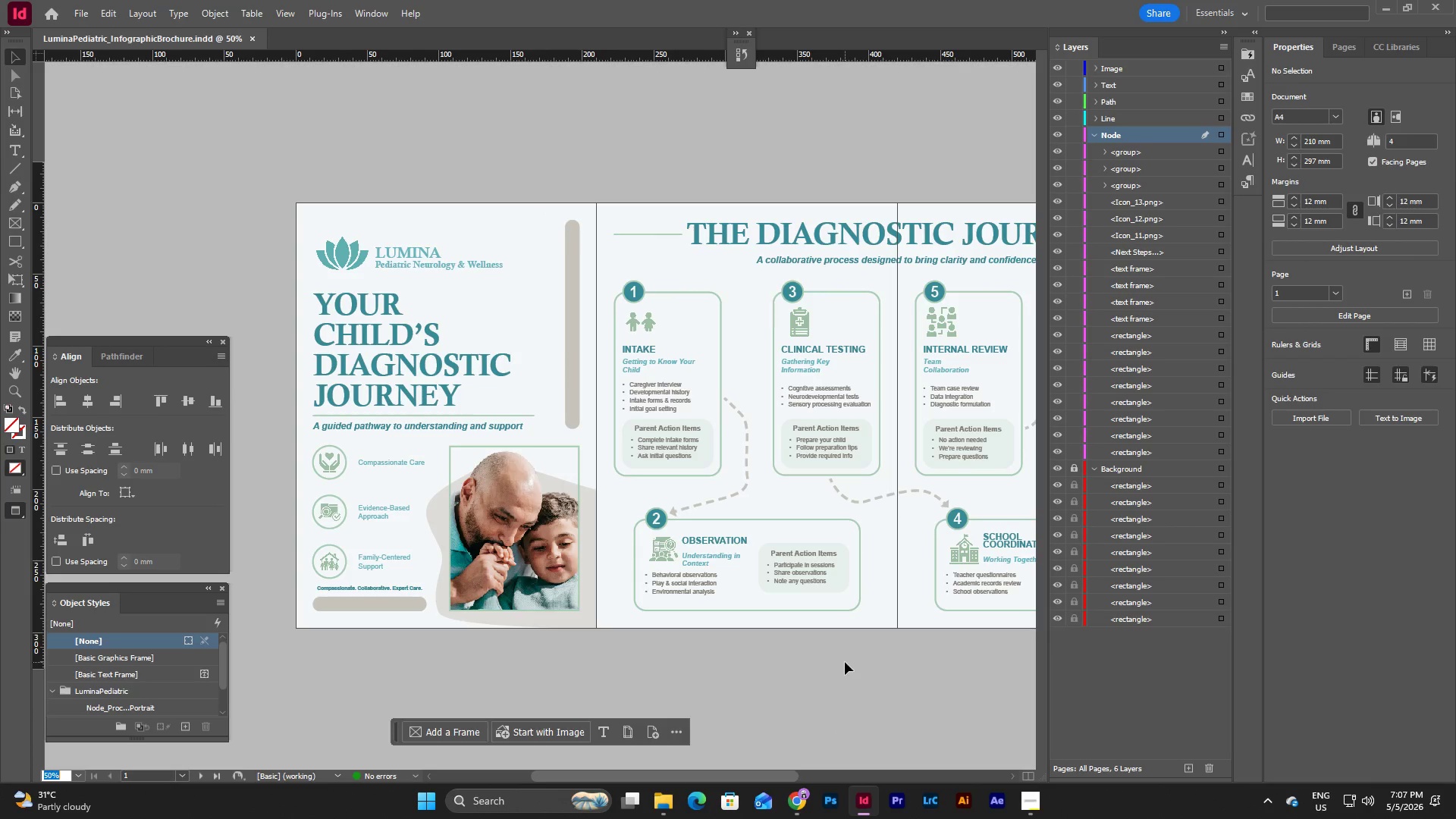 
left_click_drag(start_coordinate=[764, 777], to_coordinate=[828, 767])
 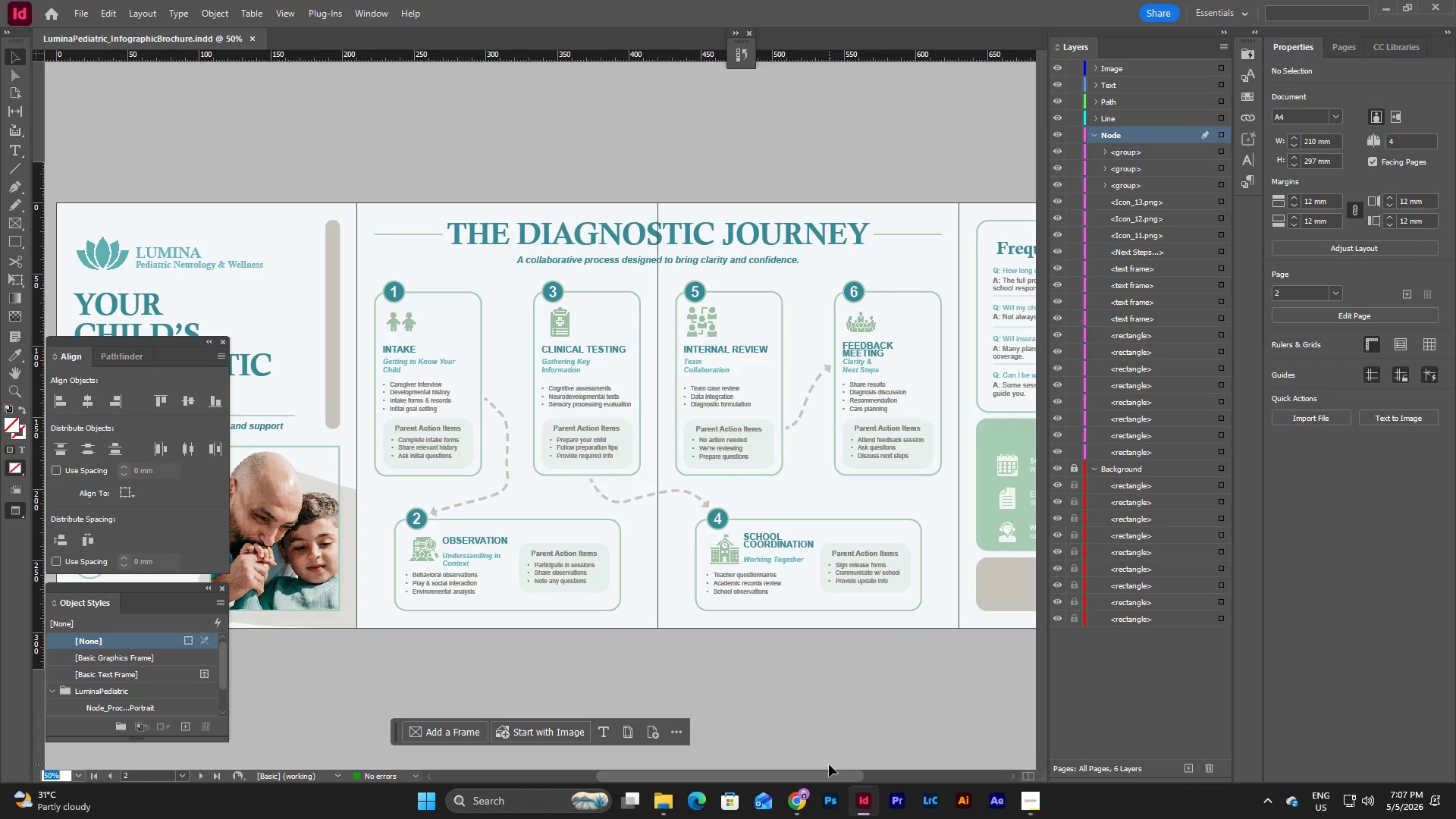 
wait(15.28)
 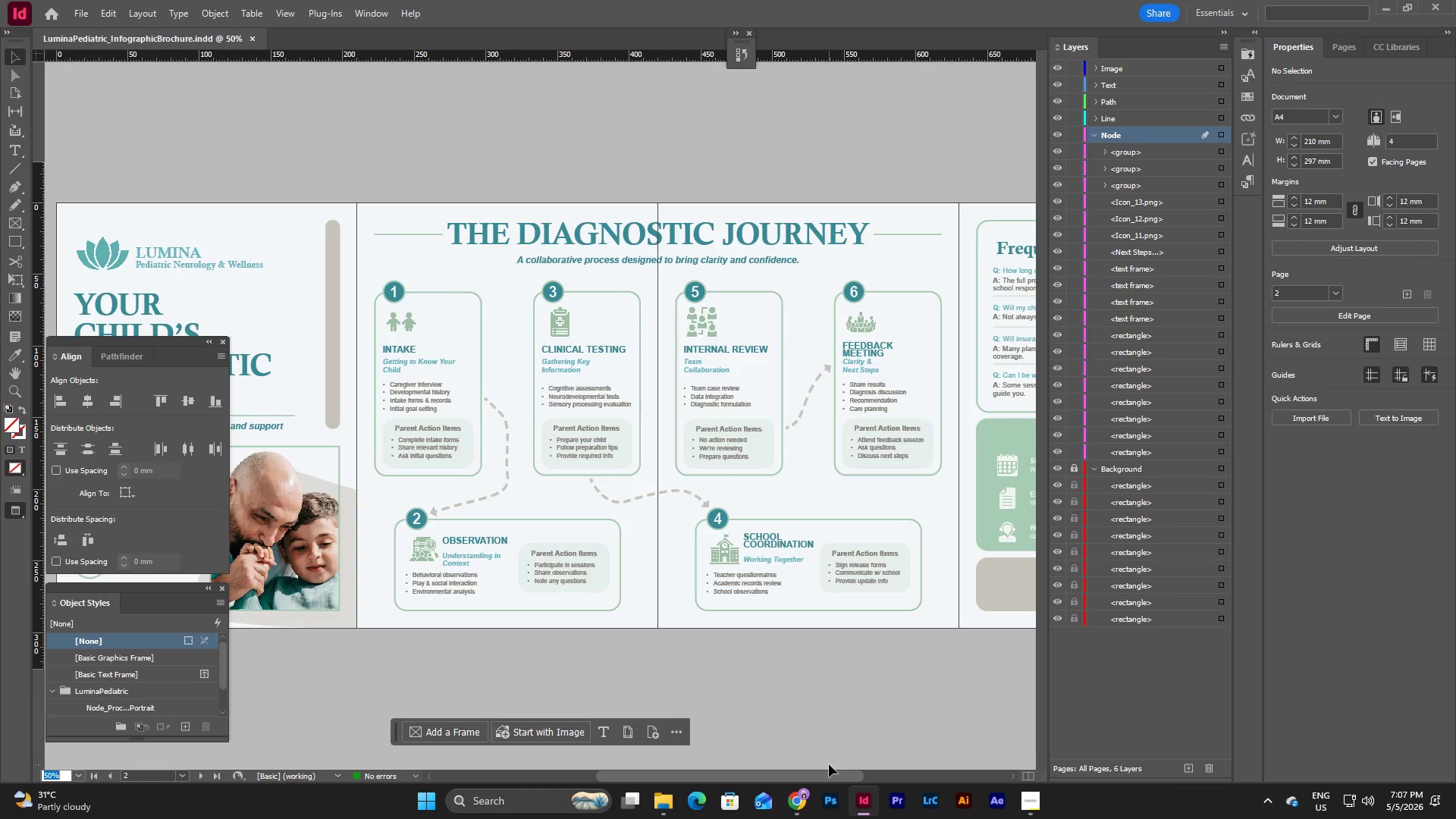 
left_click_drag(start_coordinate=[838, 778], to_coordinate=[808, 779])
 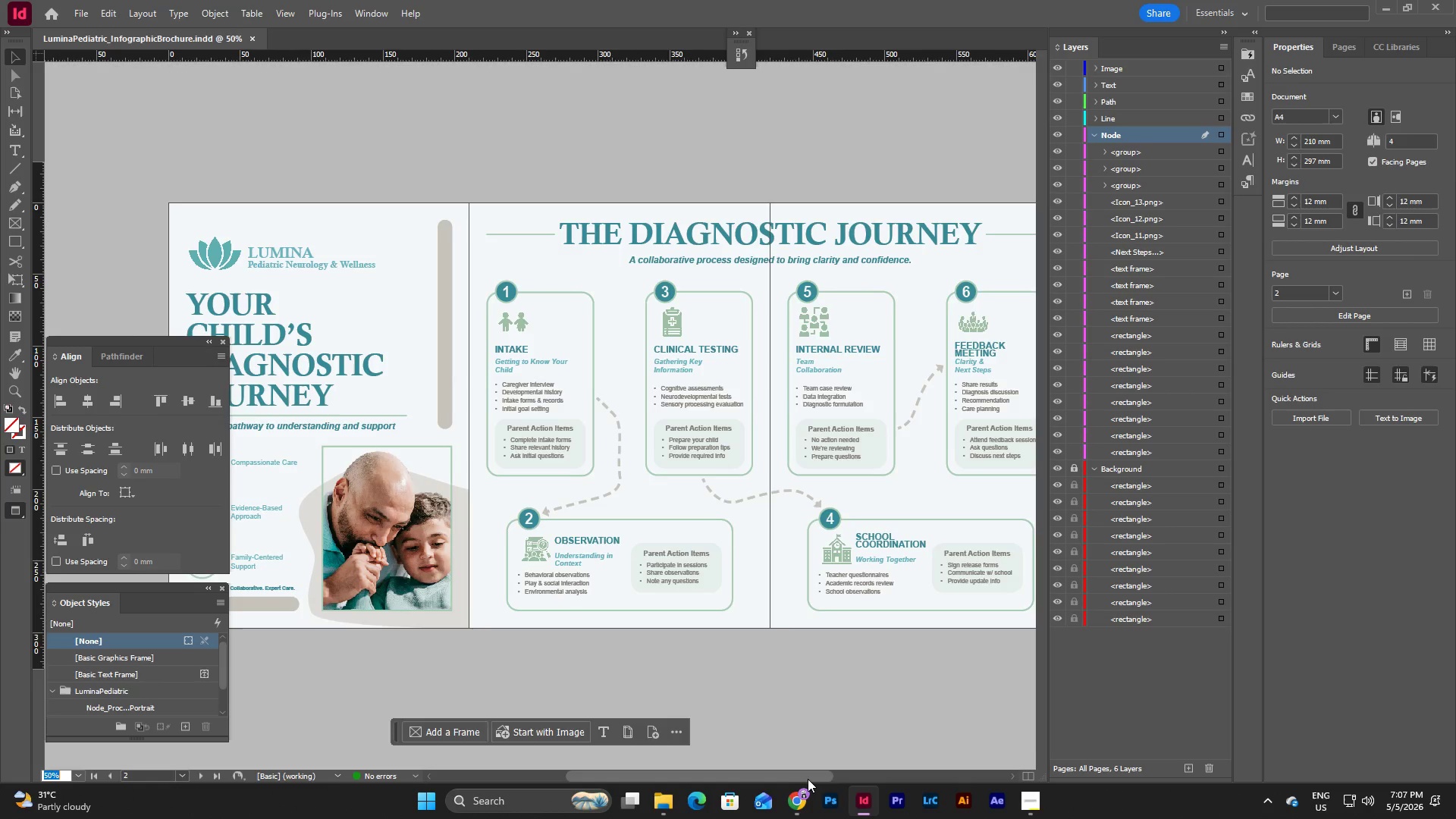 
left_click_drag(start_coordinate=[808, 779], to_coordinate=[866, 770])
 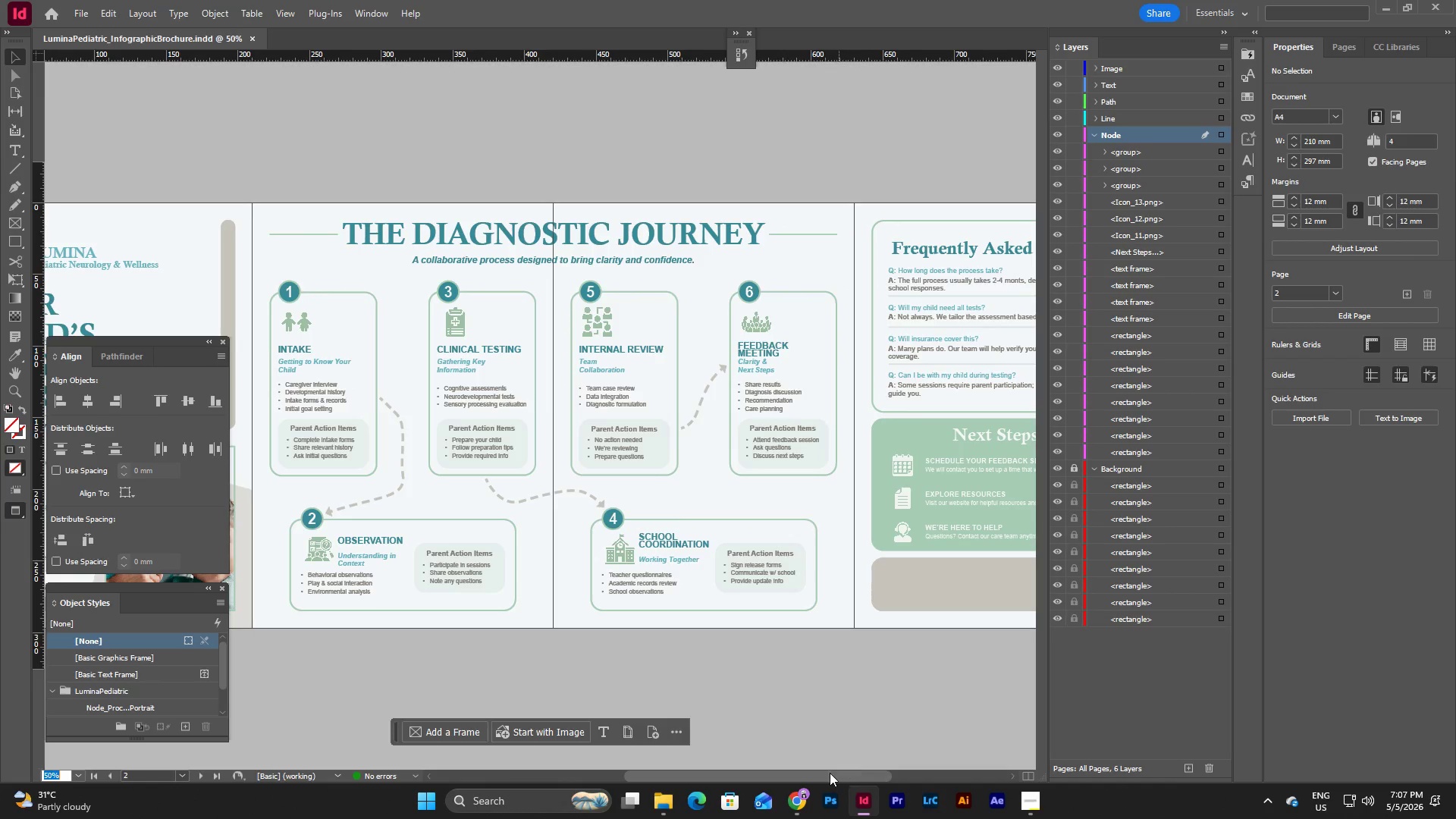 
left_click_drag(start_coordinate=[829, 774], to_coordinate=[902, 768])
 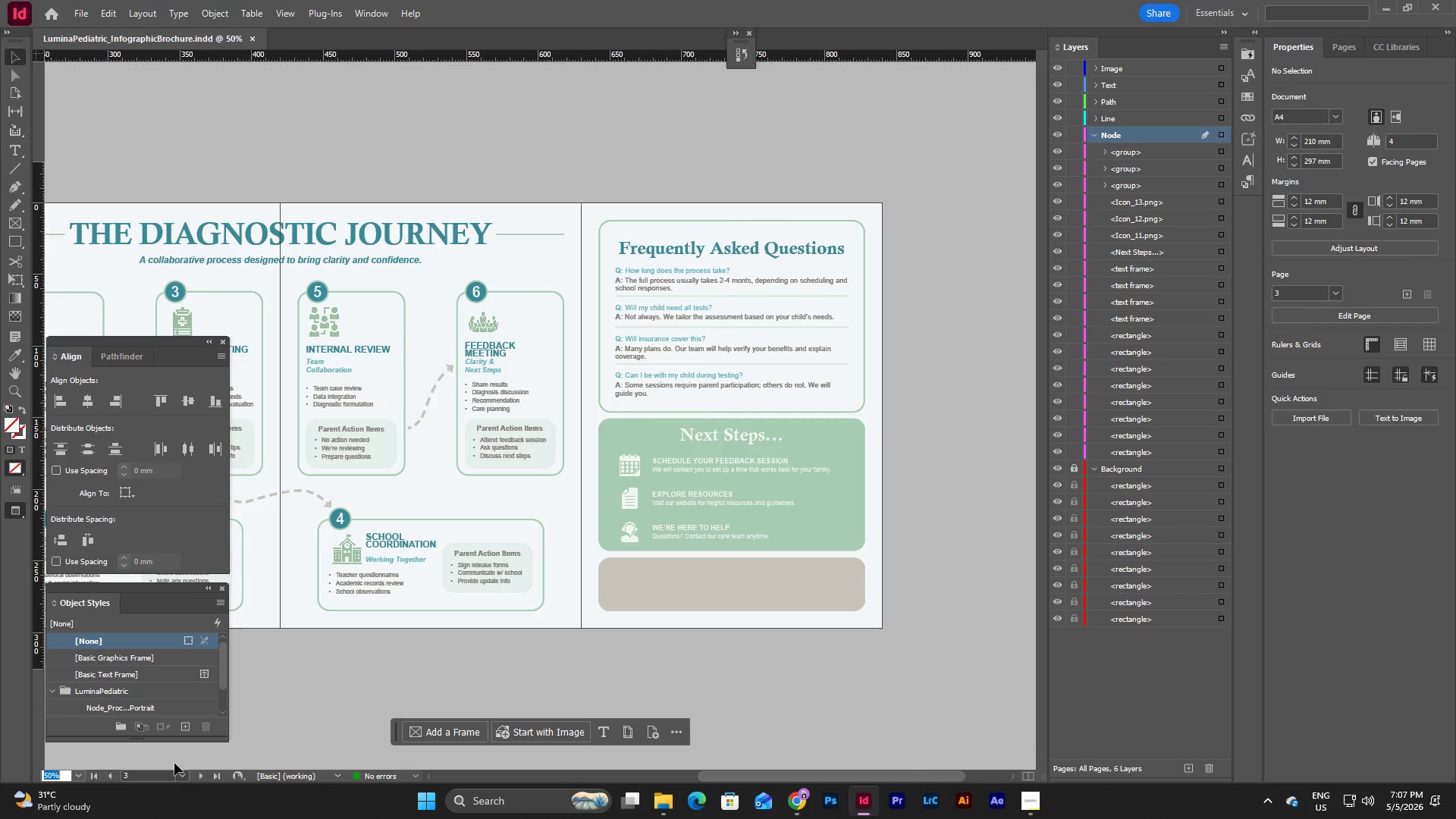 
left_click([79, 770])
 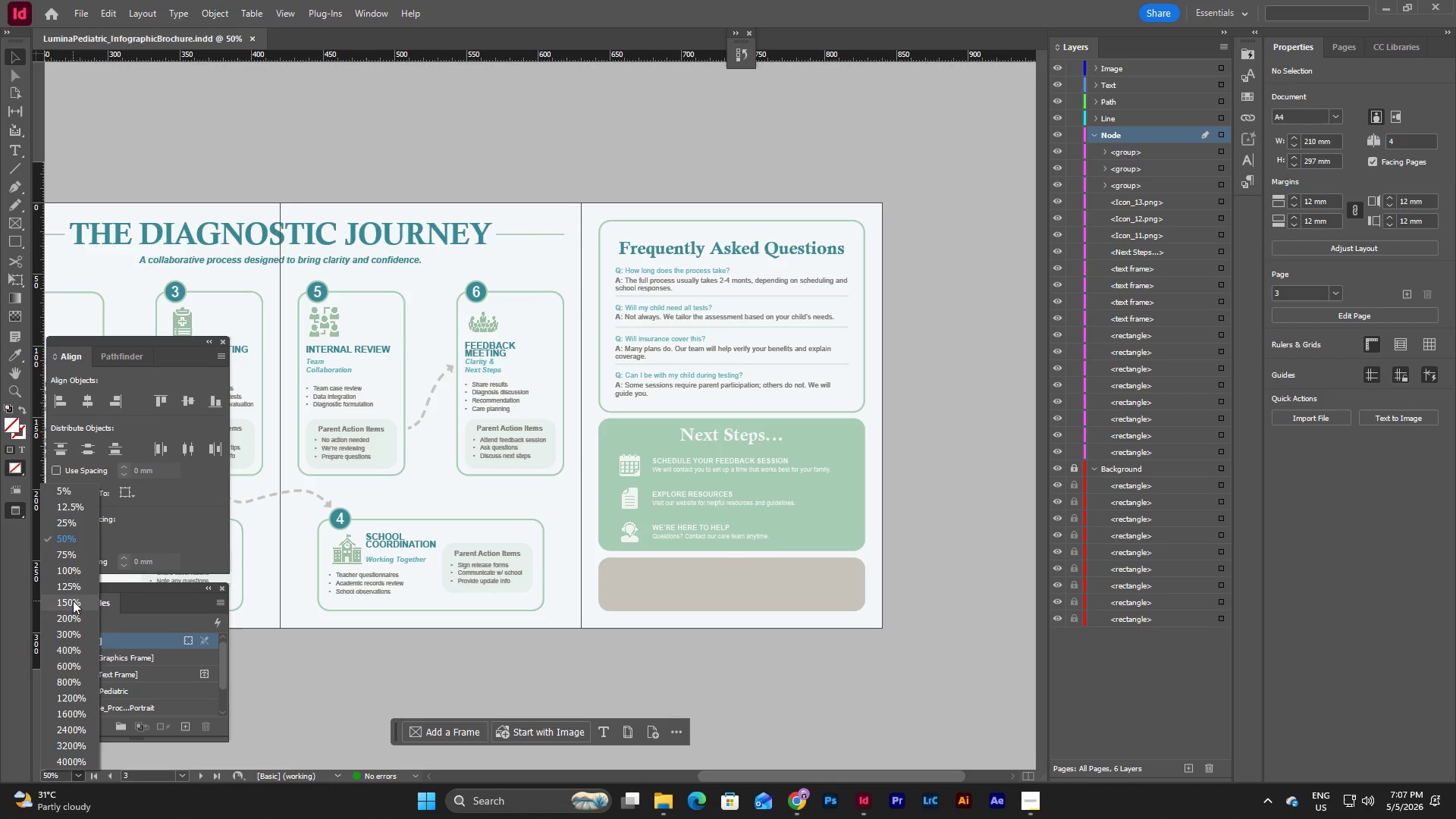 
left_click([73, 601])
 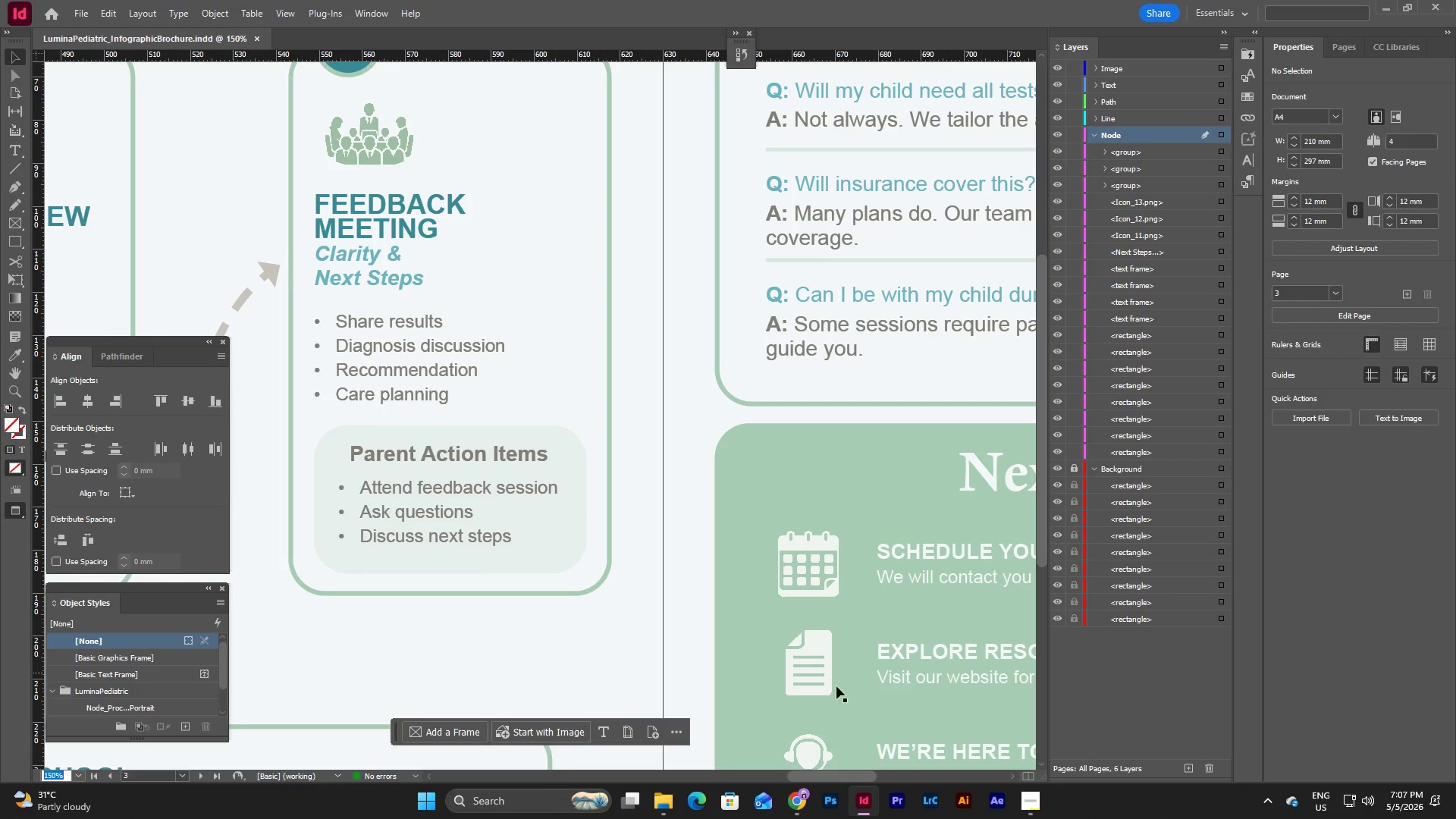 
scroll: coordinate [855, 686], scroll_direction: down, amount: 6.0
 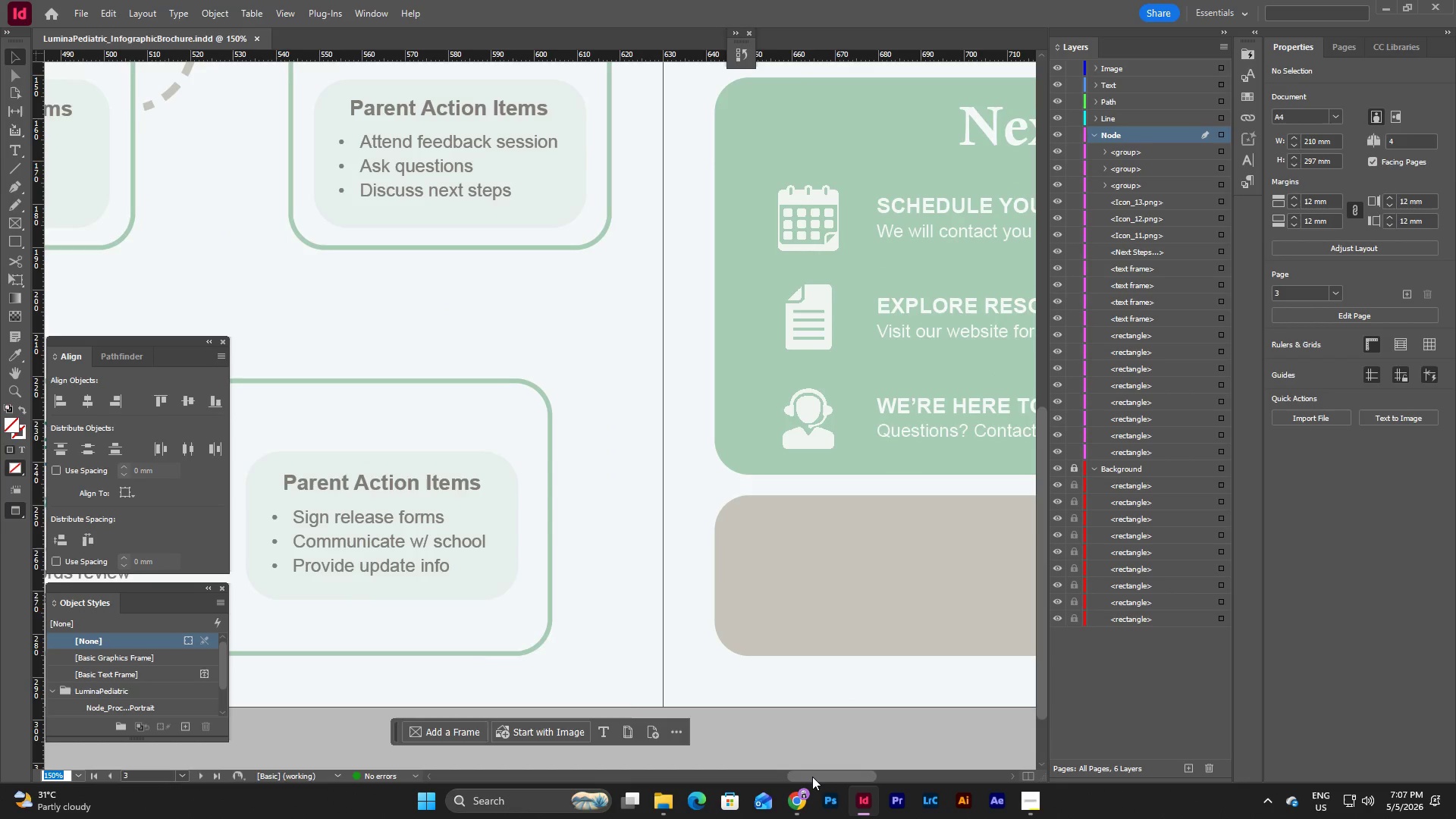 
left_click_drag(start_coordinate=[812, 777], to_coordinate=[855, 774])
 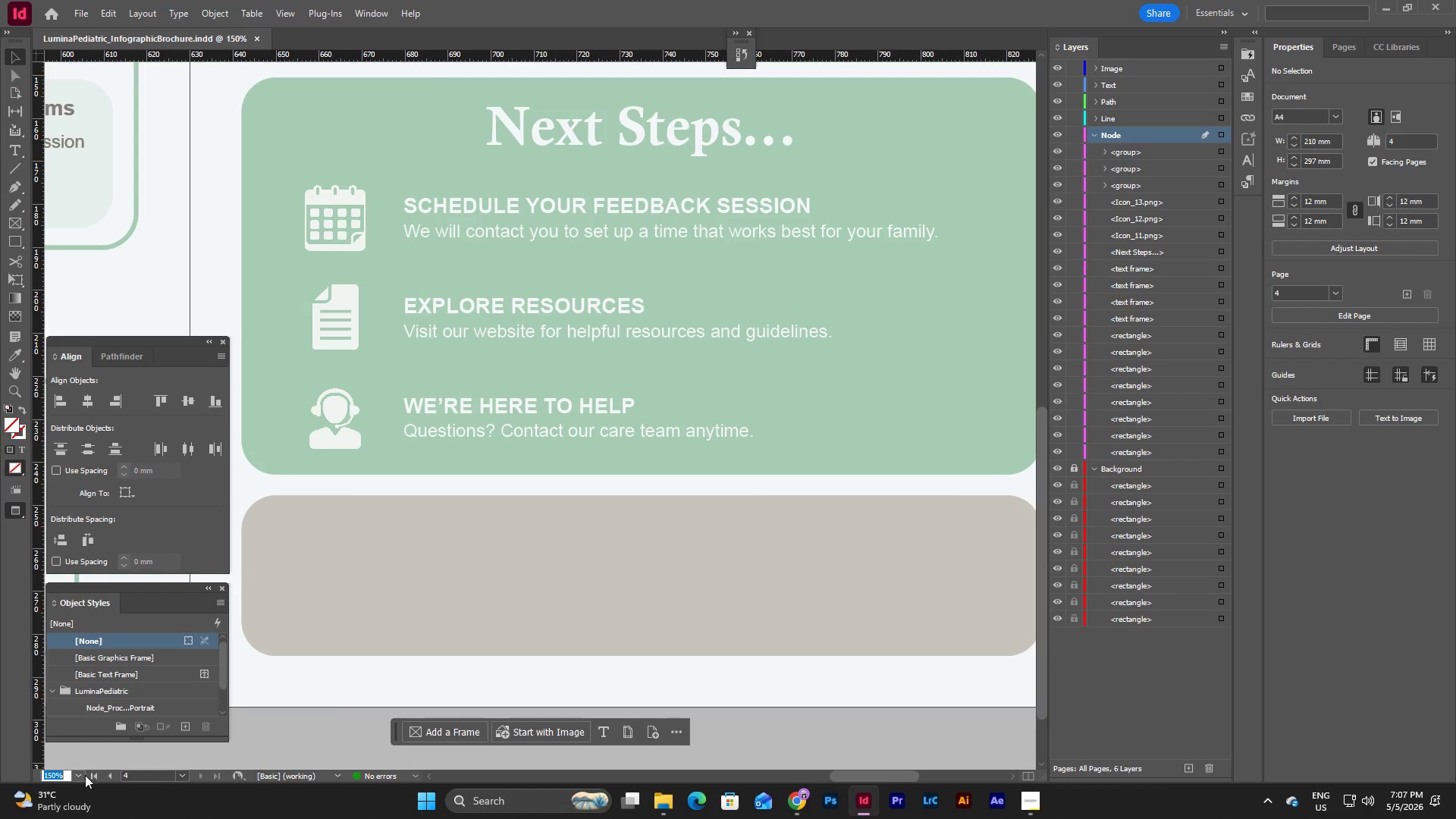 
left_click([79, 775])
 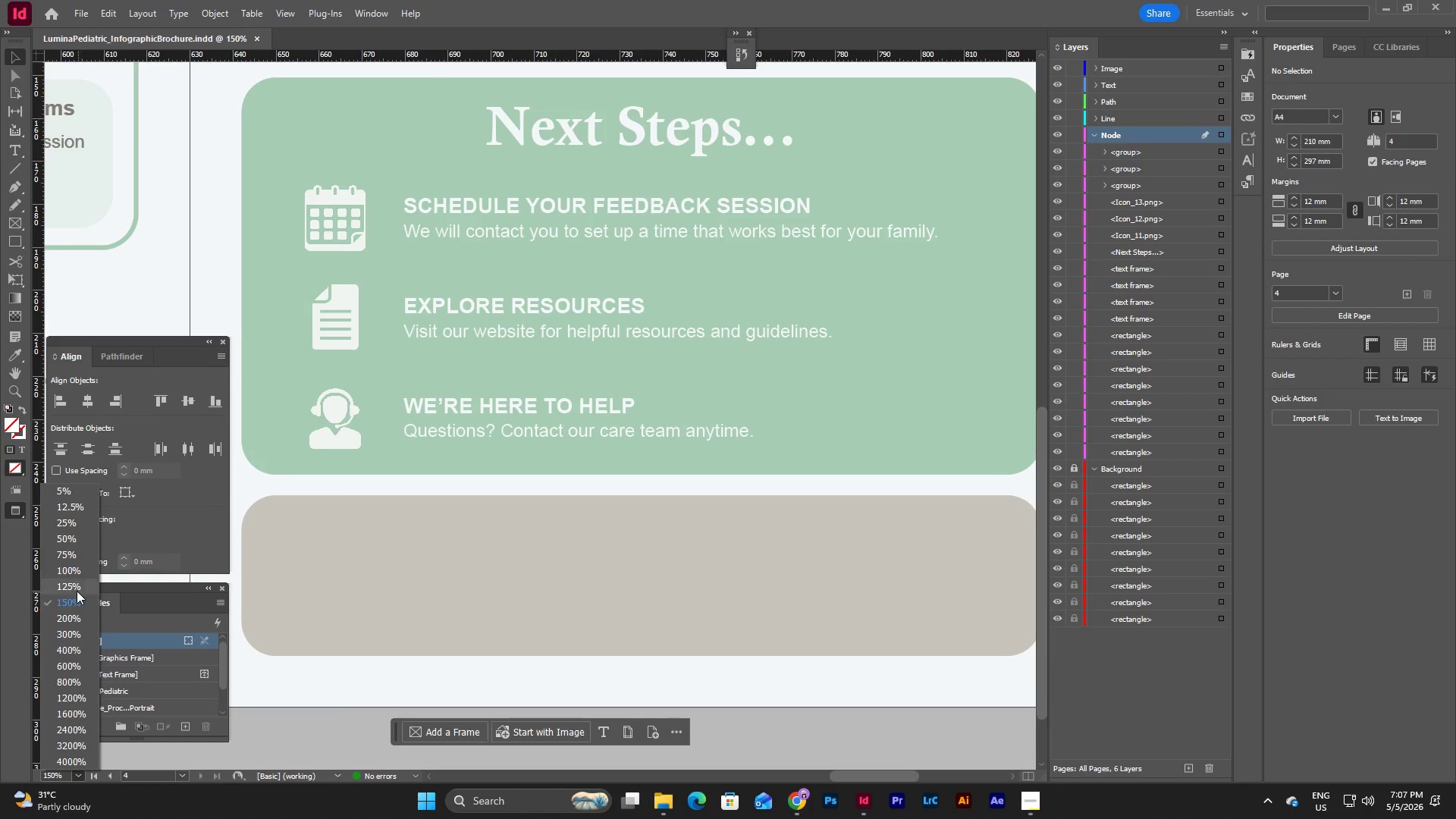 
left_click([76, 579])
 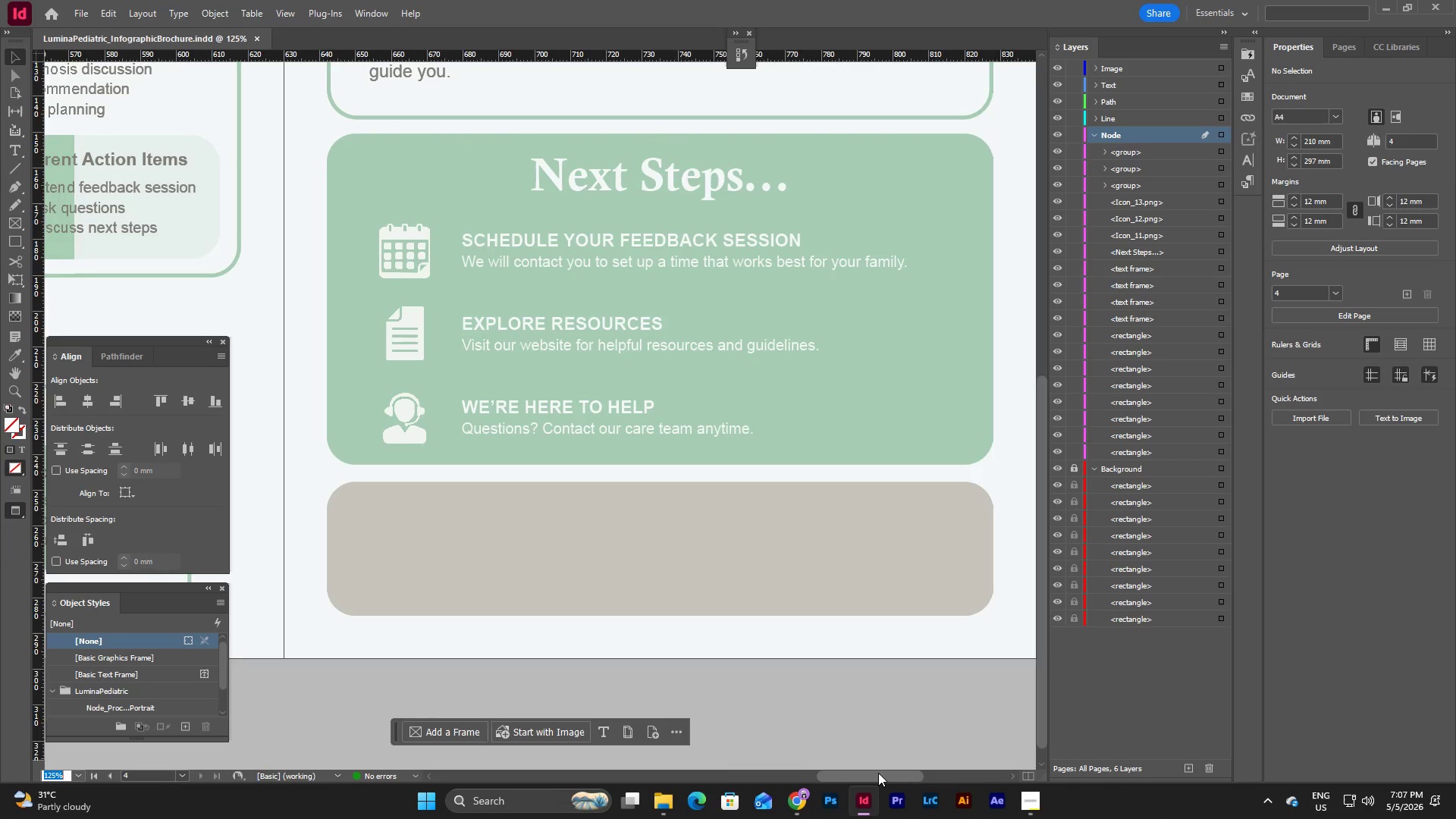 
left_click([935, 629])
 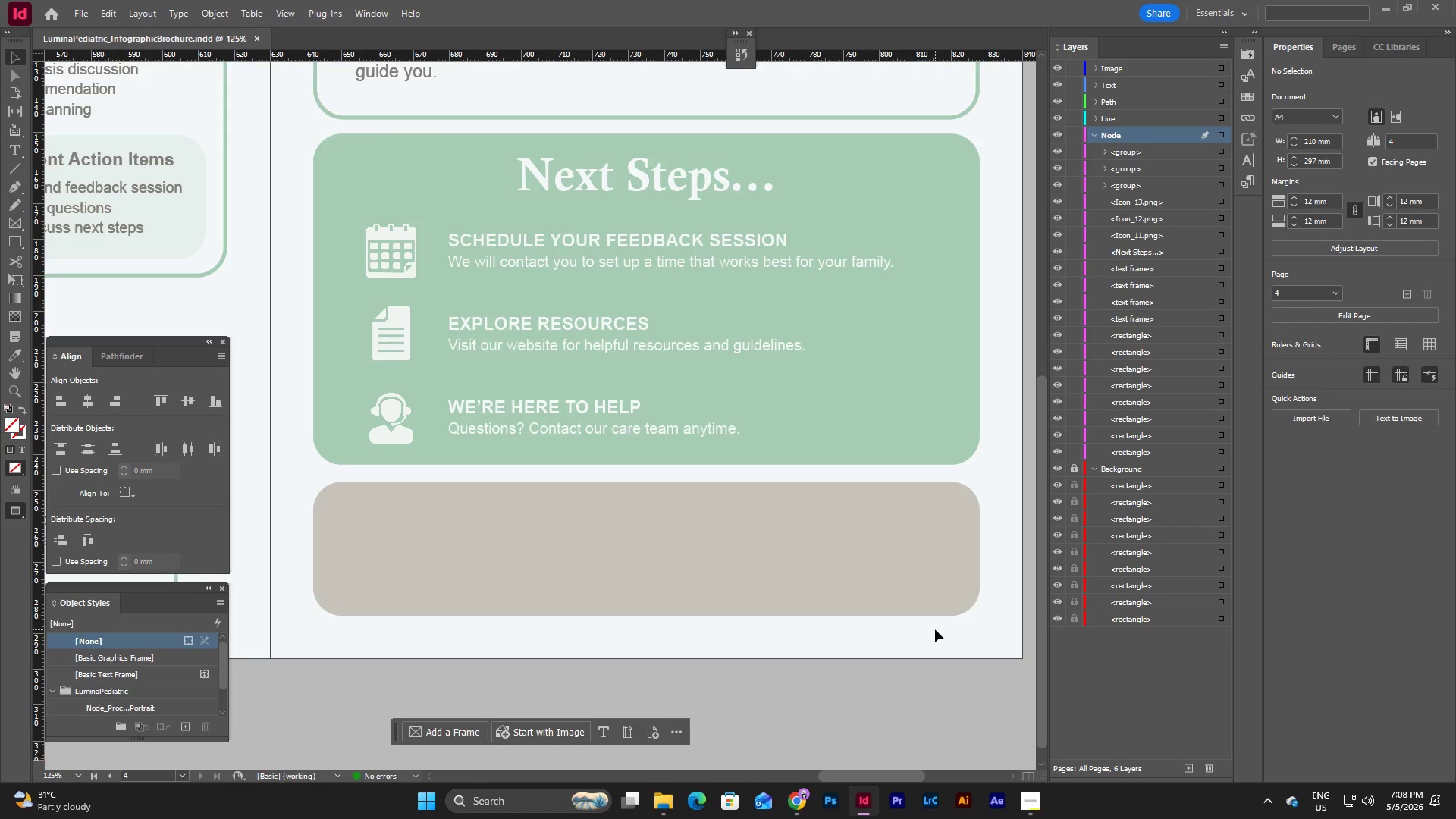 
key(W)
 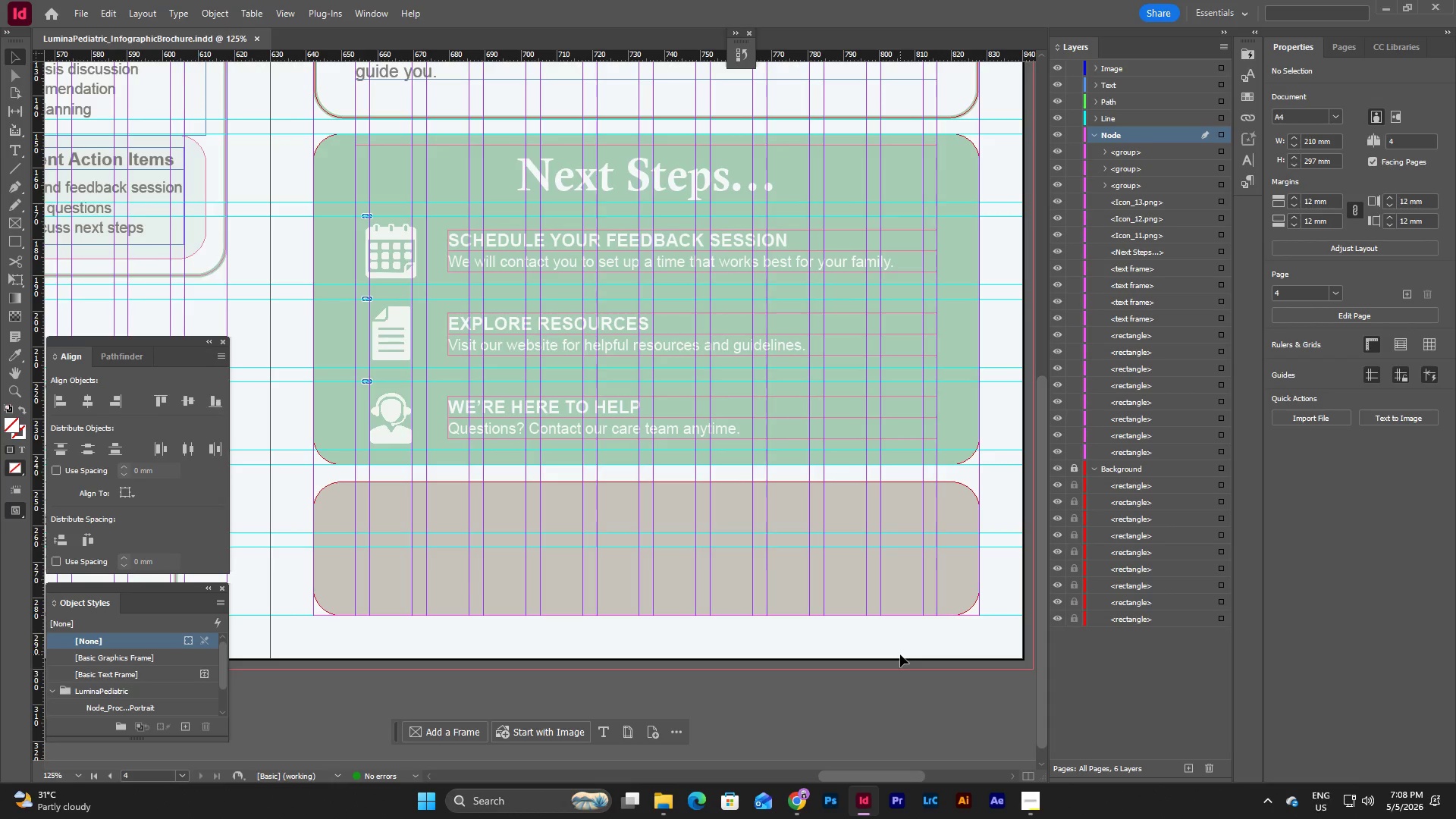 
wait(11.39)
 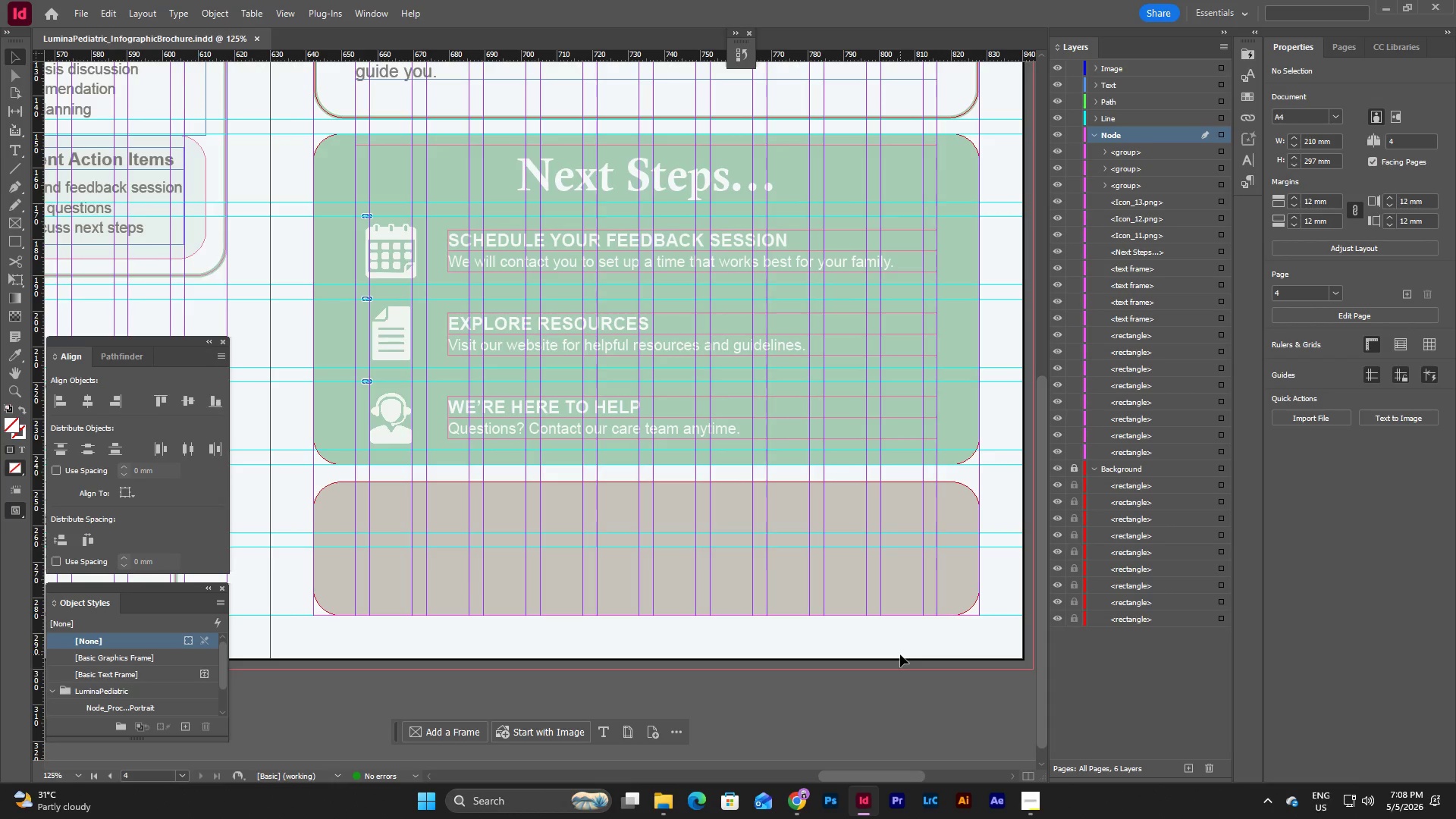 
left_click([805, 635])
 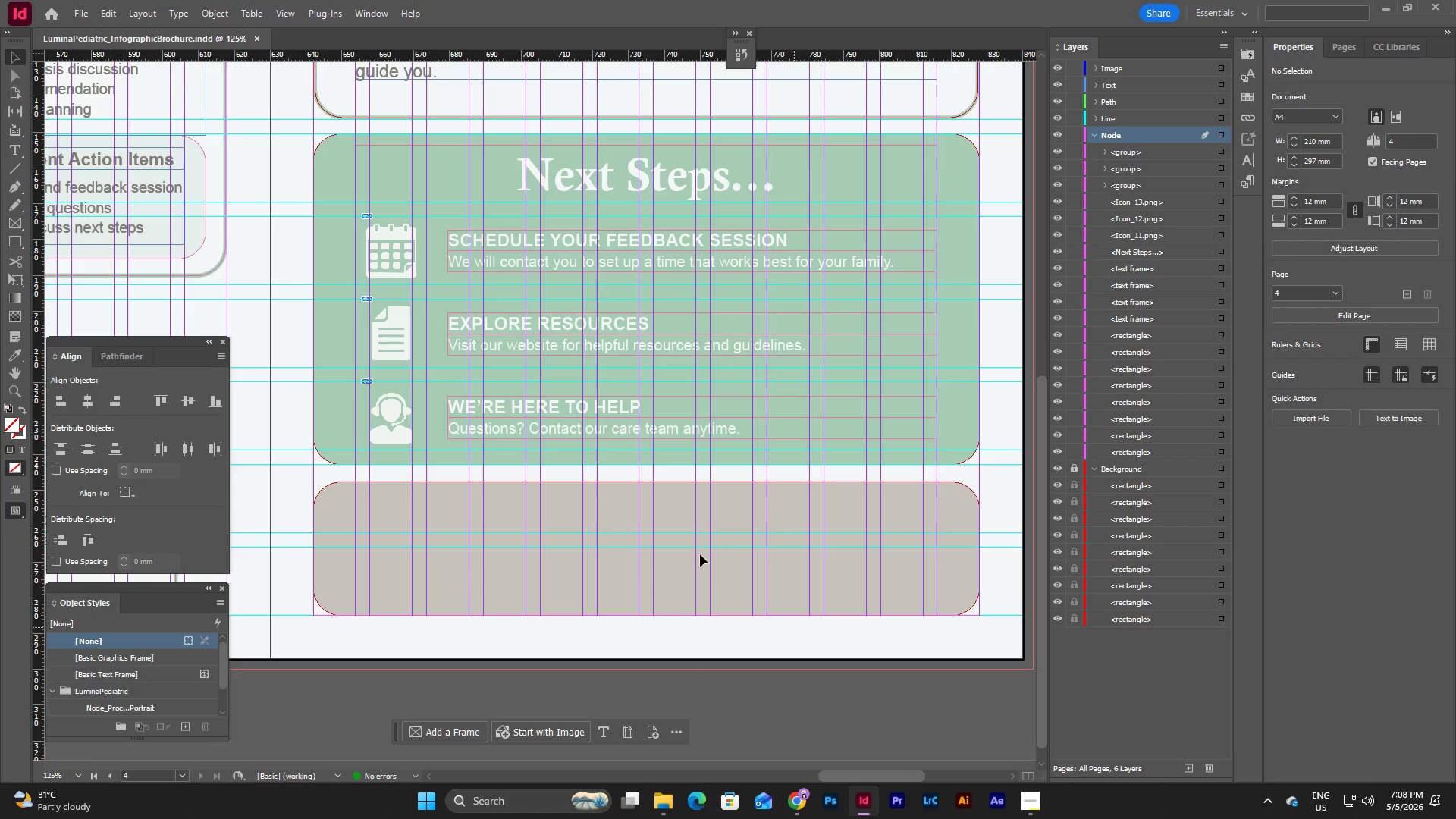 
wait(5.11)
 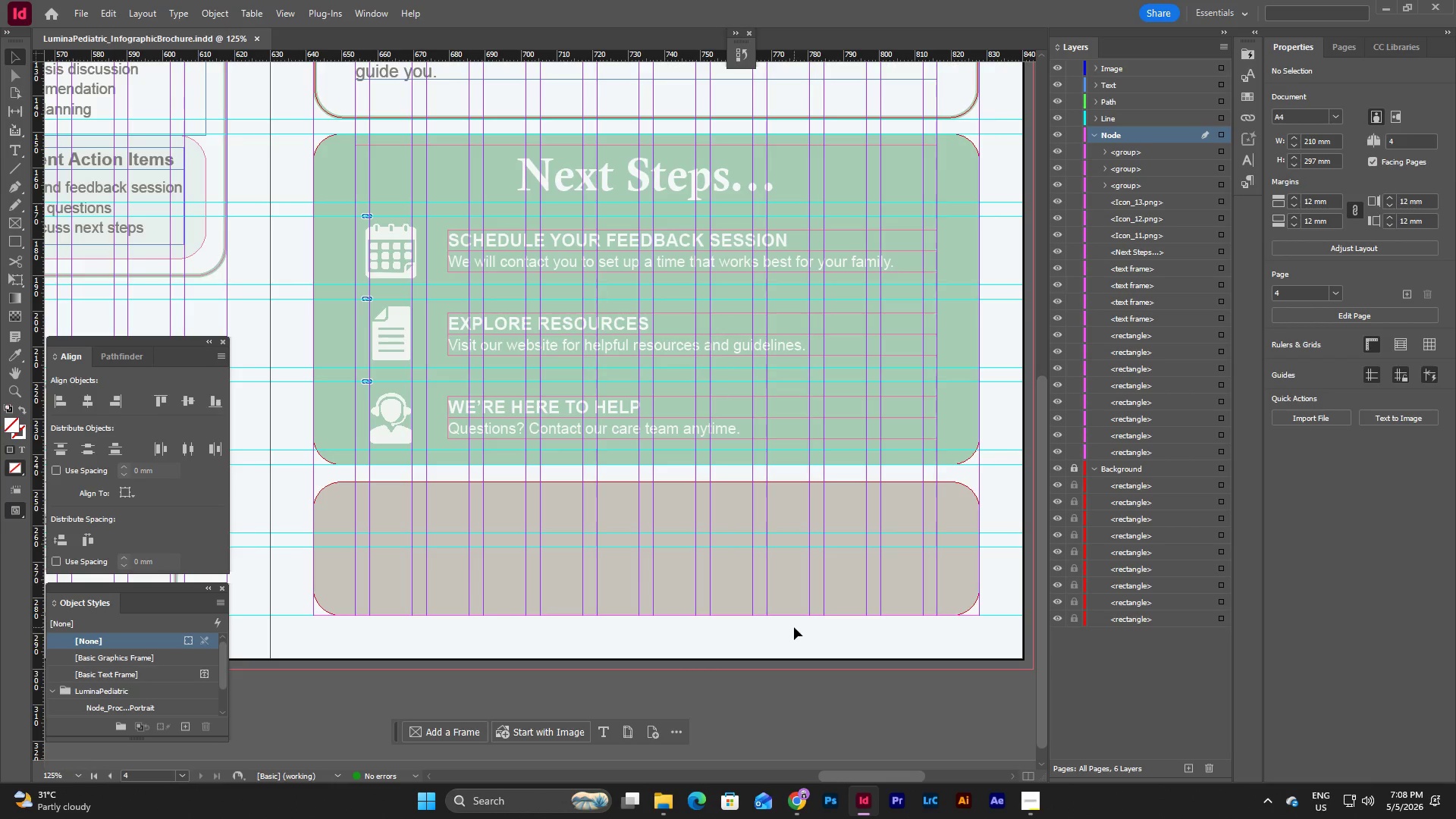 
left_click([588, 240])
 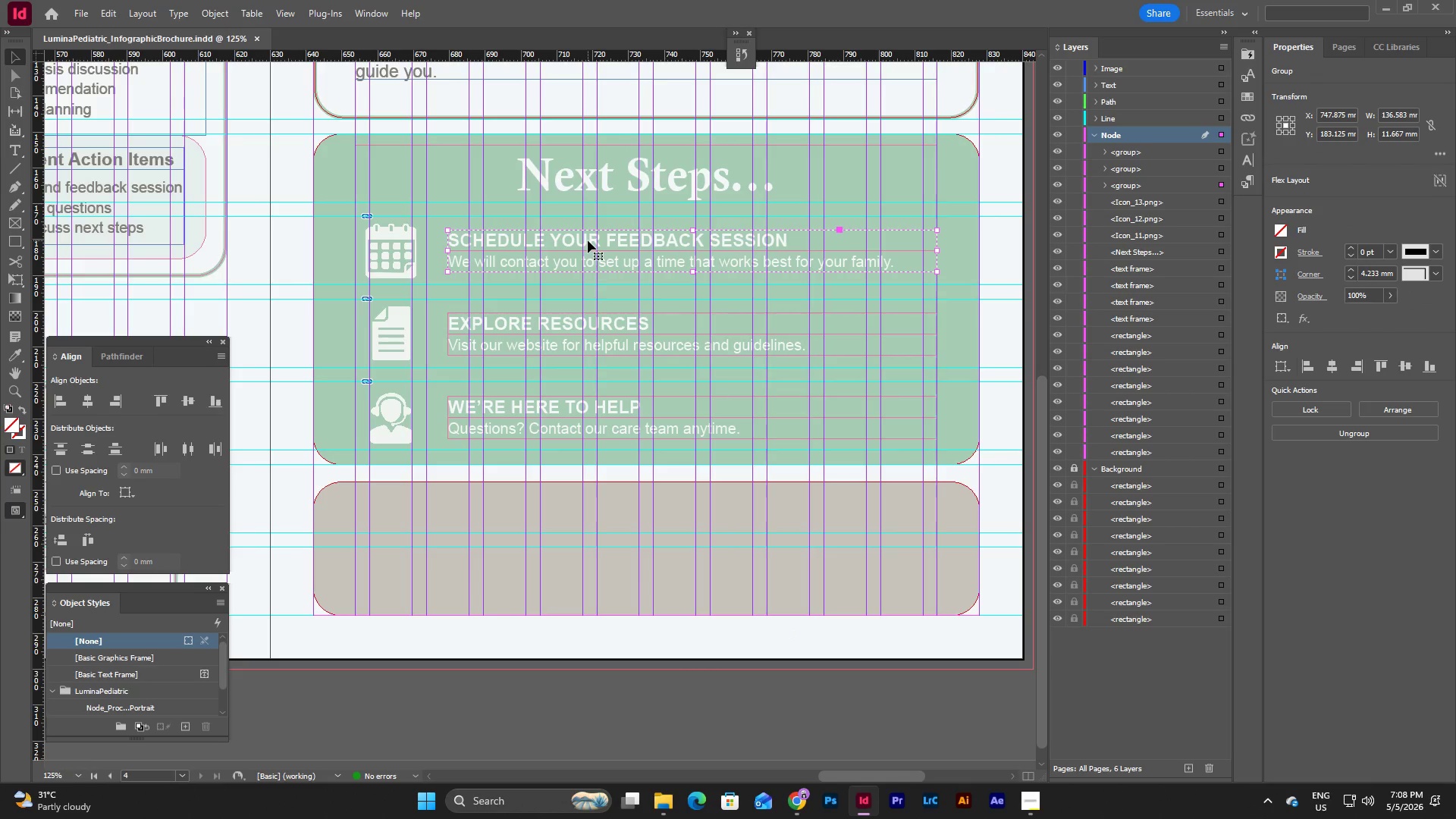 
key(Control+C)
 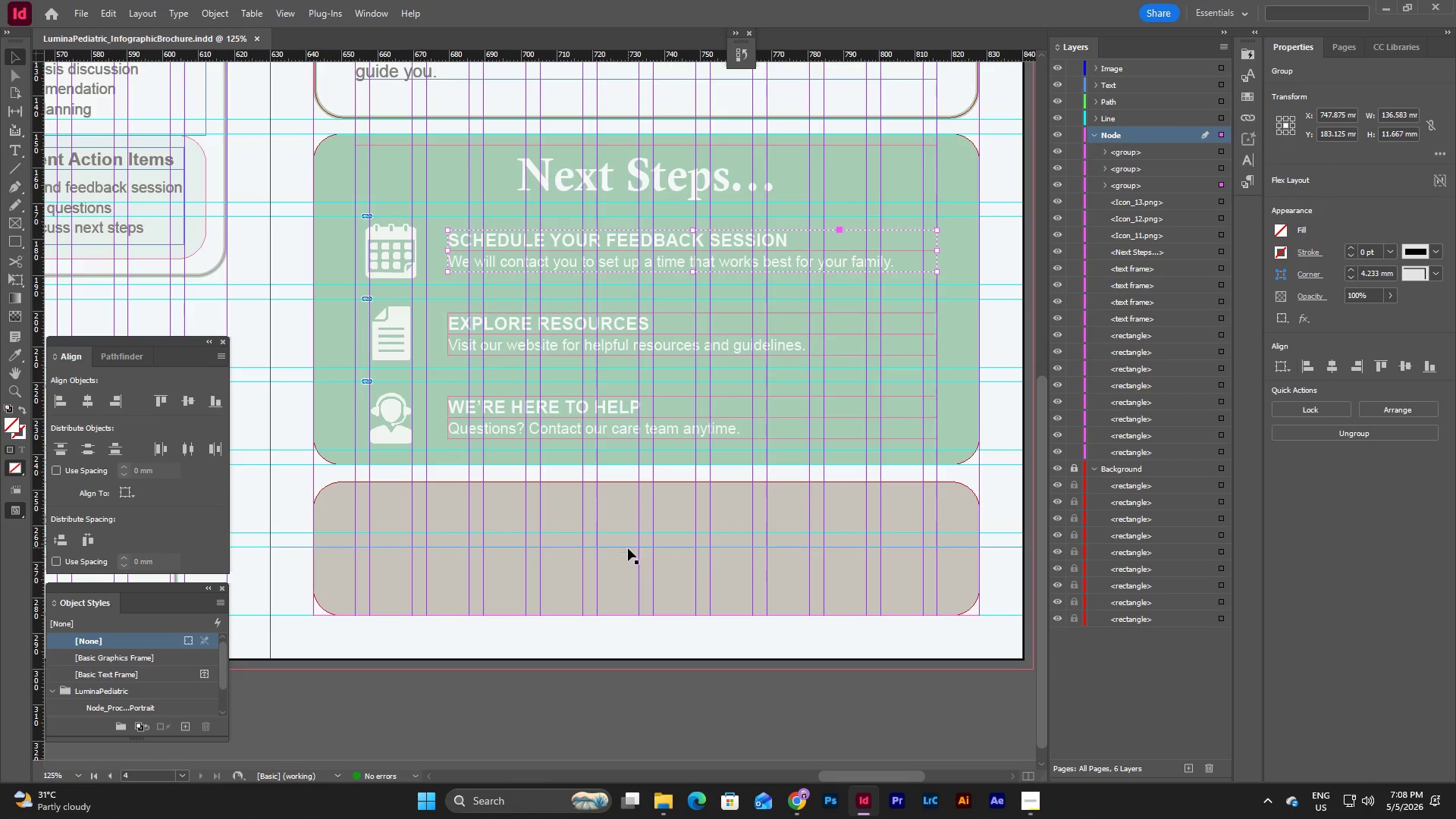 
left_click([628, 548])
 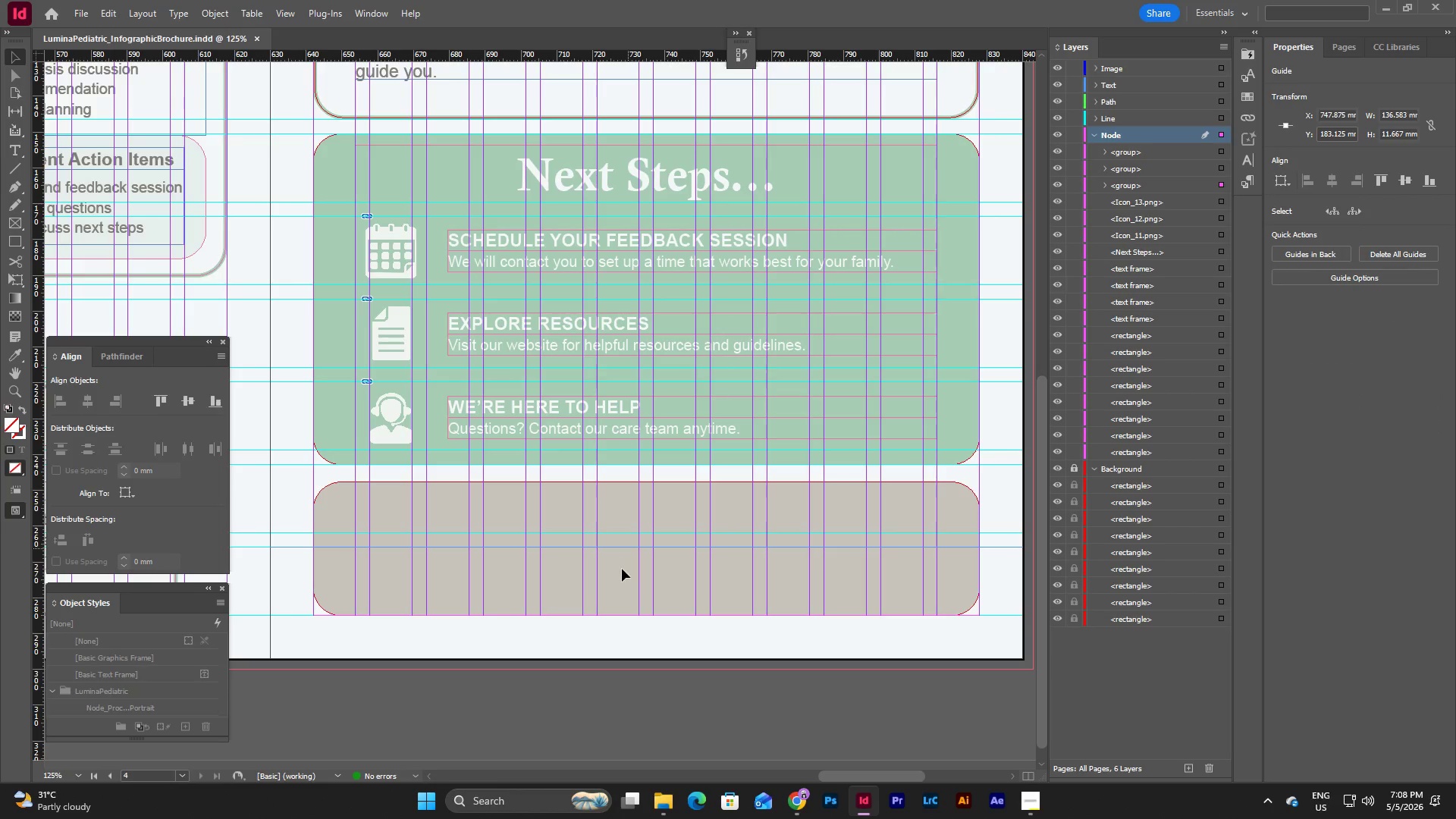 
left_click([622, 569])
 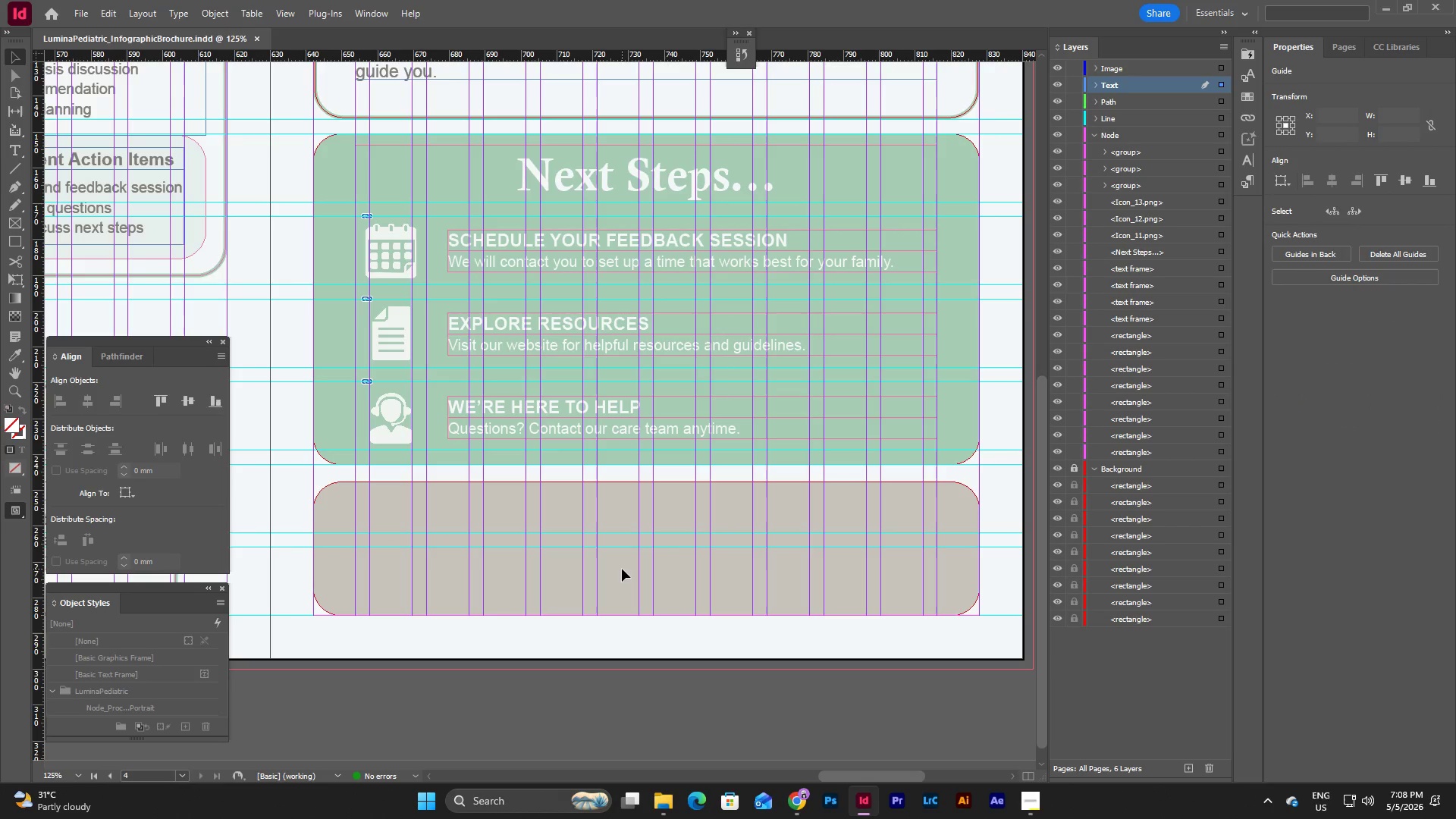 
key(Control+V)
 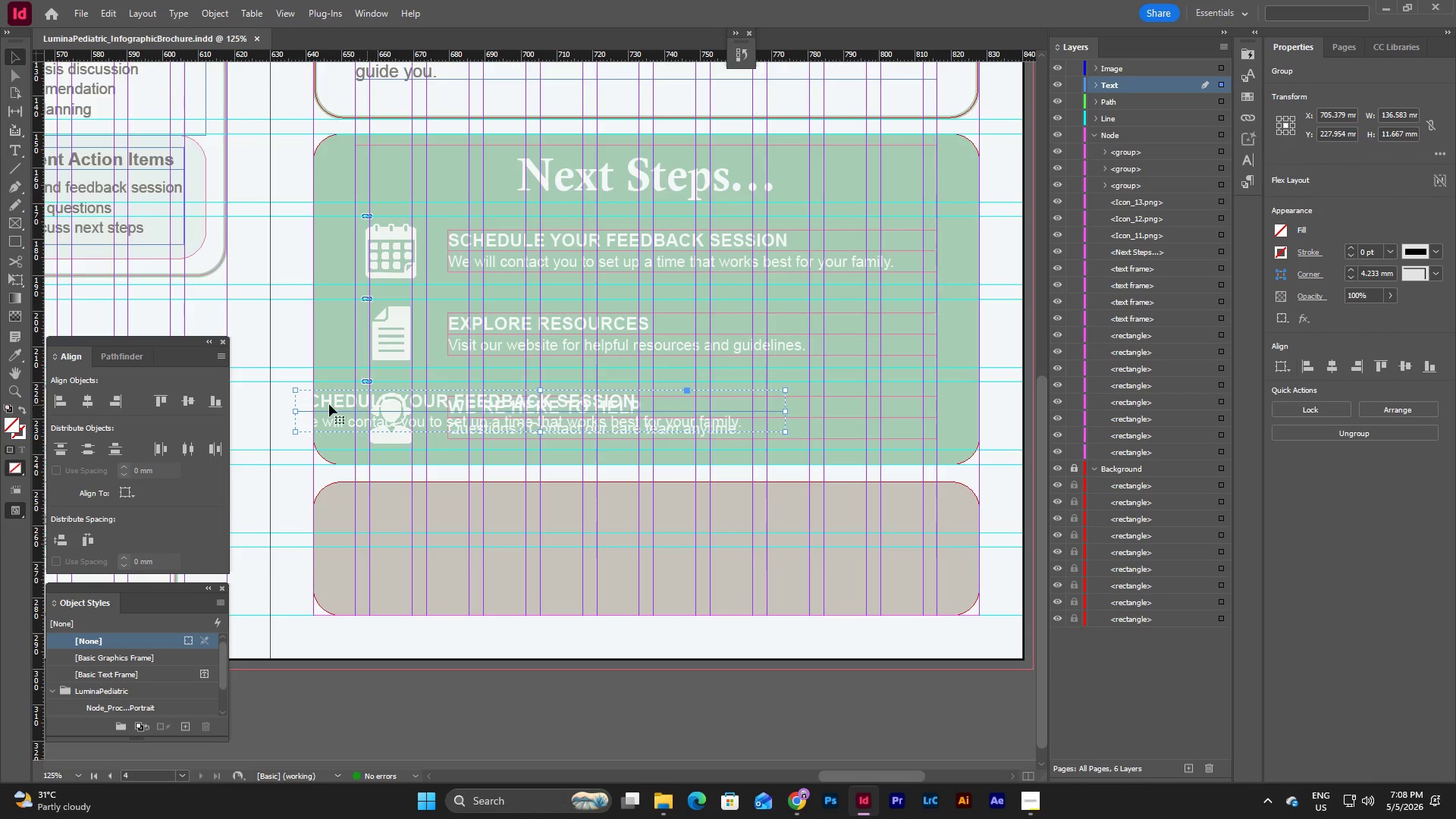 
left_click_drag(start_coordinate=[334, 398], to_coordinate=[396, 513])
 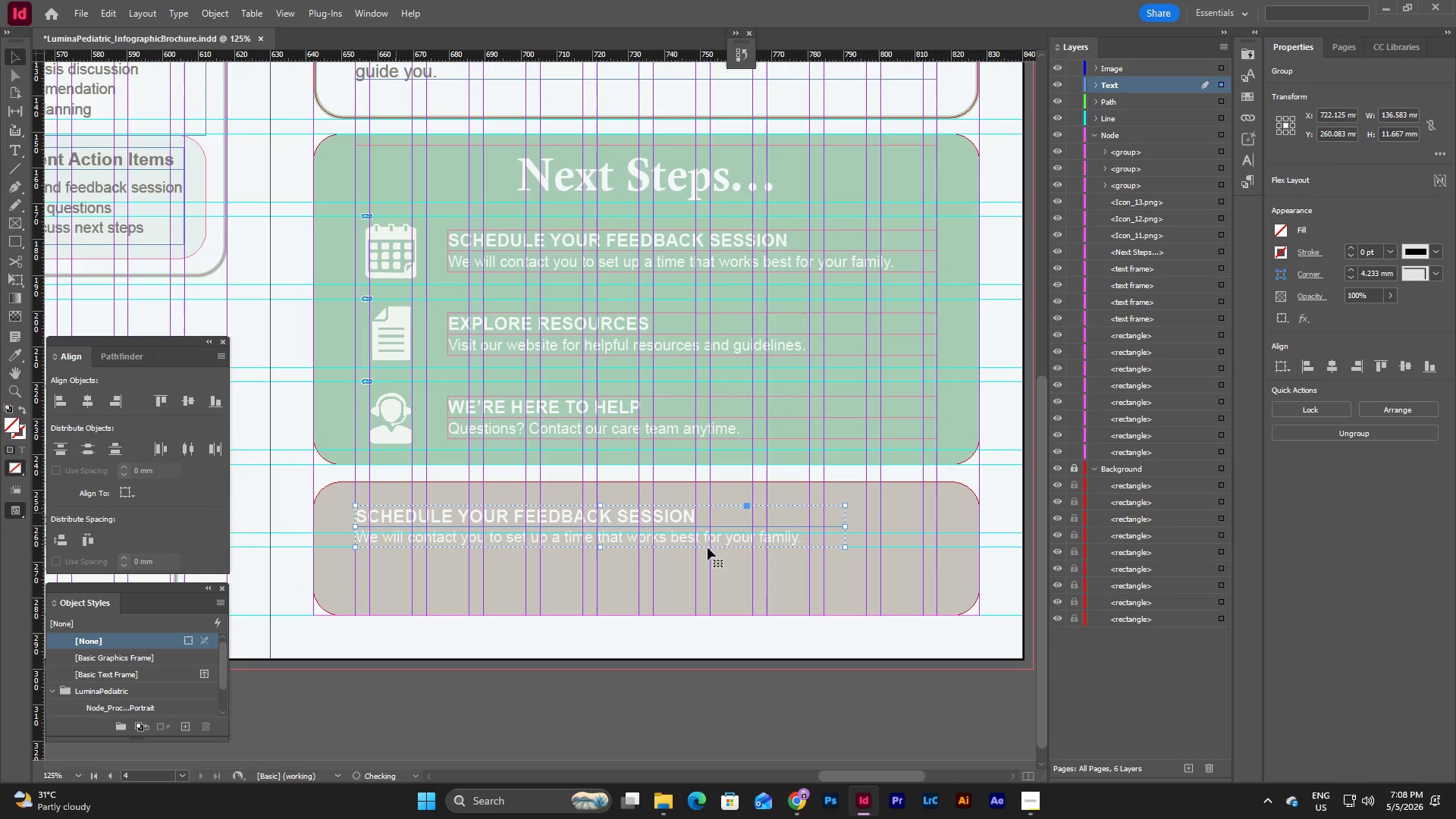 
left_click([718, 541])
 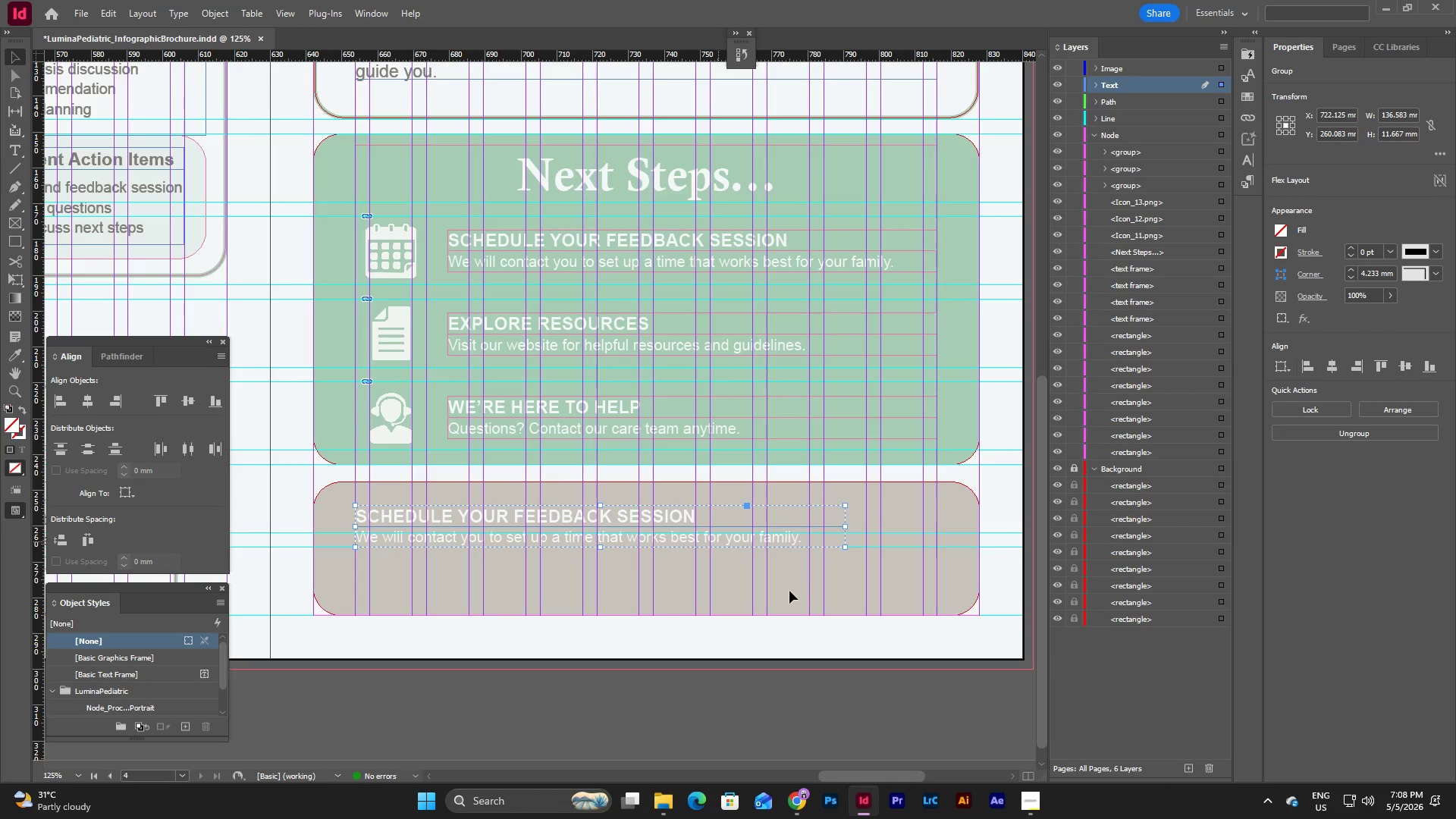 
left_click([789, 592])
 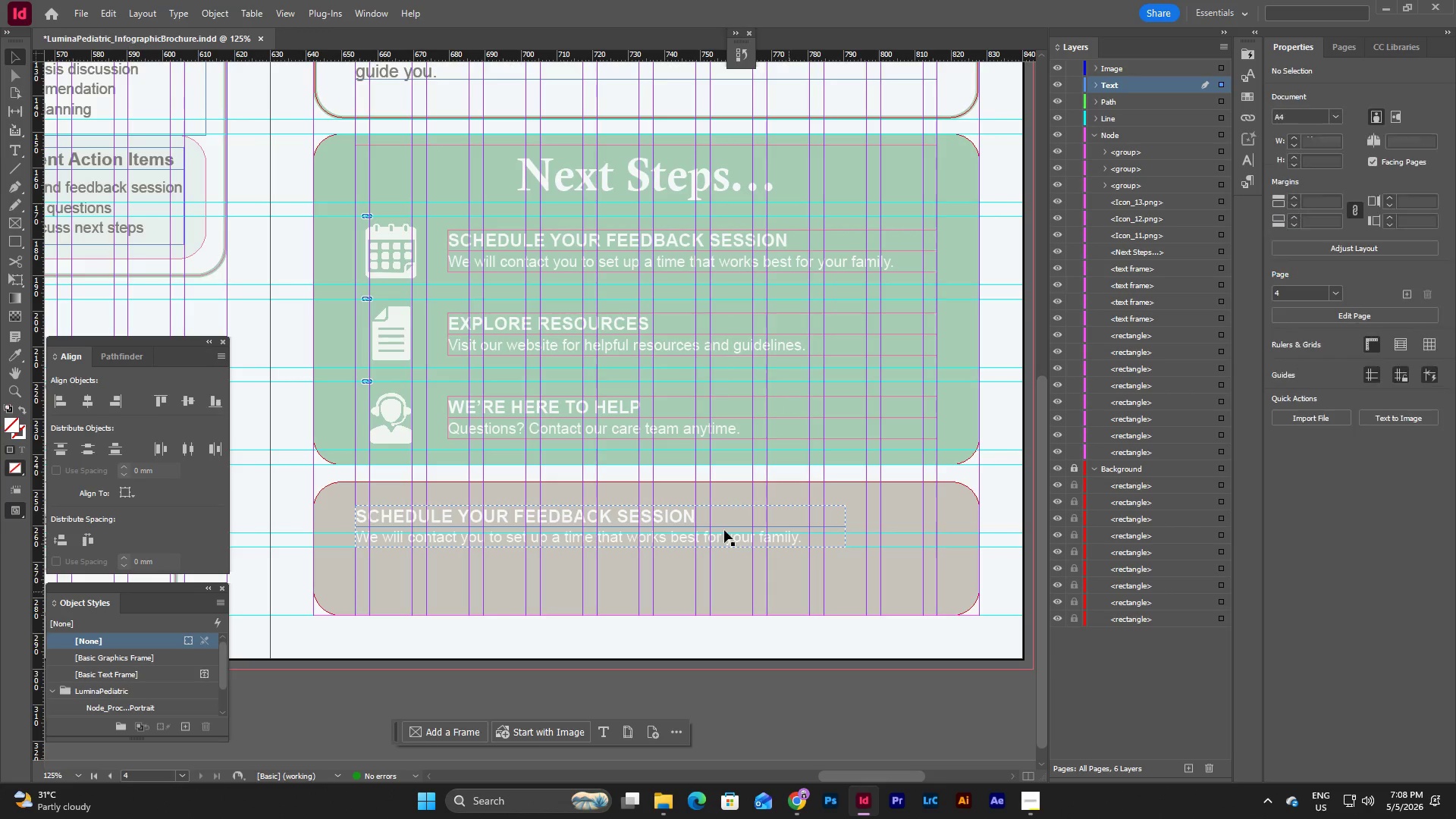 
left_click([720, 525])
 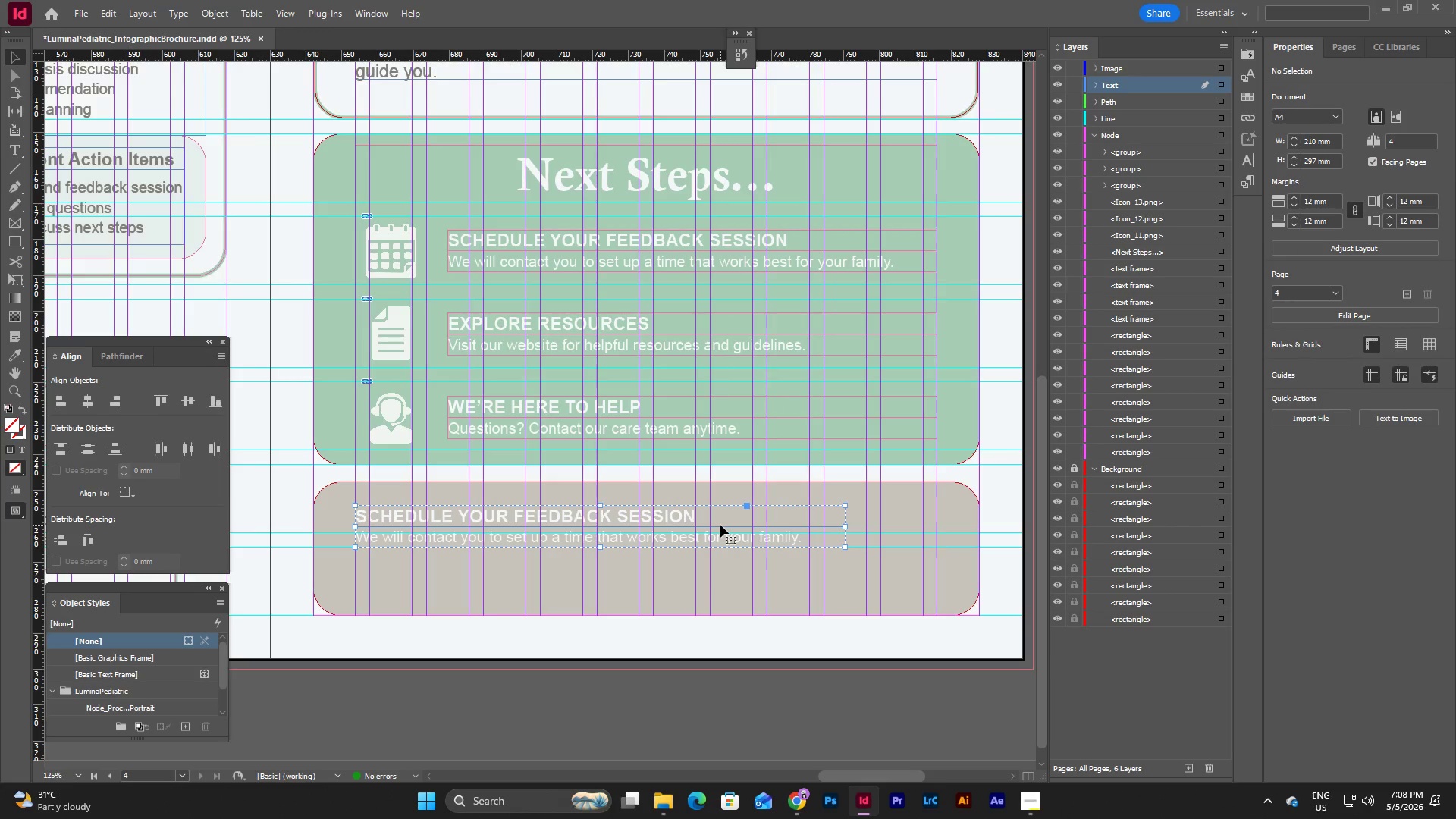 
right_click([720, 525])
 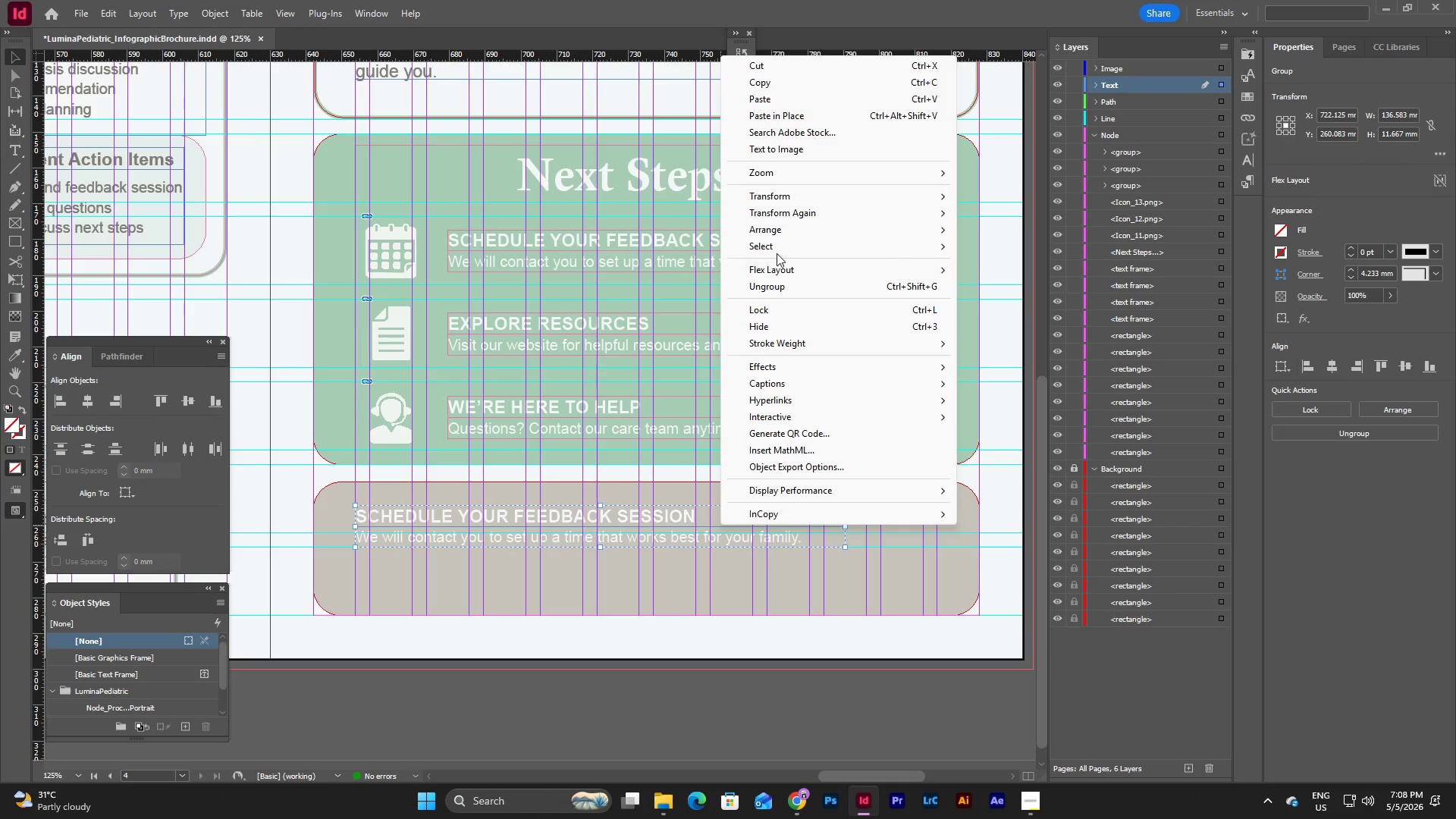 
left_click([777, 286])
 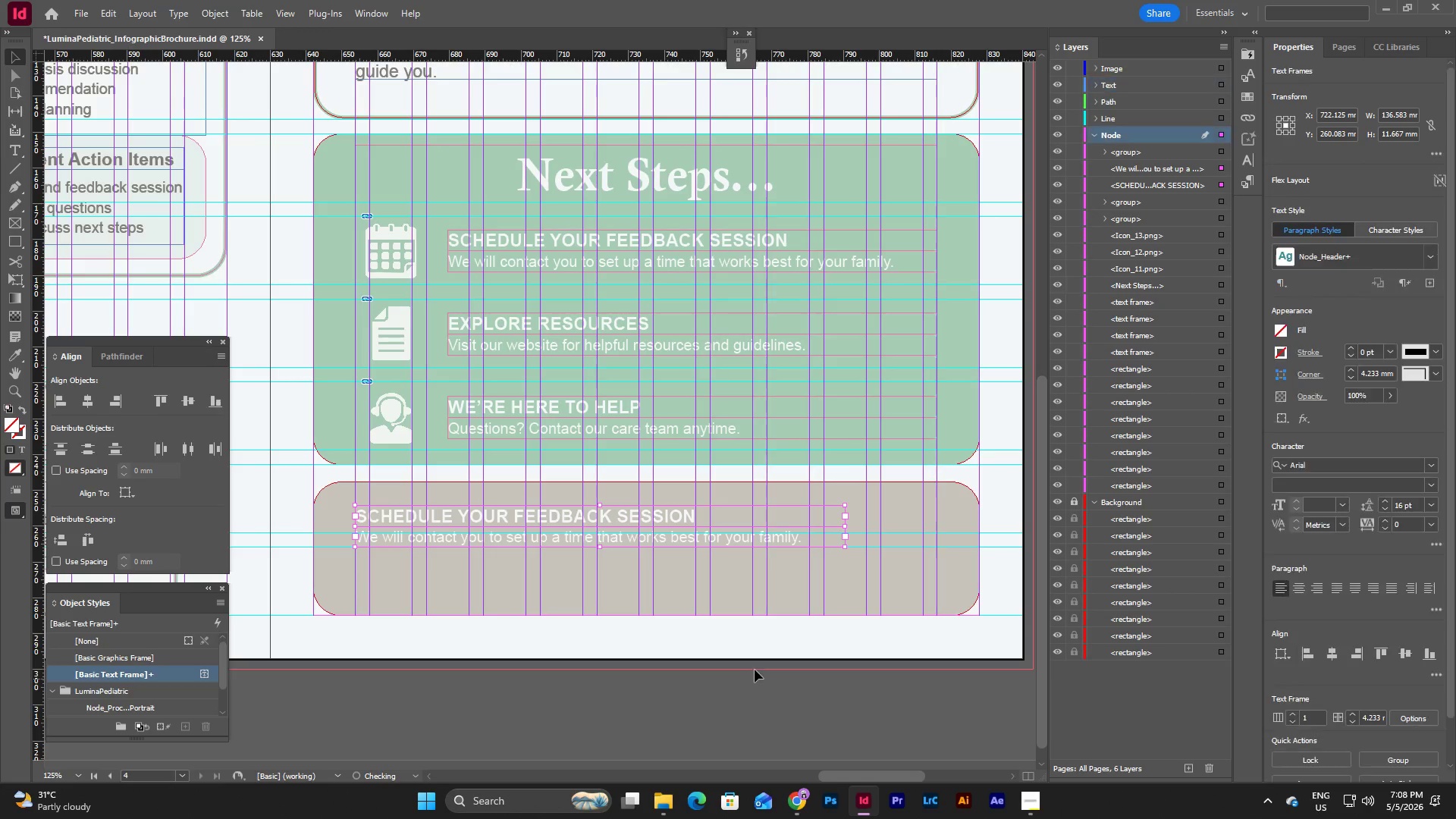 
left_click([752, 626])
 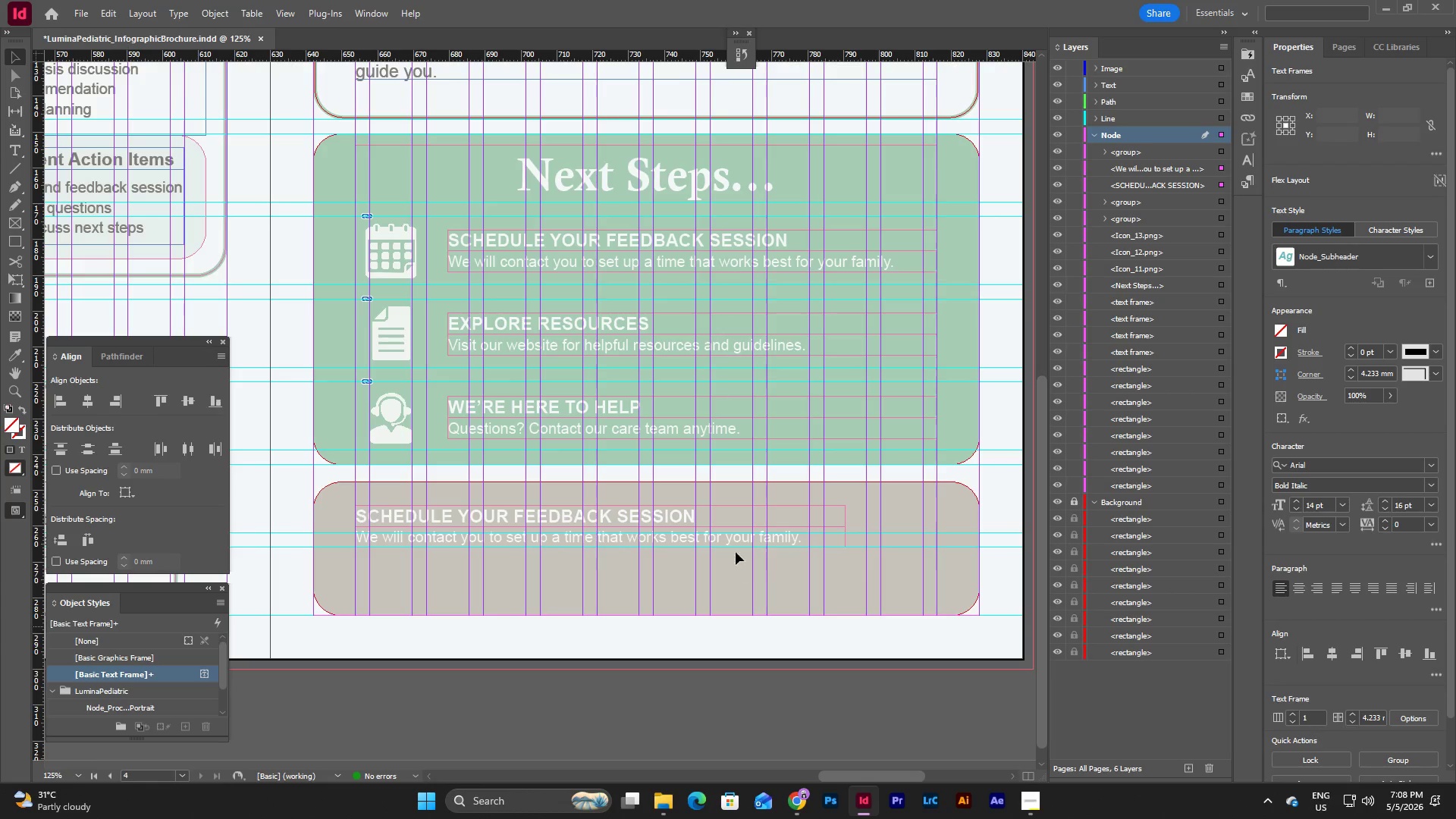 
left_click([732, 538])
 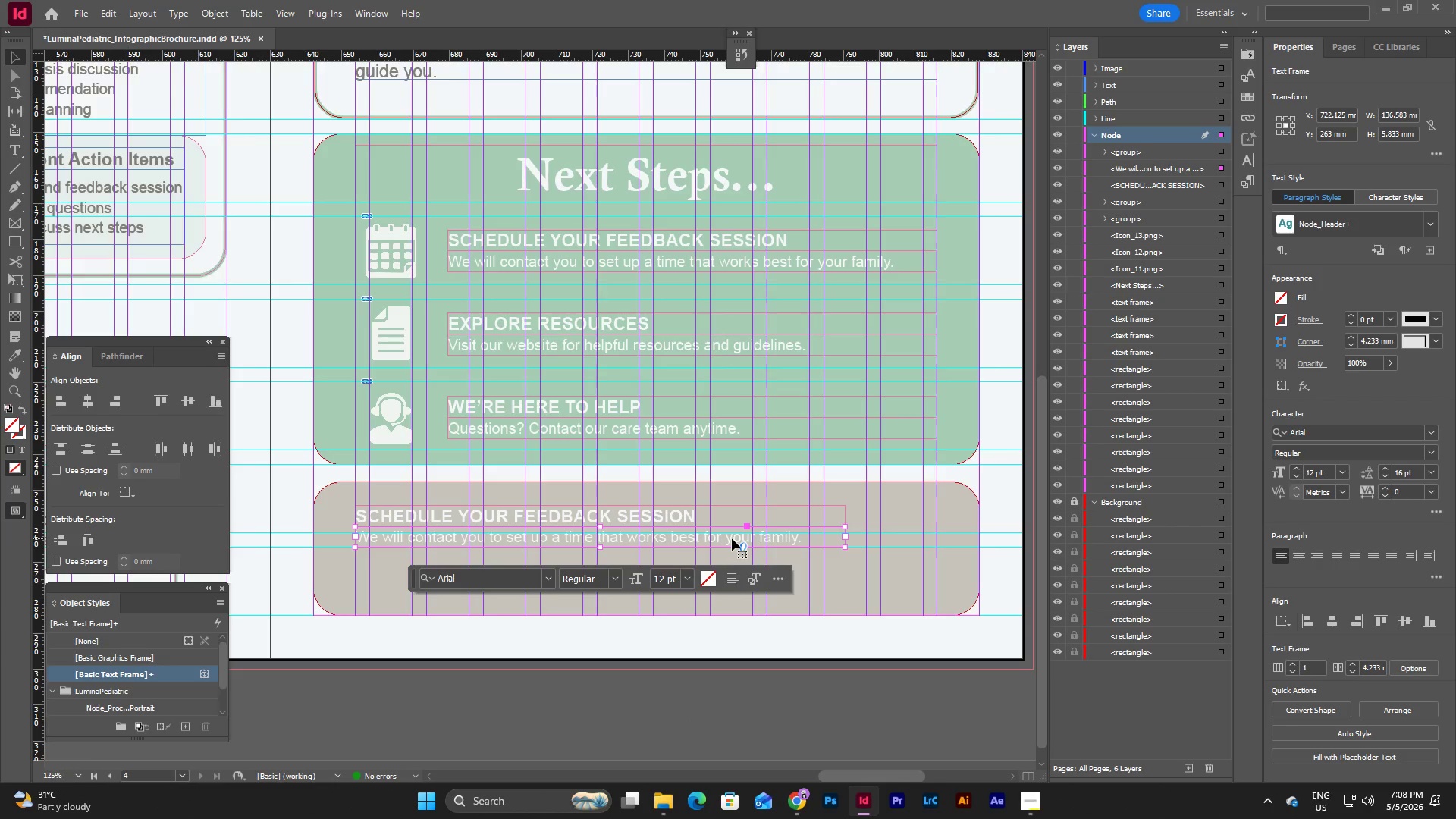 
key(Backspace)
 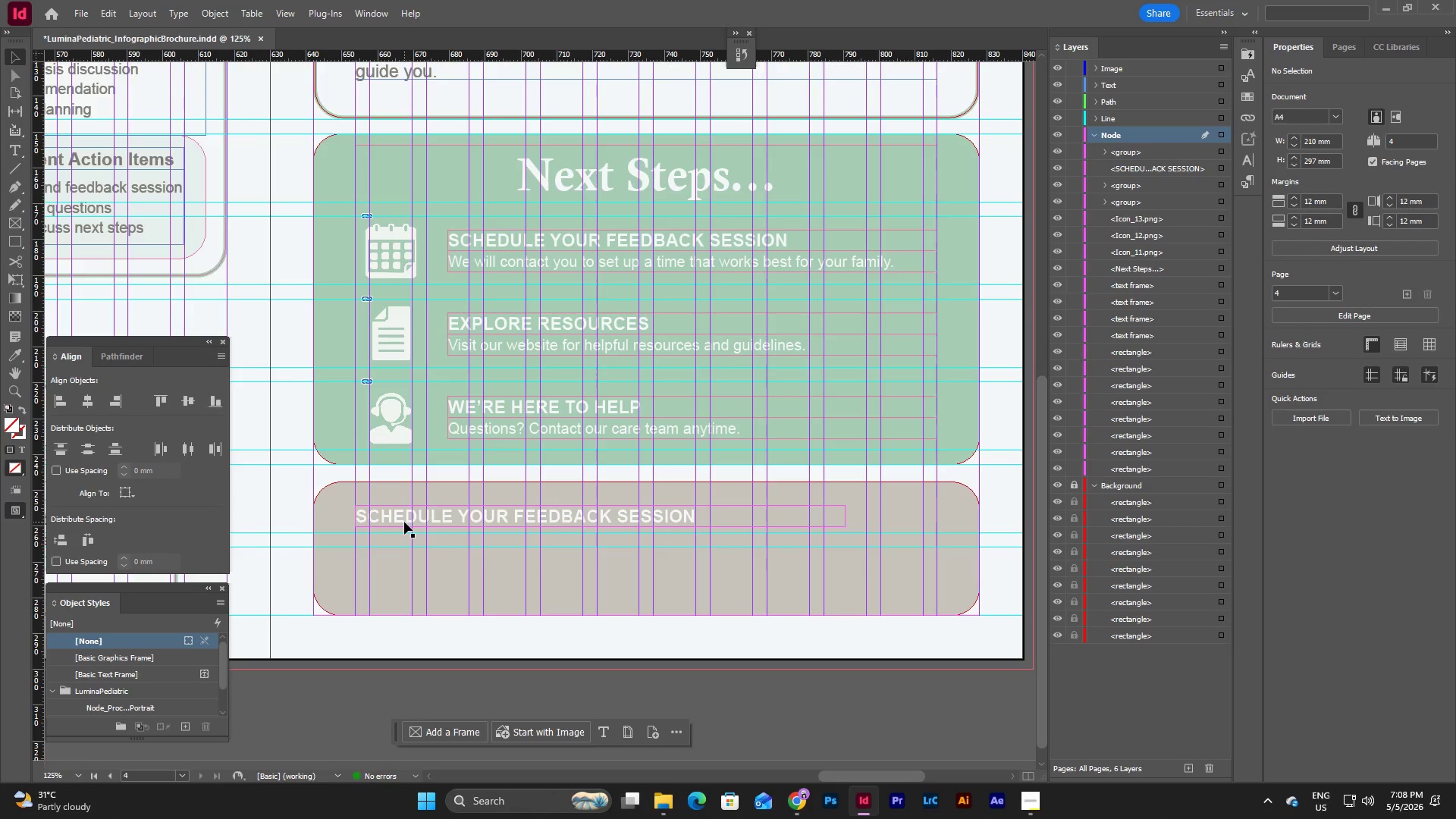 
left_click_drag(start_coordinate=[406, 514], to_coordinate=[409, 521])
 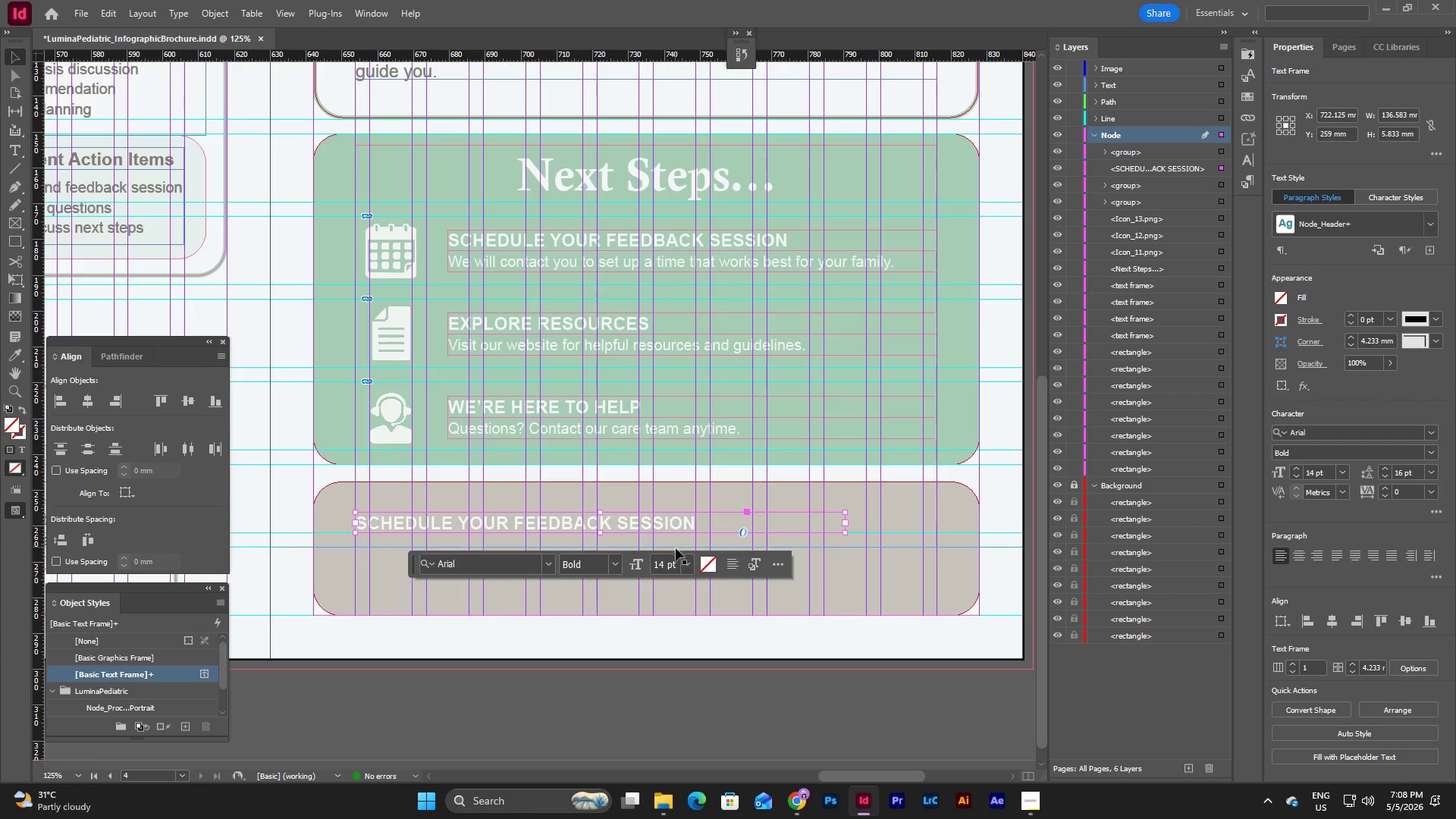 
left_click([717, 604])
 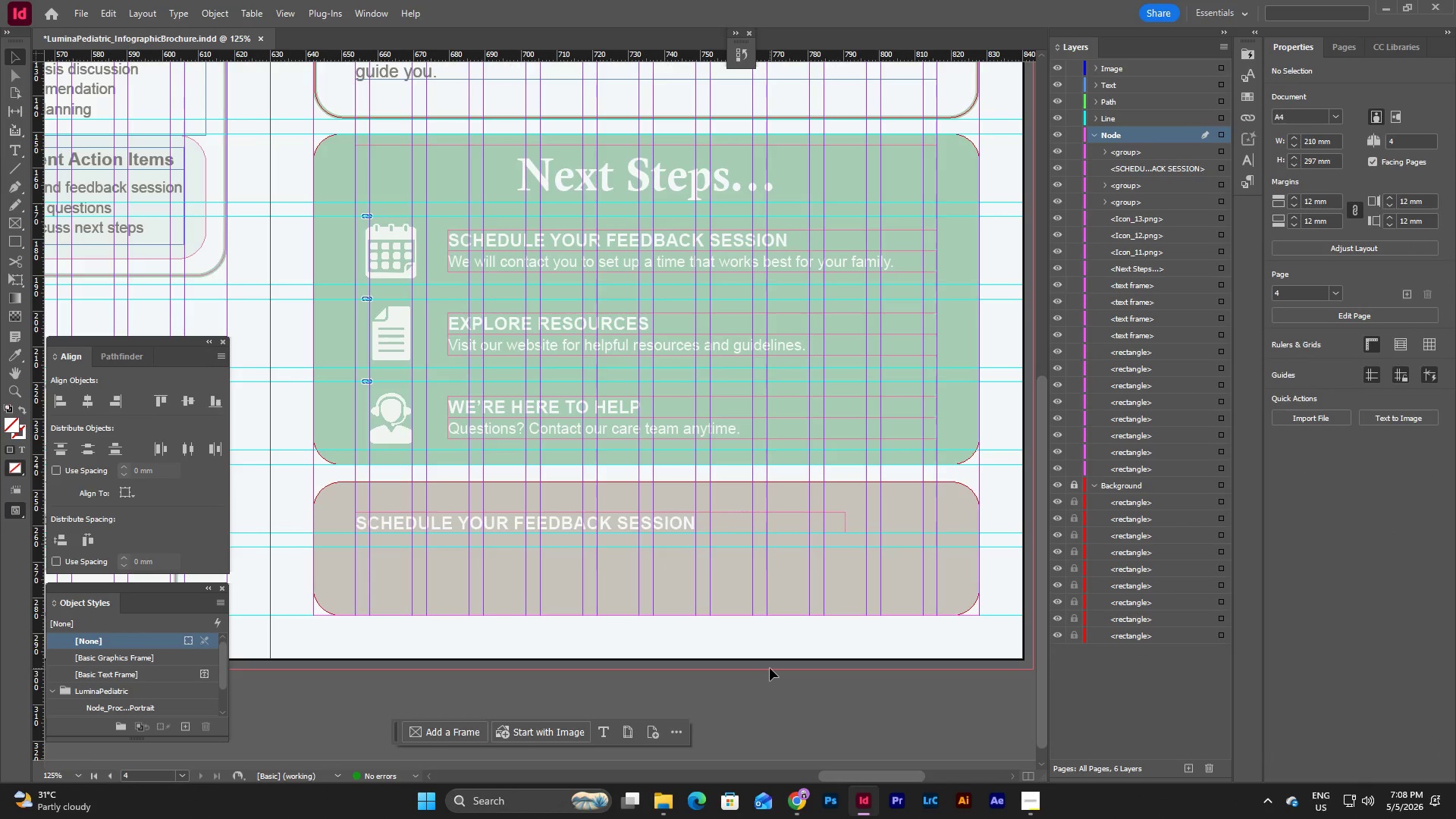 
key(W)
 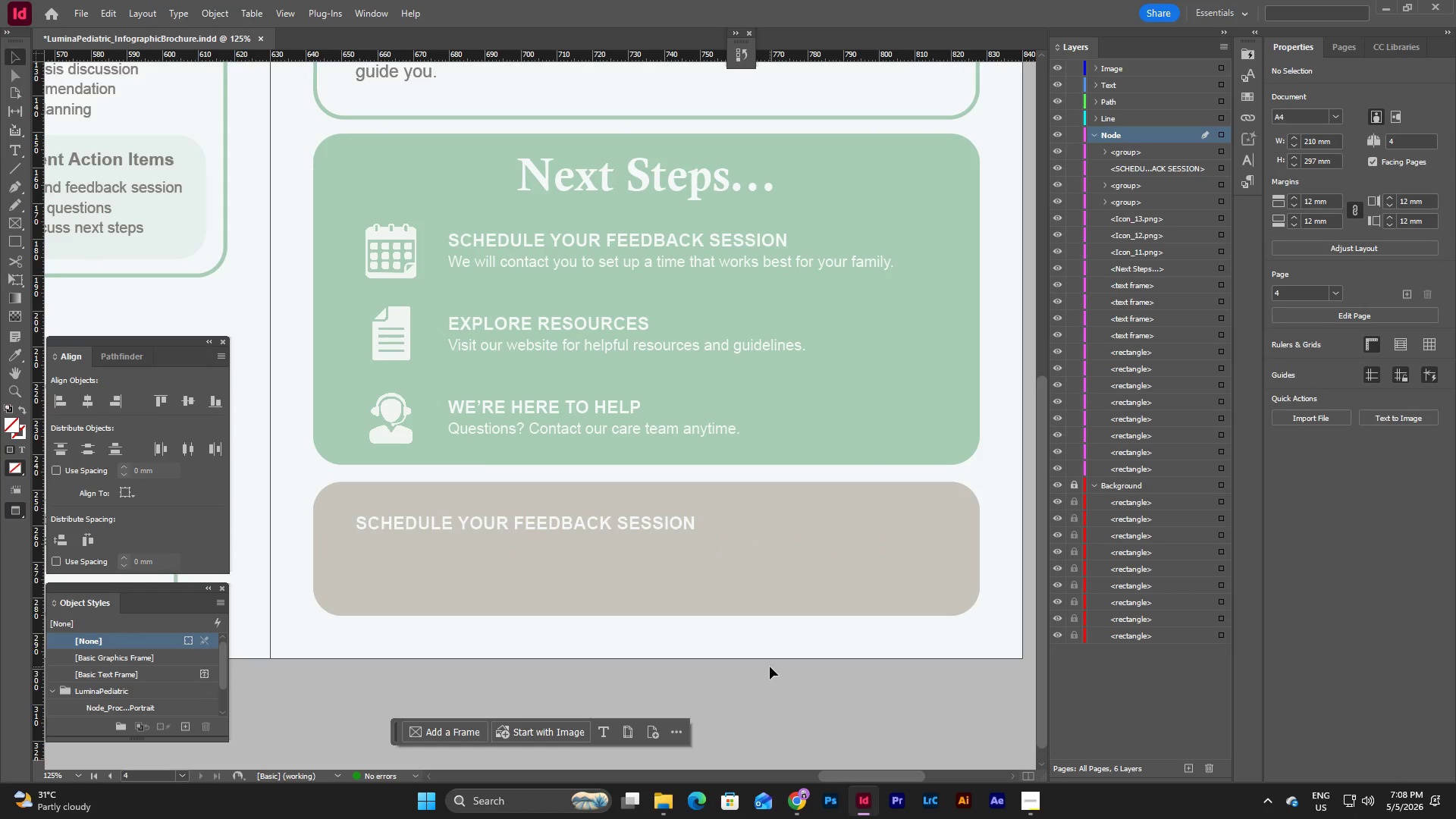 
scroll: coordinate [770, 667], scroll_direction: none, amount: 0.0
 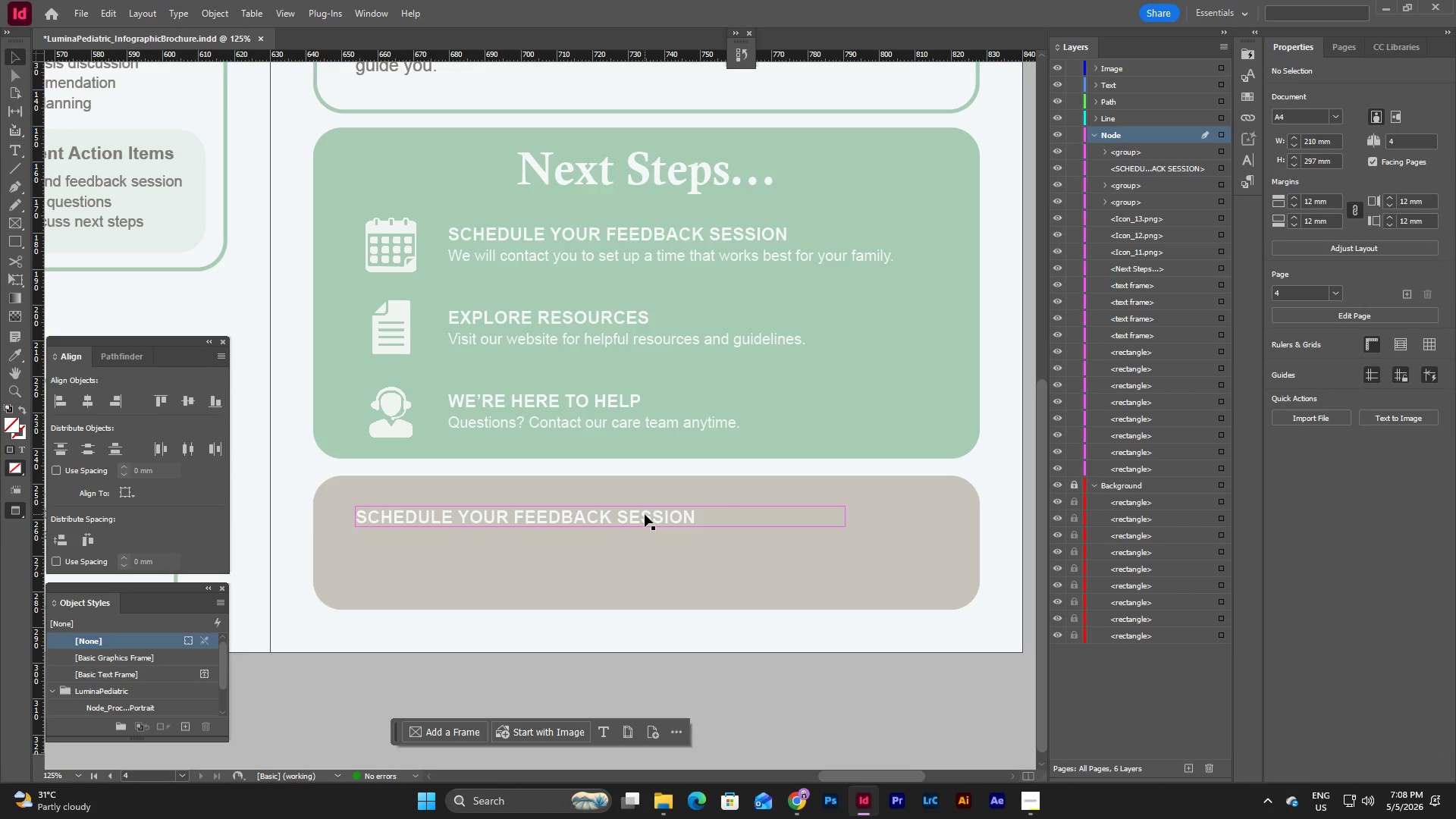 
key(W)
 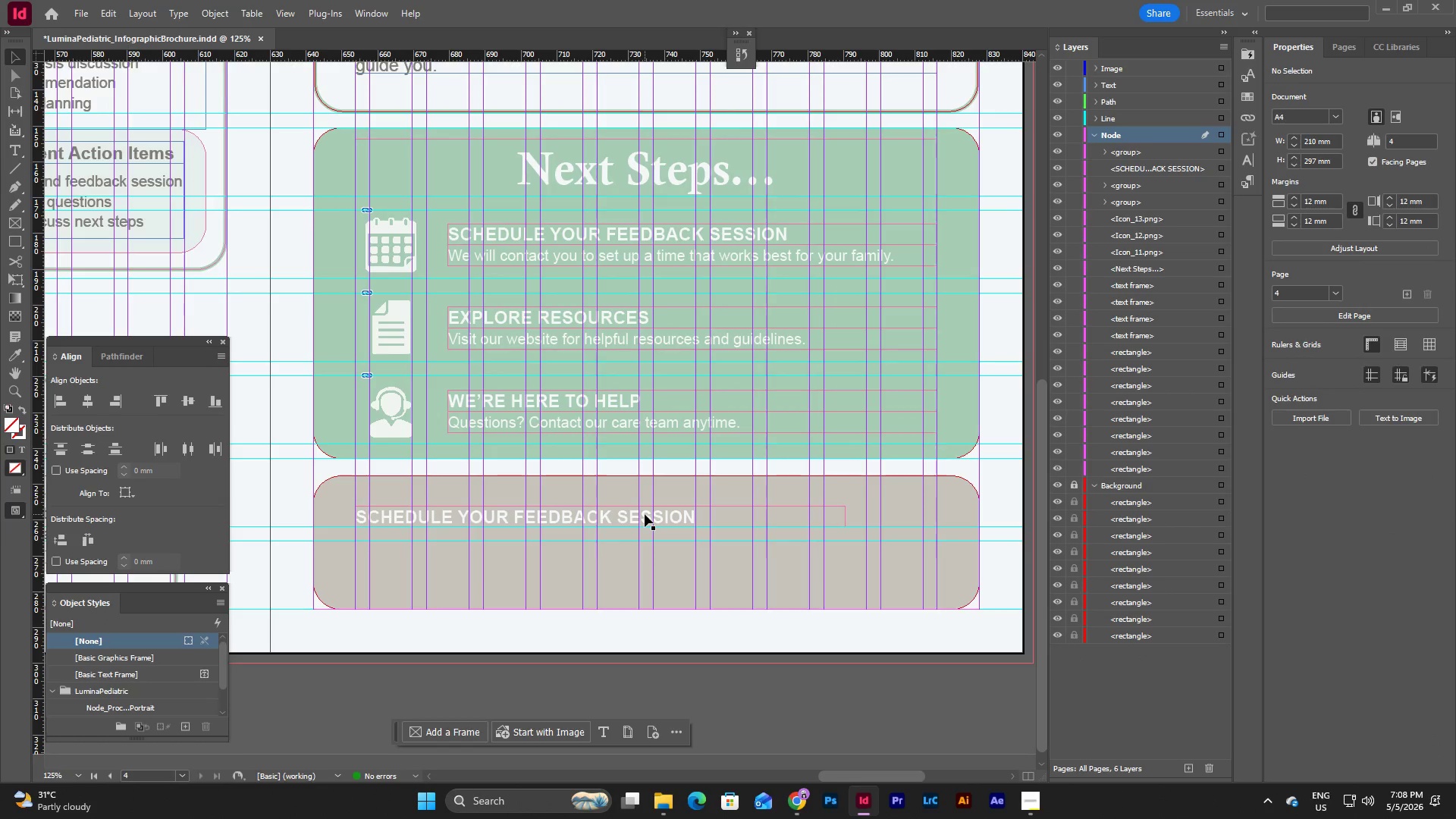 
left_click([645, 514])
 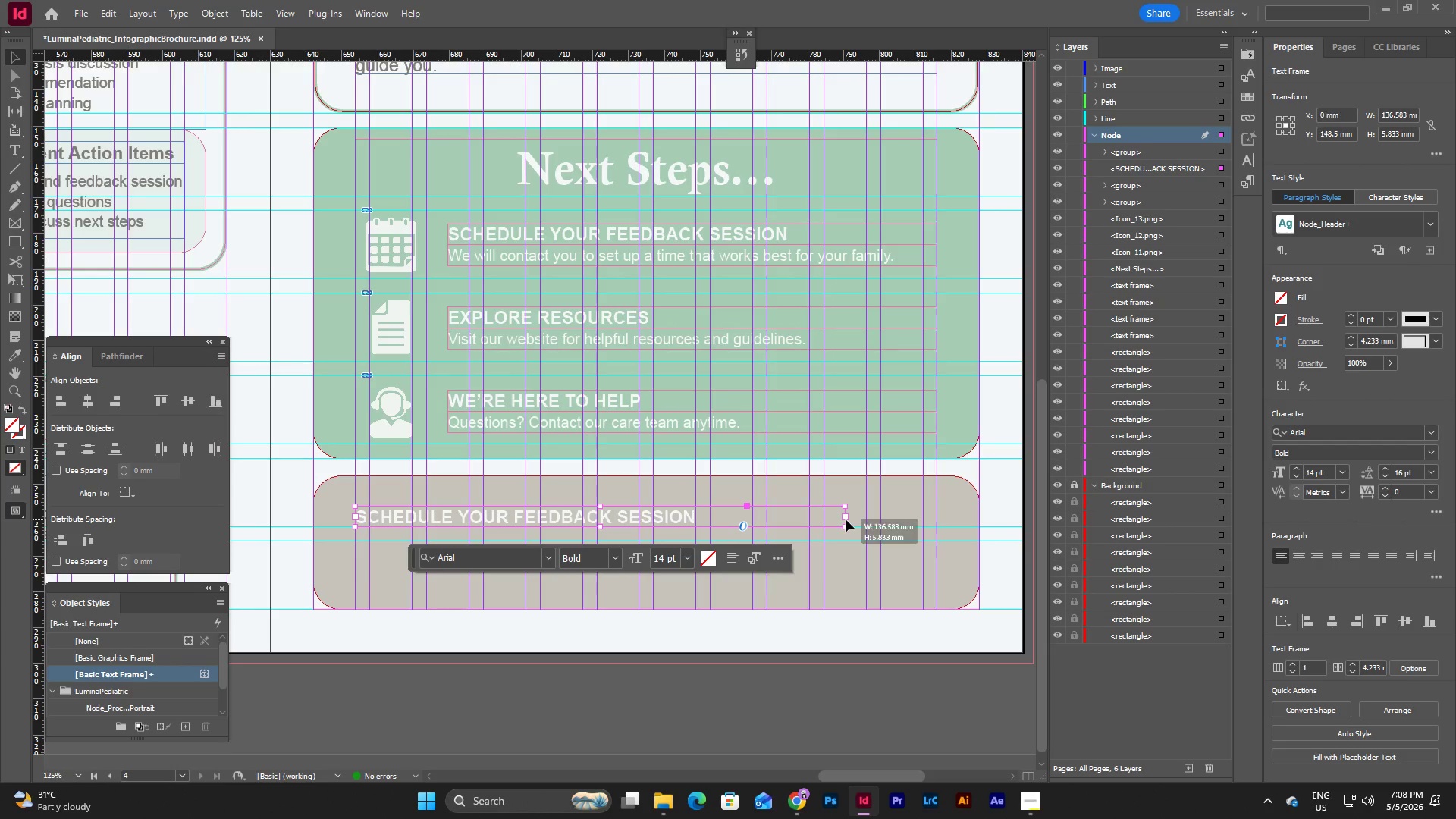 
left_click([846, 519])
 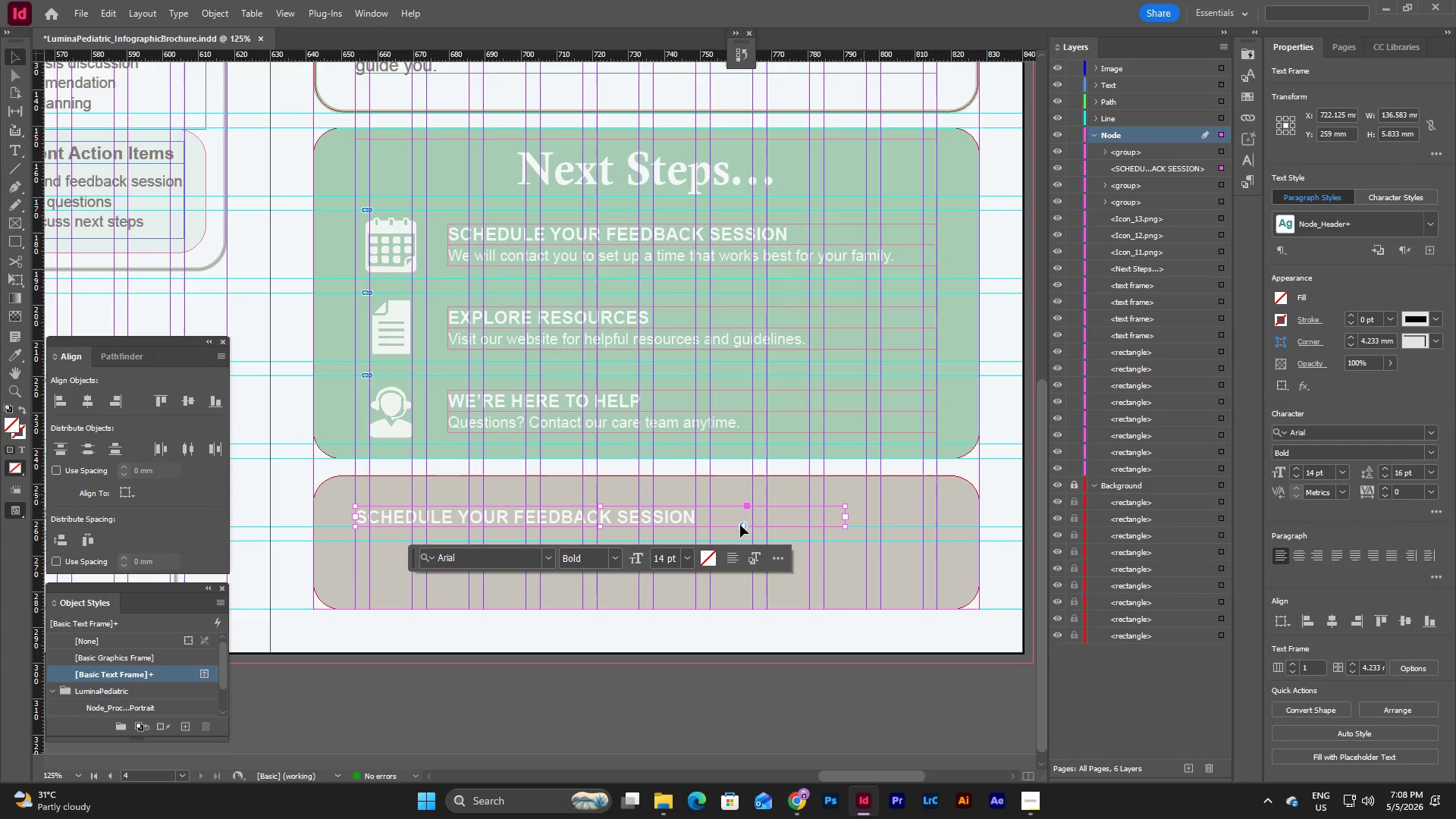 
double_click([706, 519])
 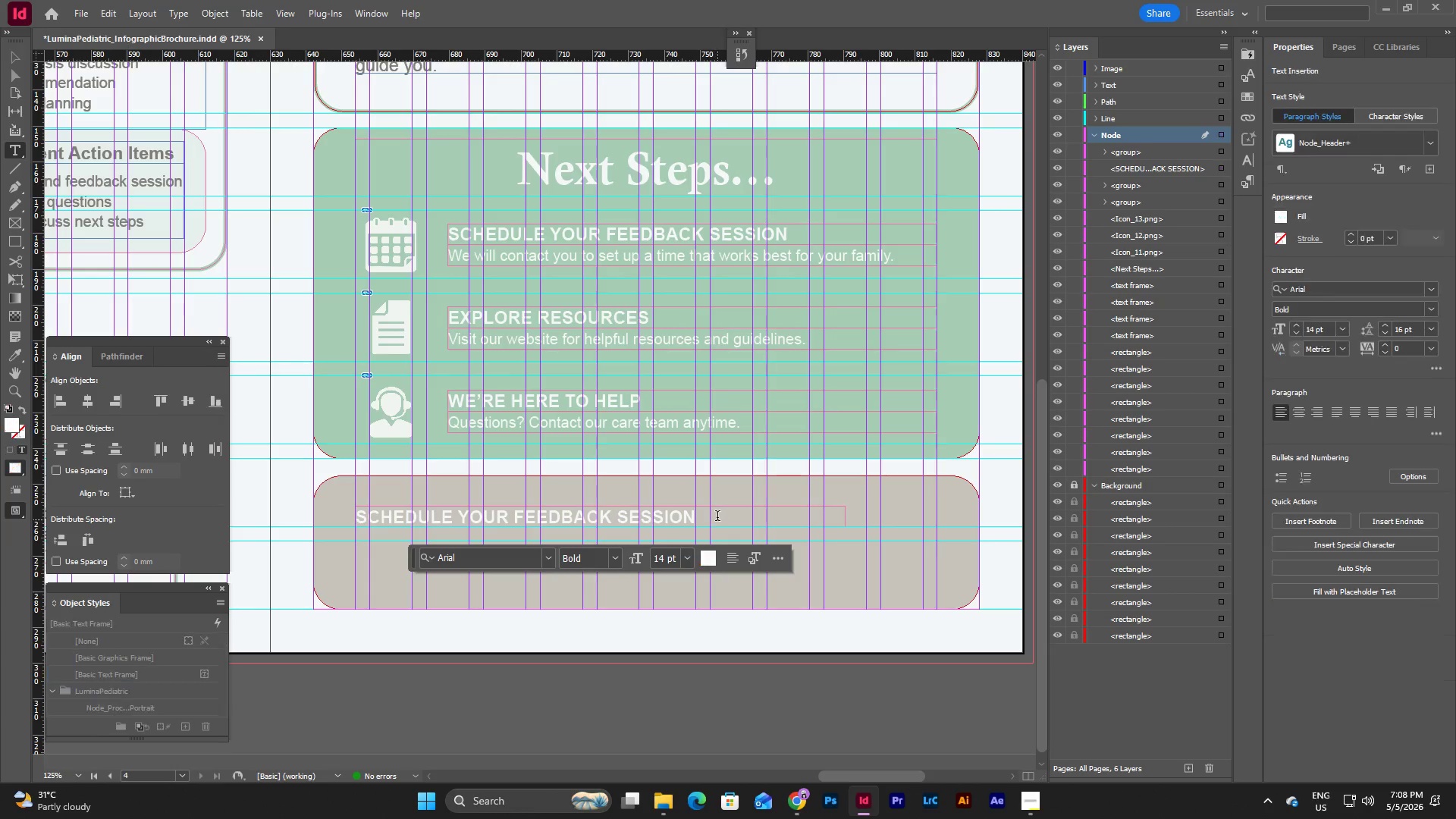 
left_click_drag(start_coordinate=[717, 516], to_coordinate=[324, 507])
 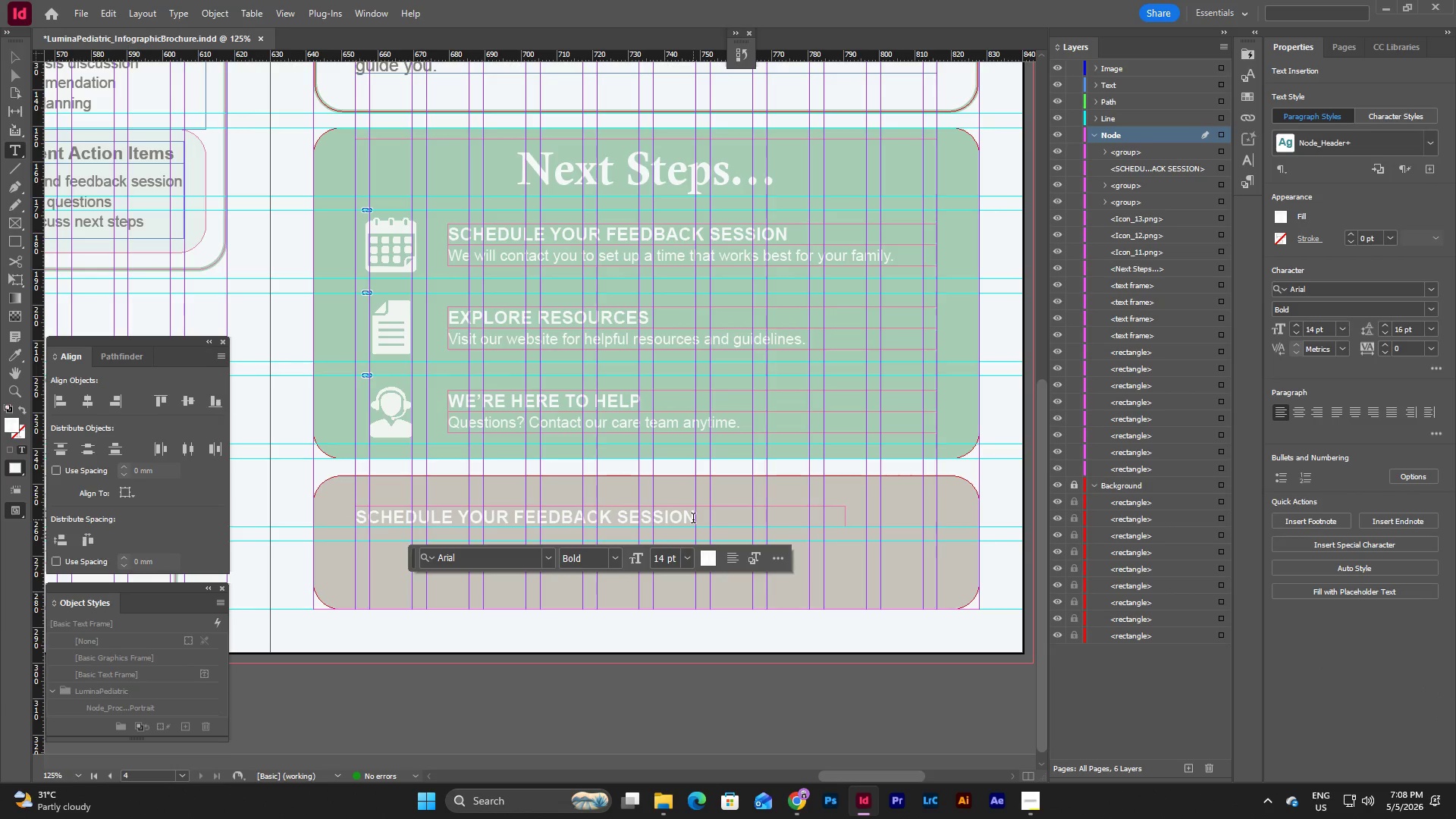 
left_click_drag(start_coordinate=[695, 517], to_coordinate=[344, 504])
 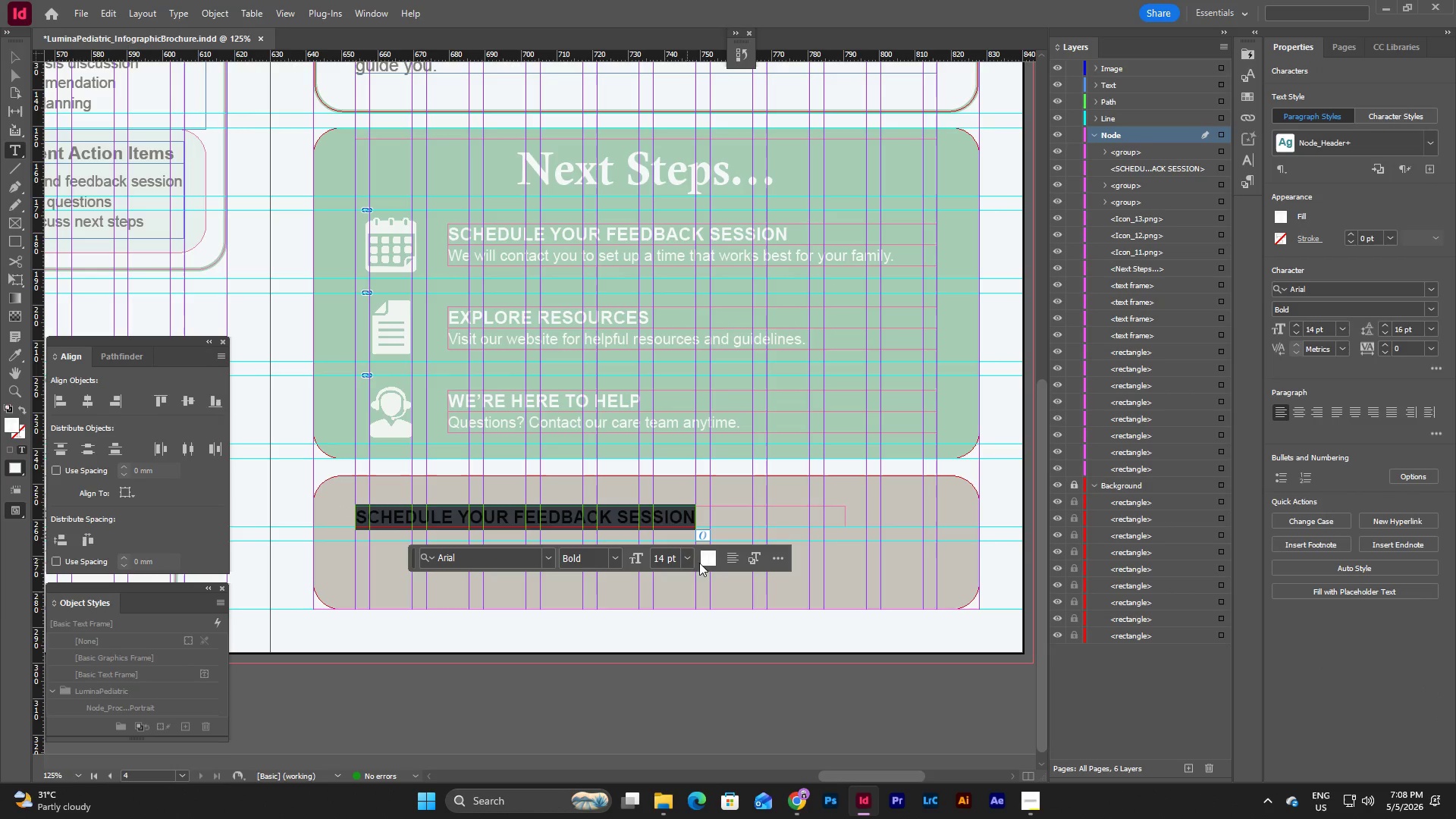 
left_click([687, 558])
 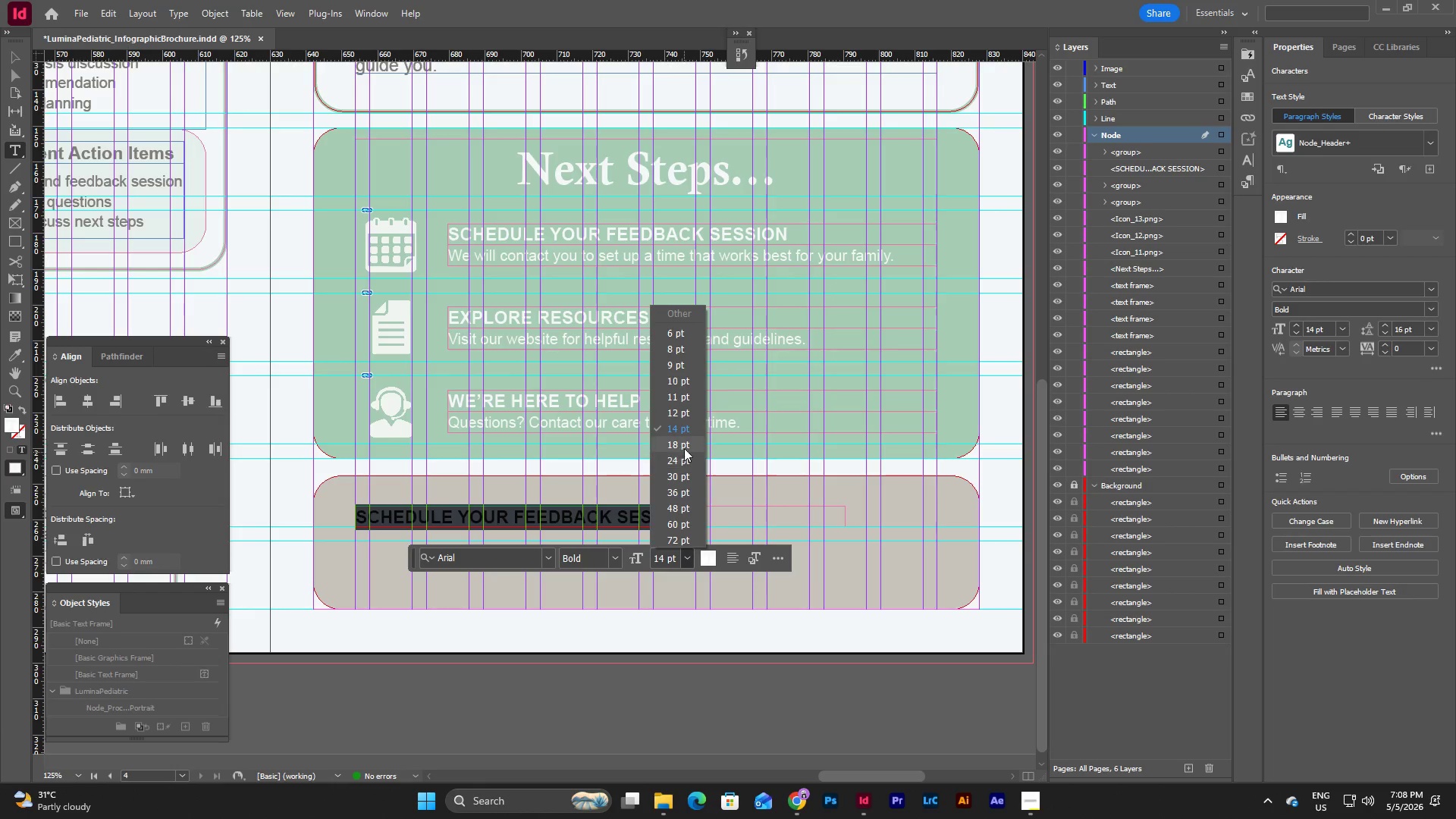 
left_click([684, 446])
 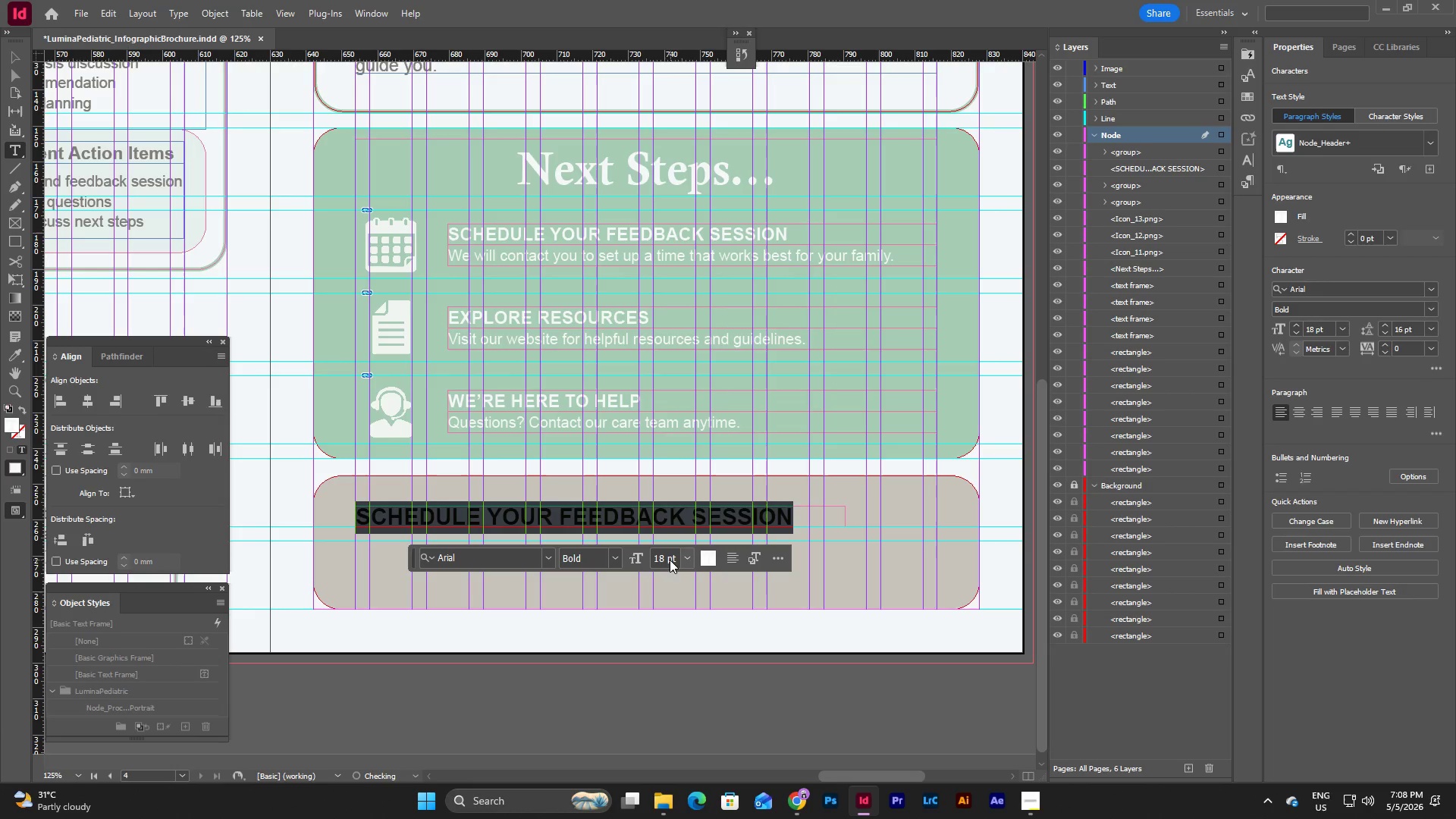 
double_click([667, 557])
 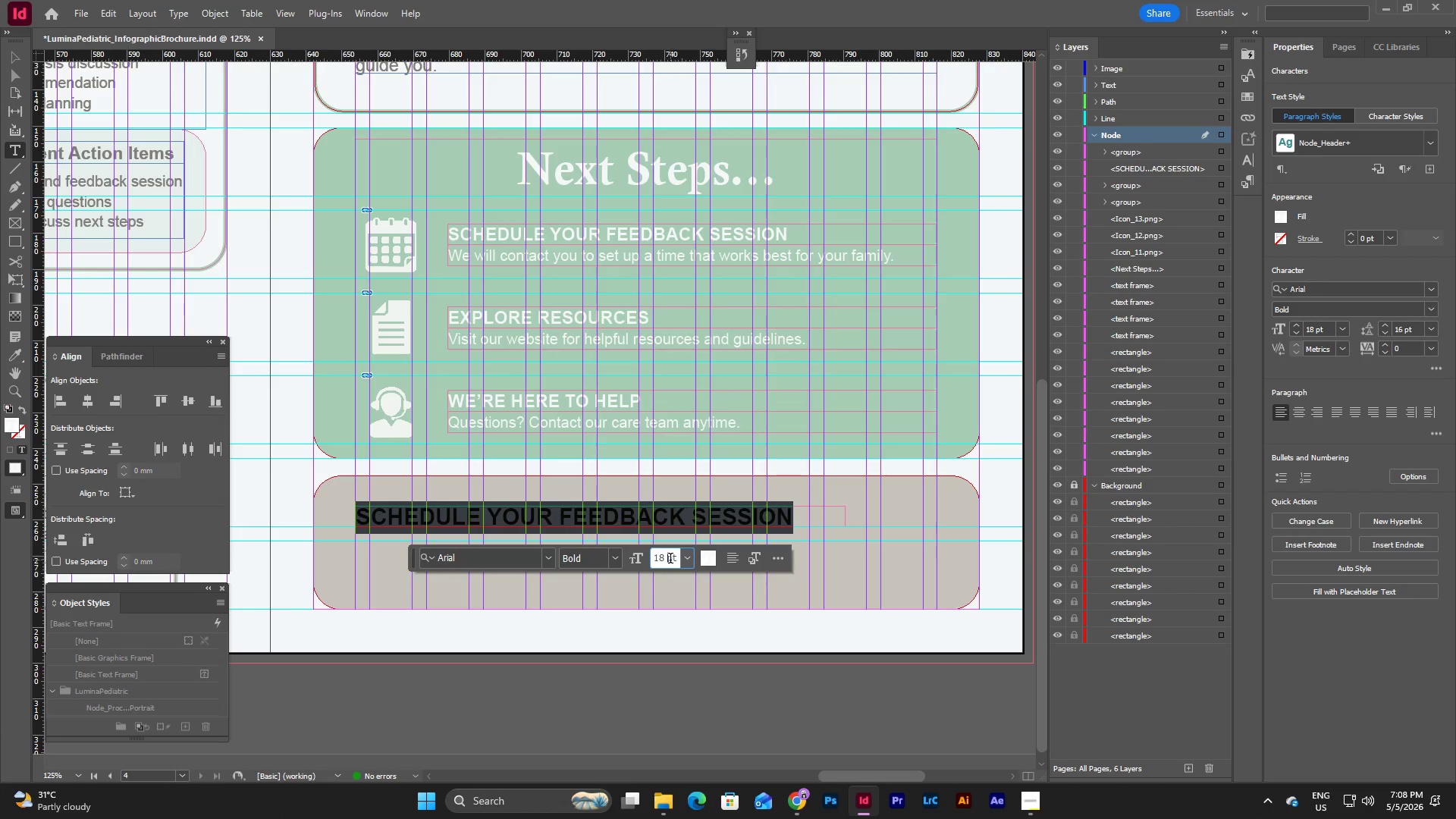 
left_click_drag(start_coordinate=[670, 560], to_coordinate=[664, 560])
 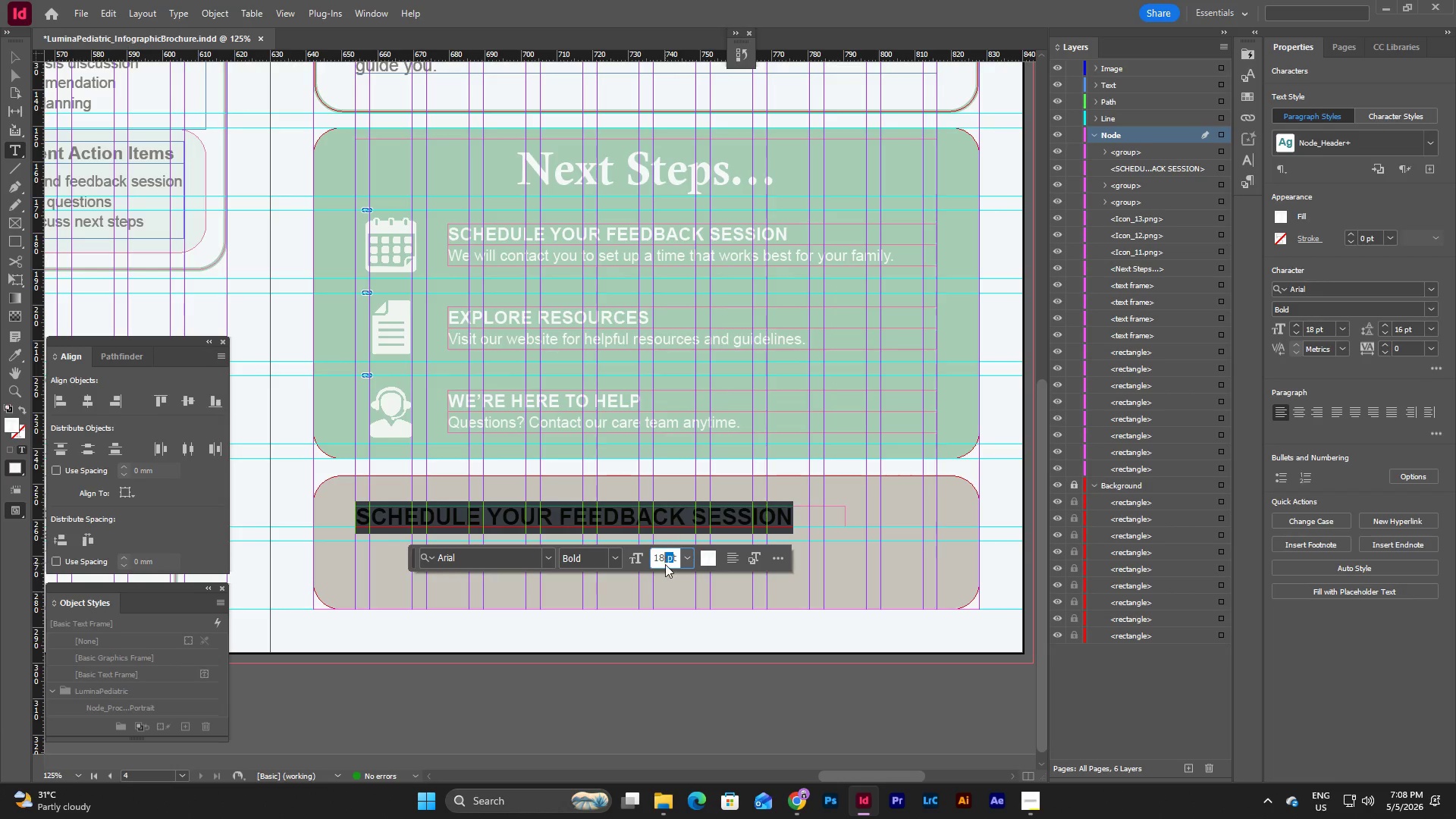 
left_click_drag(start_coordinate=[664, 564], to_coordinate=[658, 564])
 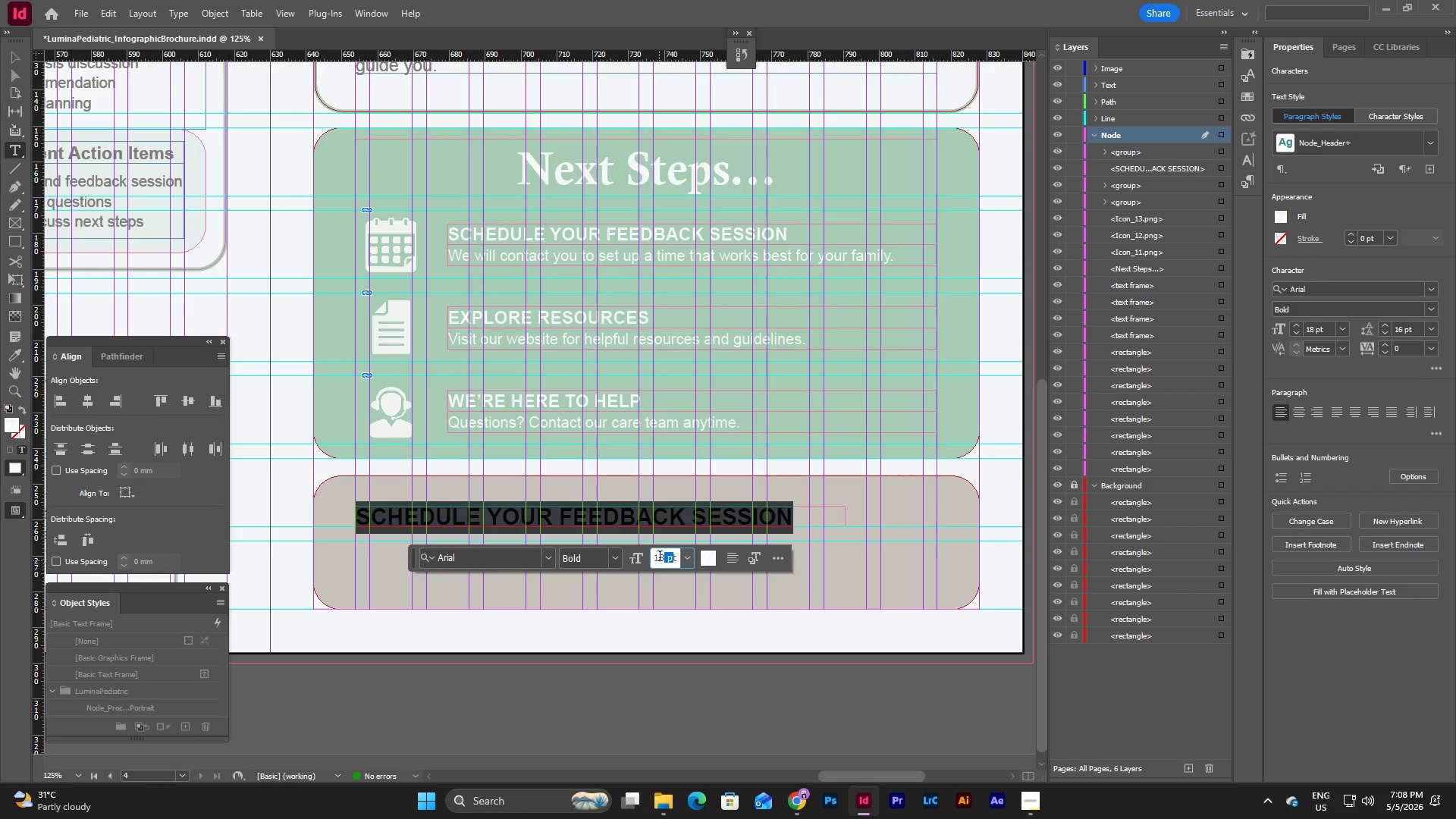 
left_click([660, 557])
 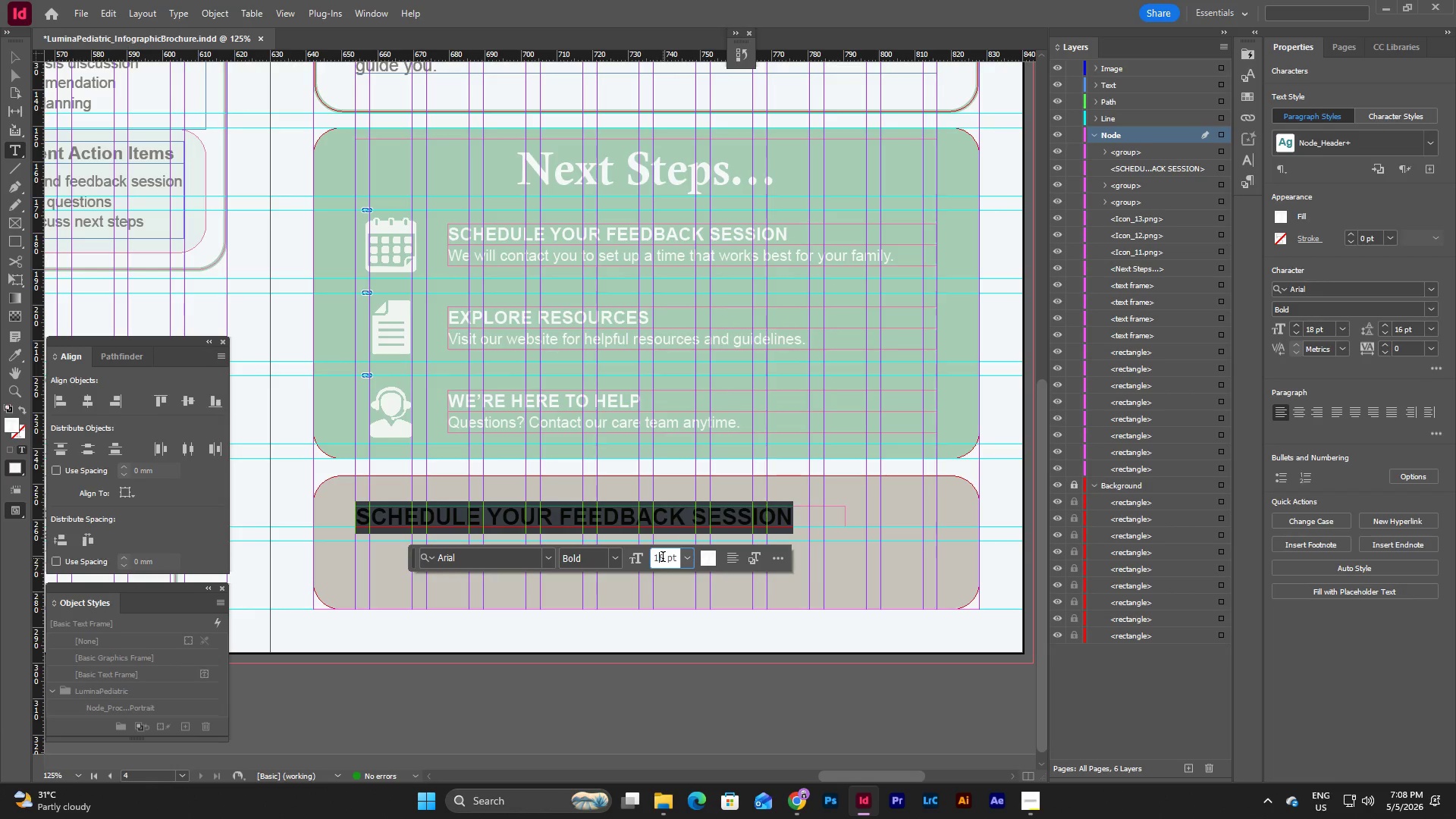 
left_click_drag(start_coordinate=[663, 558], to_coordinate=[646, 561])
 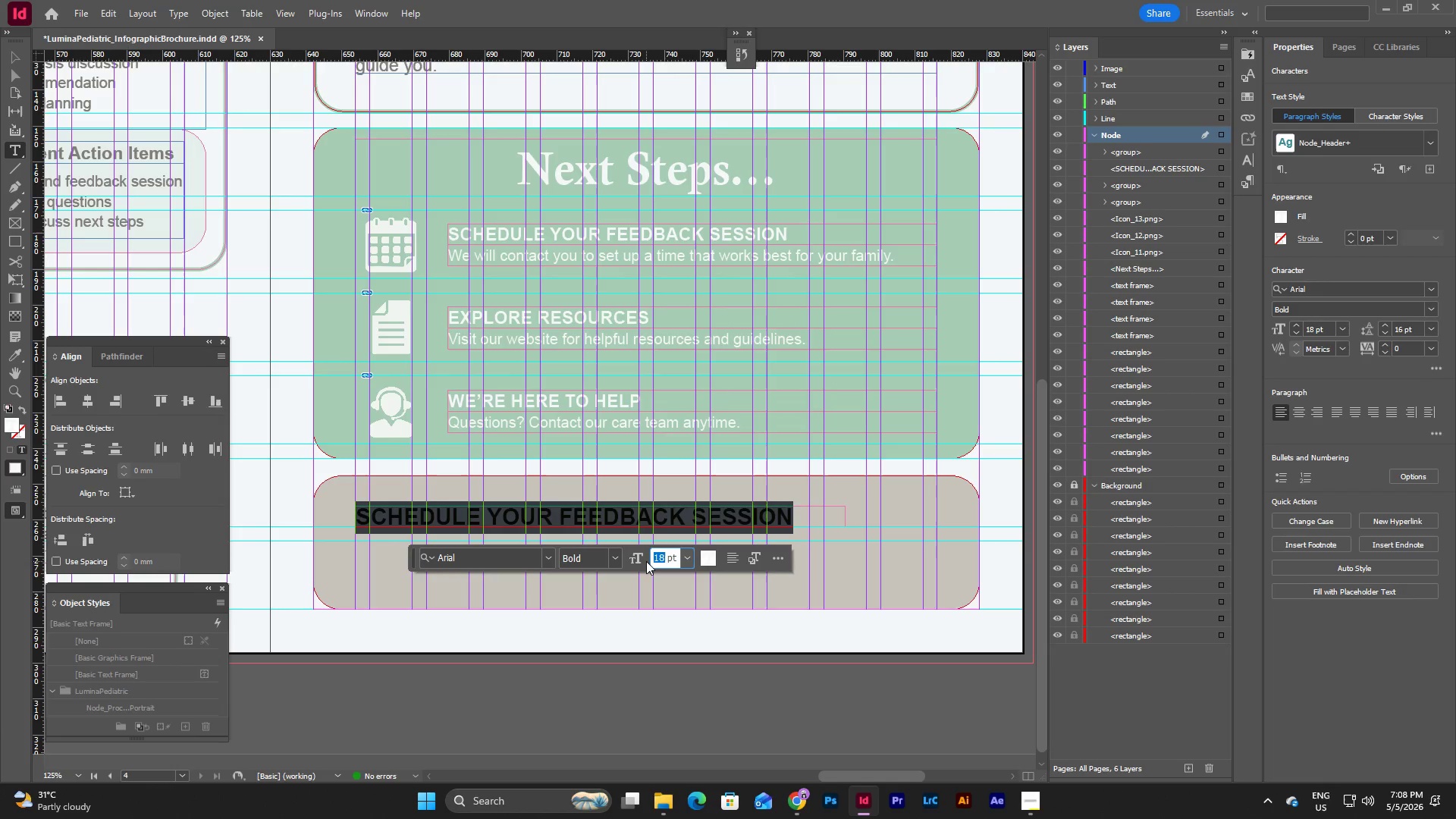 
key(Numpad2)
 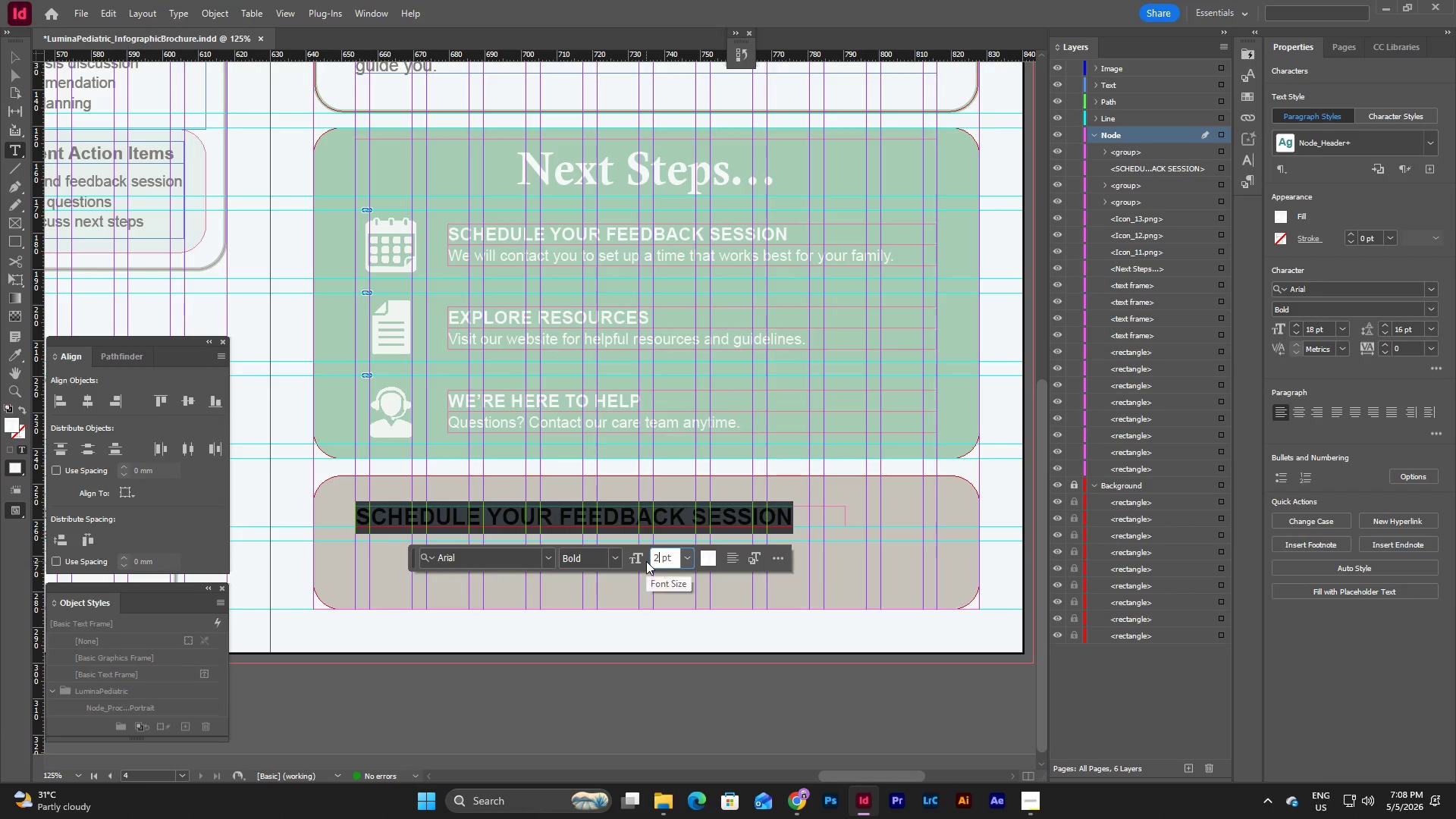 
key(Numpad0)
 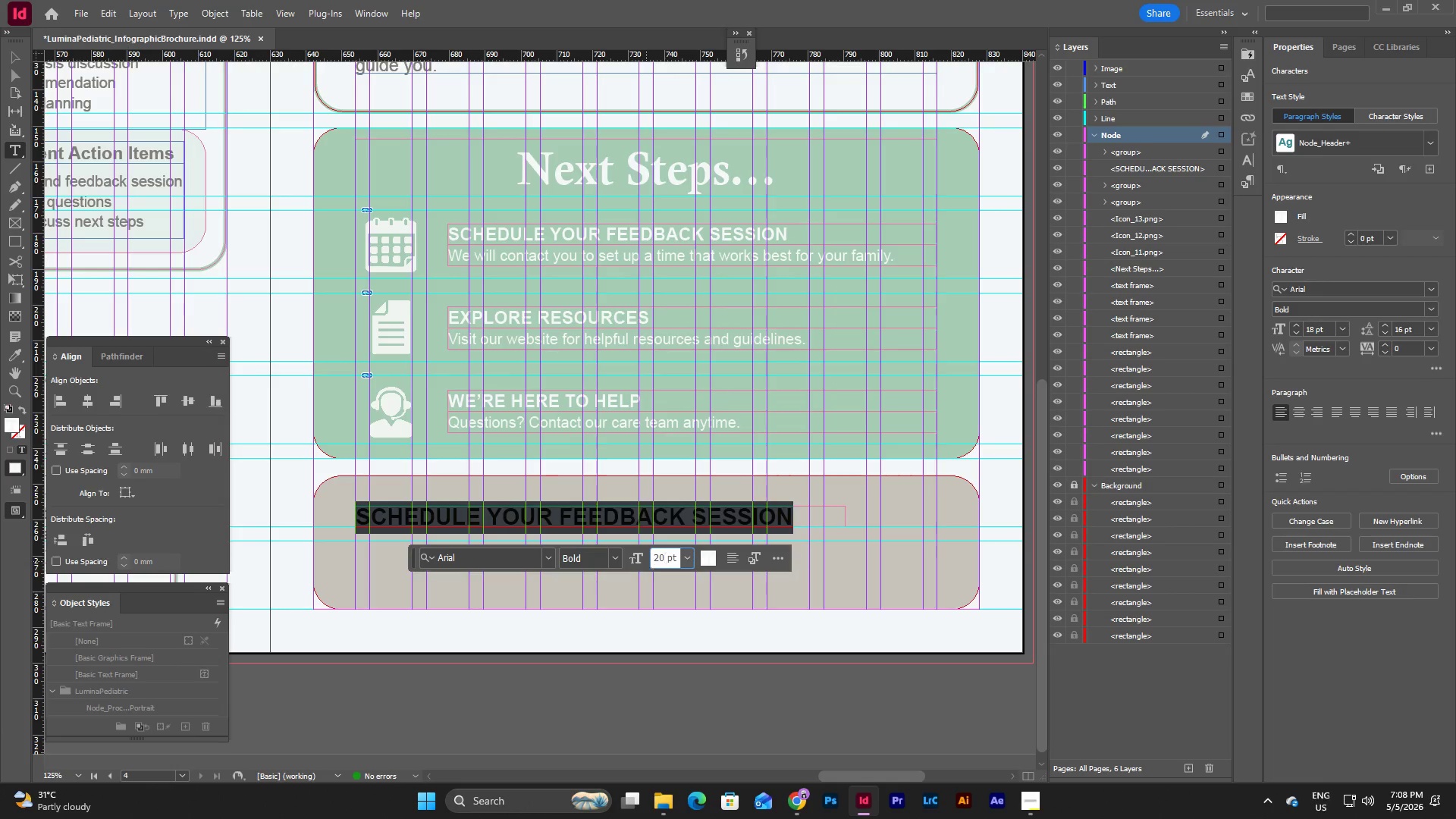 
key(NumpadEnter)
 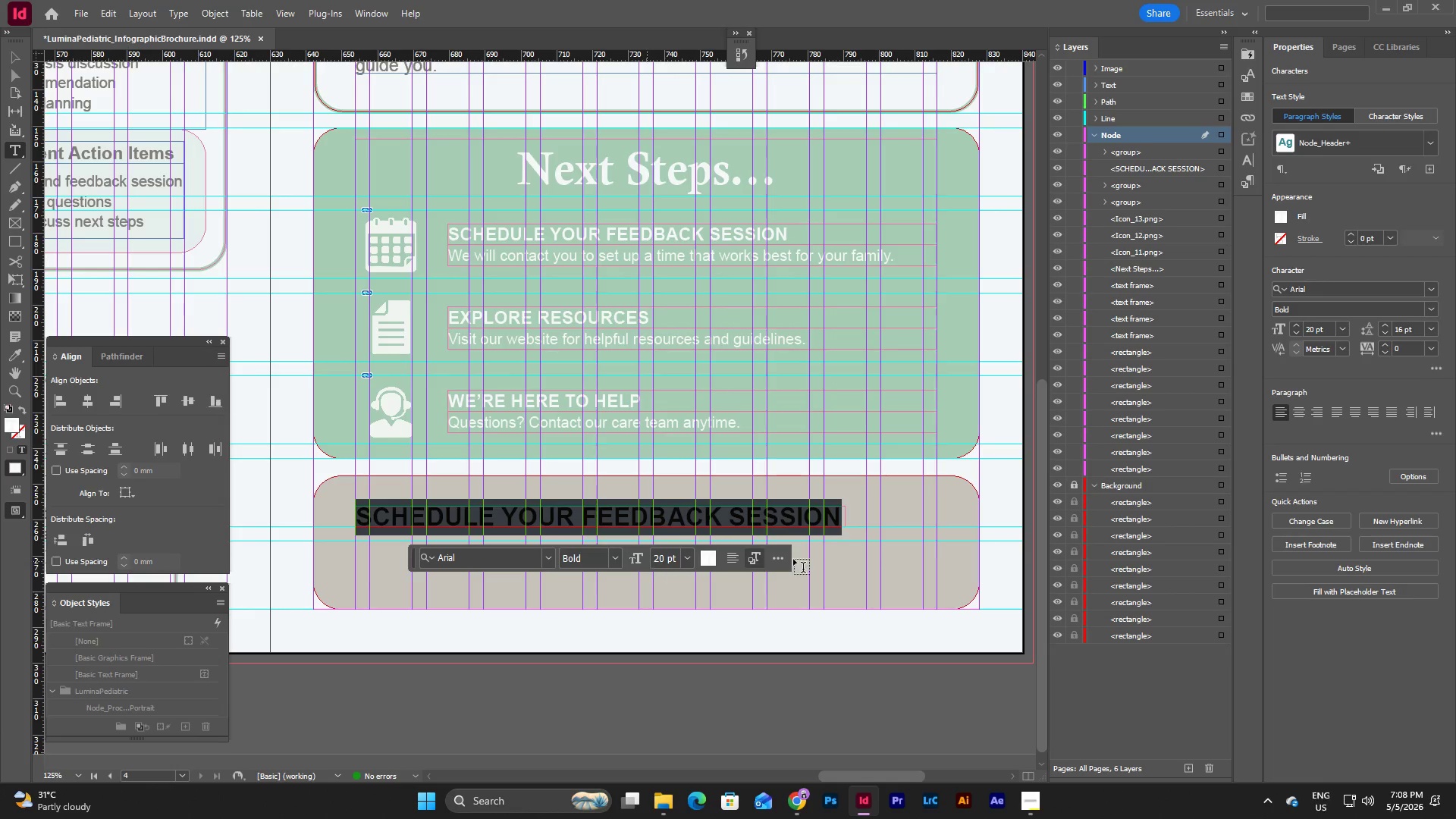 
key(Escape)
 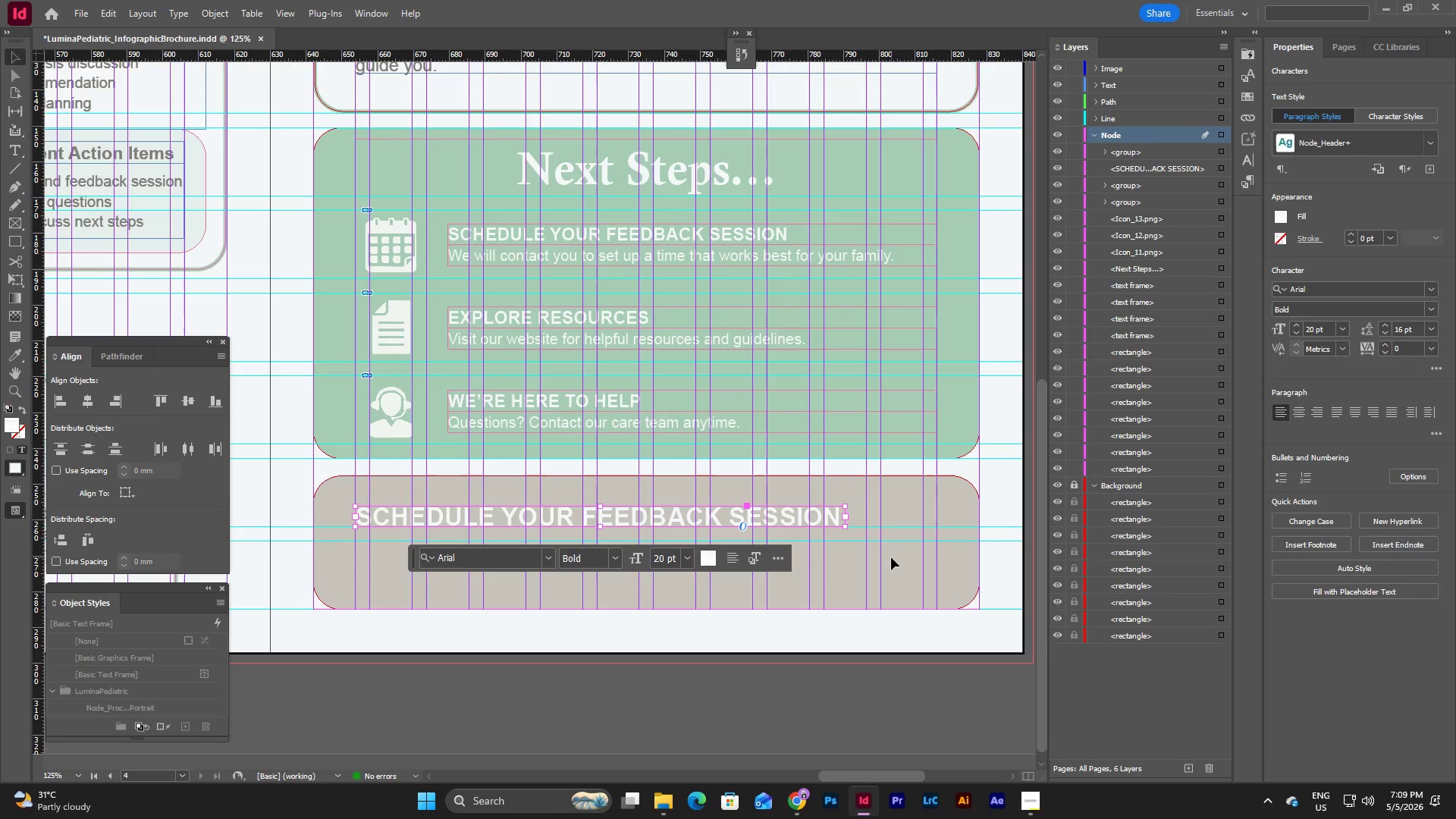 
key(Escape)
 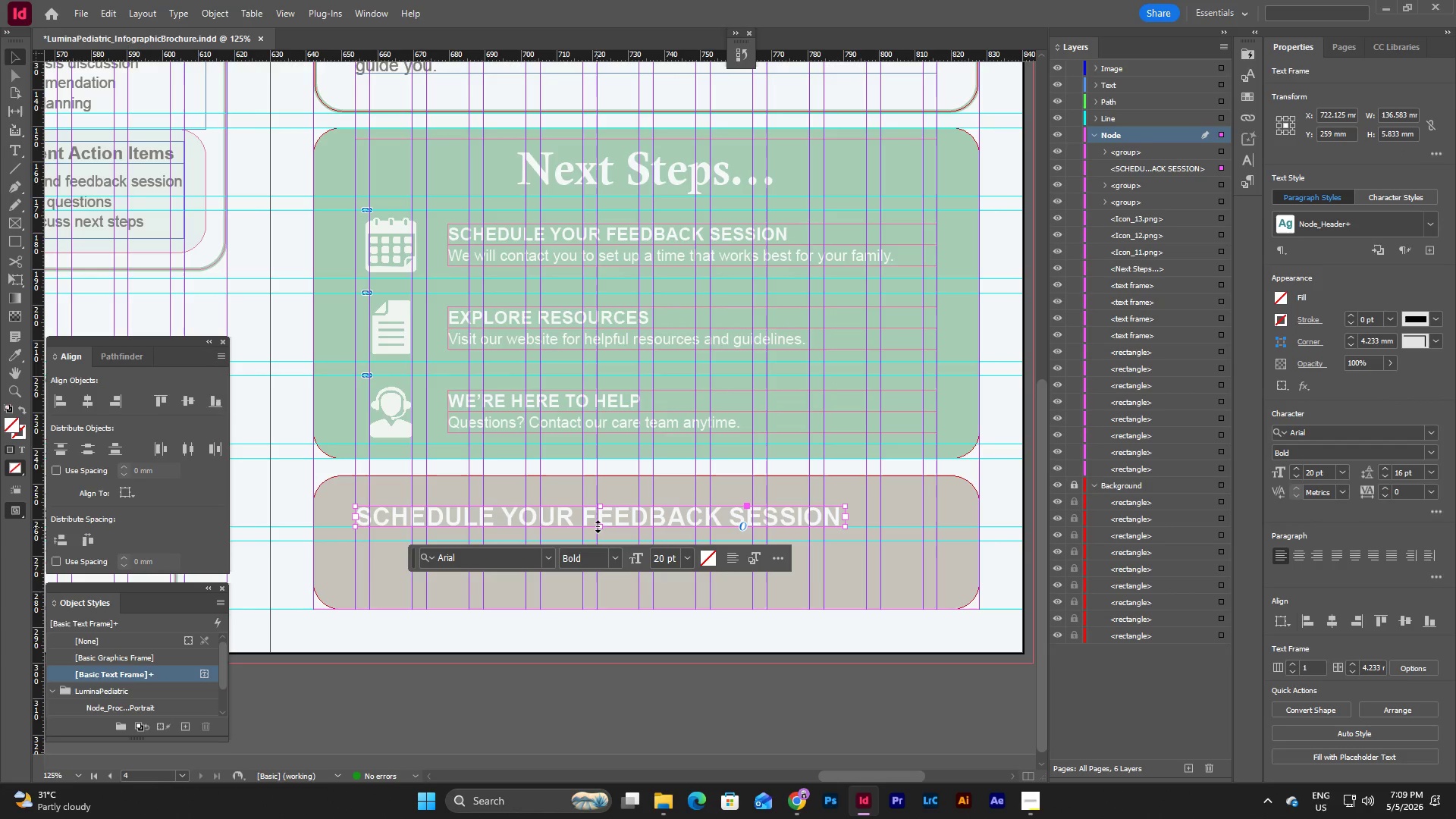 
left_click_drag(start_coordinate=[599, 525], to_coordinate=[601, 530])
 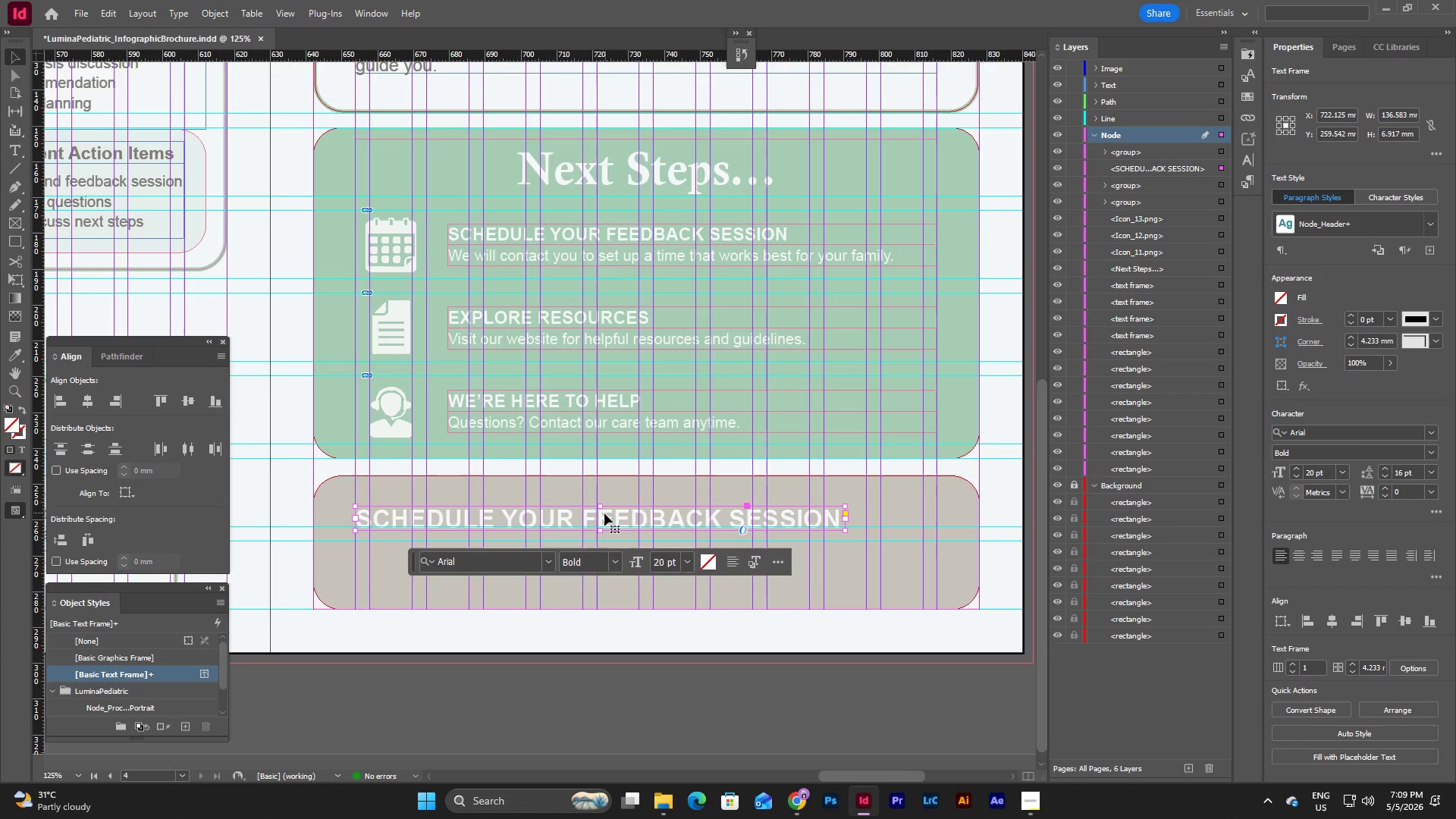 
left_click_drag(start_coordinate=[604, 514], to_coordinate=[604, 509])
 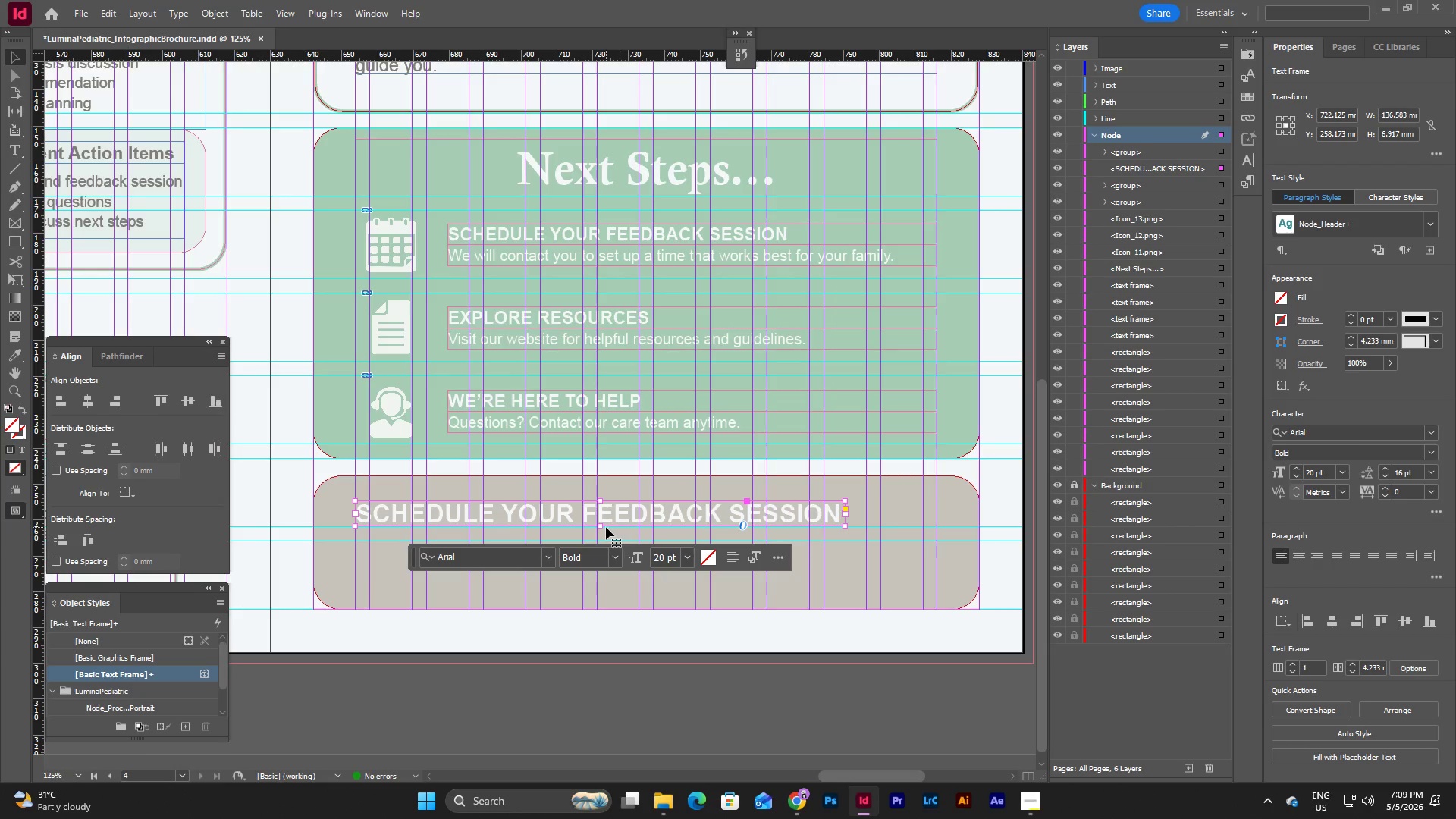 
left_click_drag(start_coordinate=[600, 525], to_coordinate=[601, 529])
 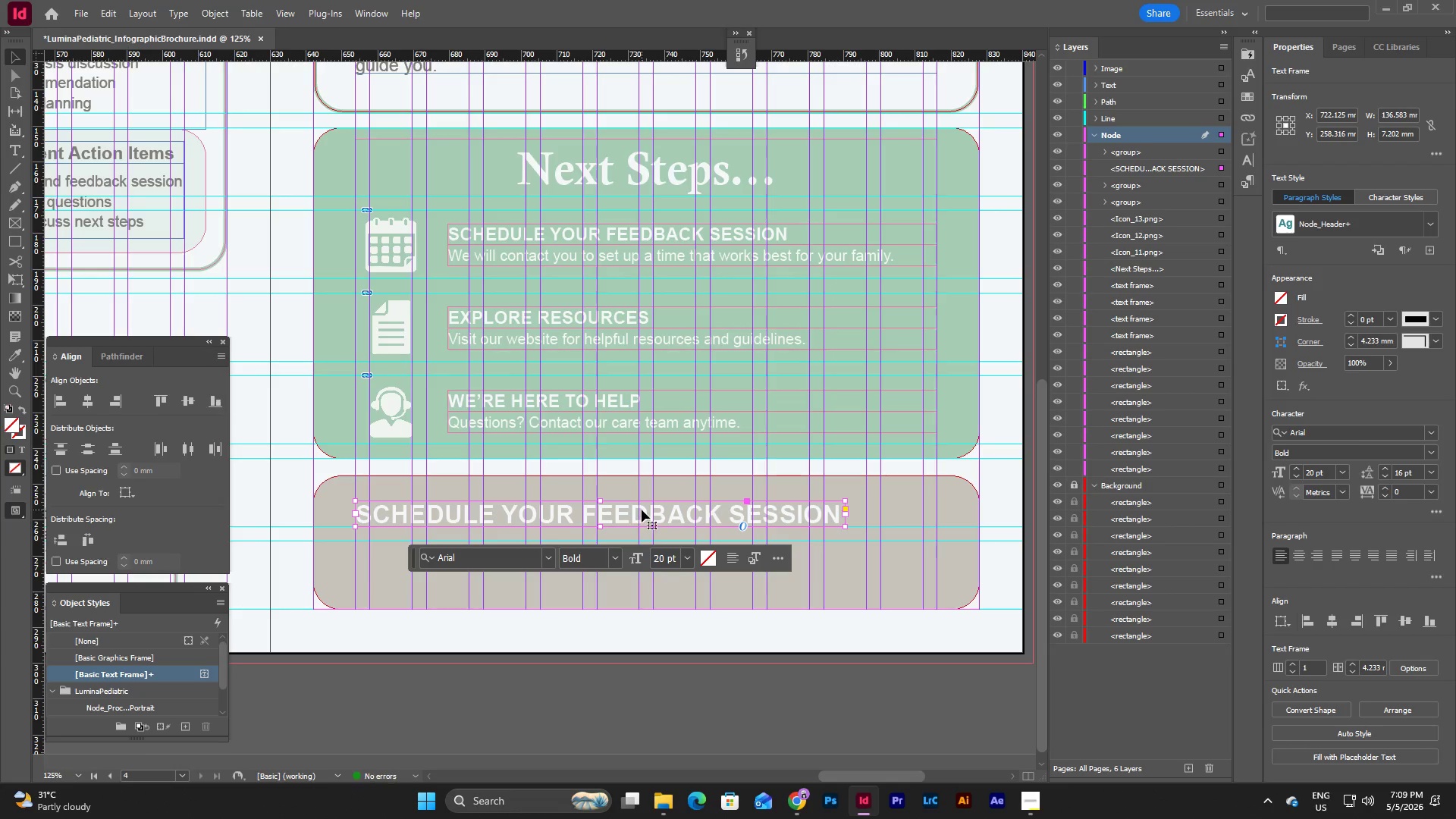 
double_click([642, 510])
 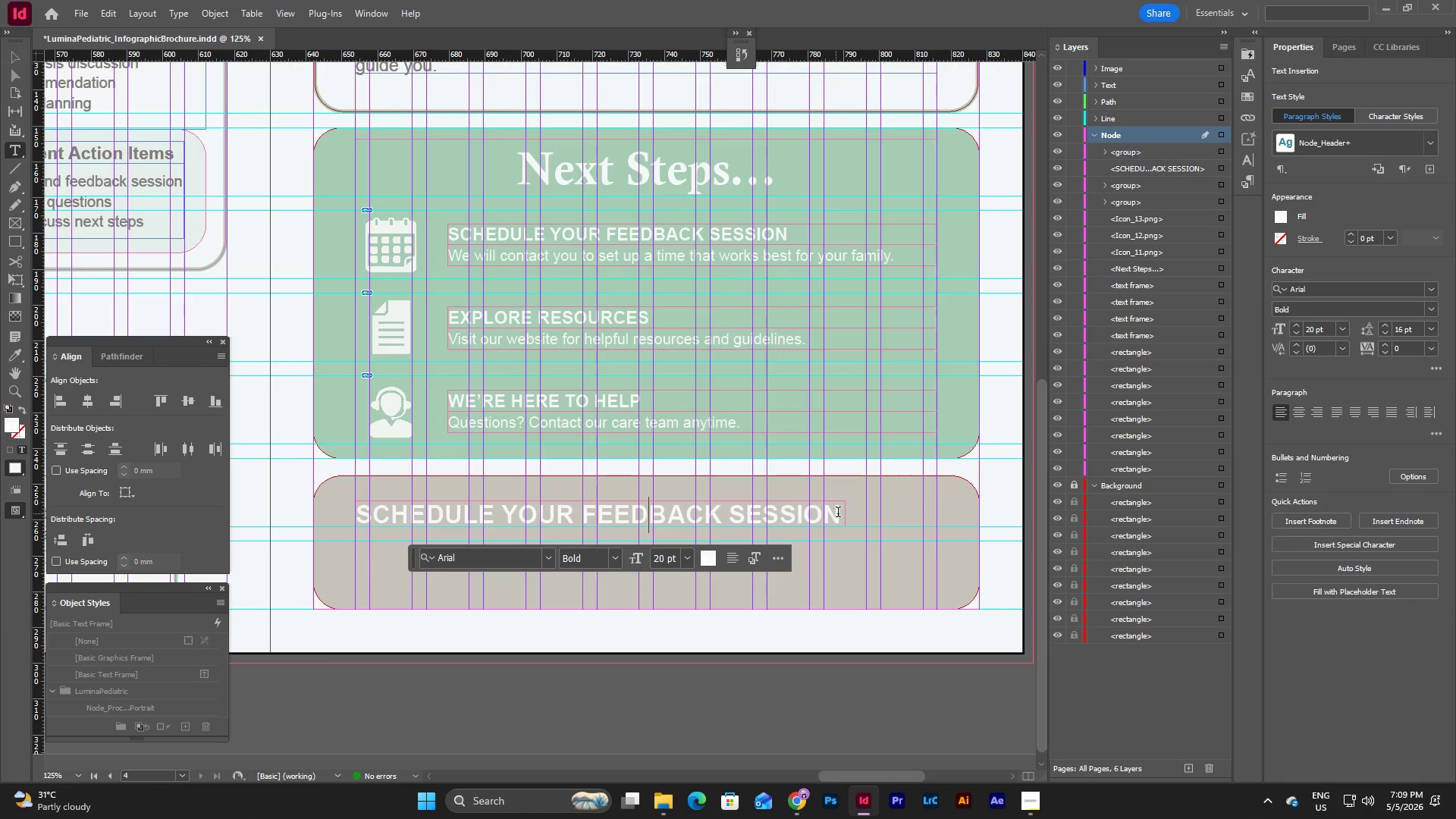 
left_click_drag(start_coordinate=[841, 513], to_coordinate=[356, 519])
 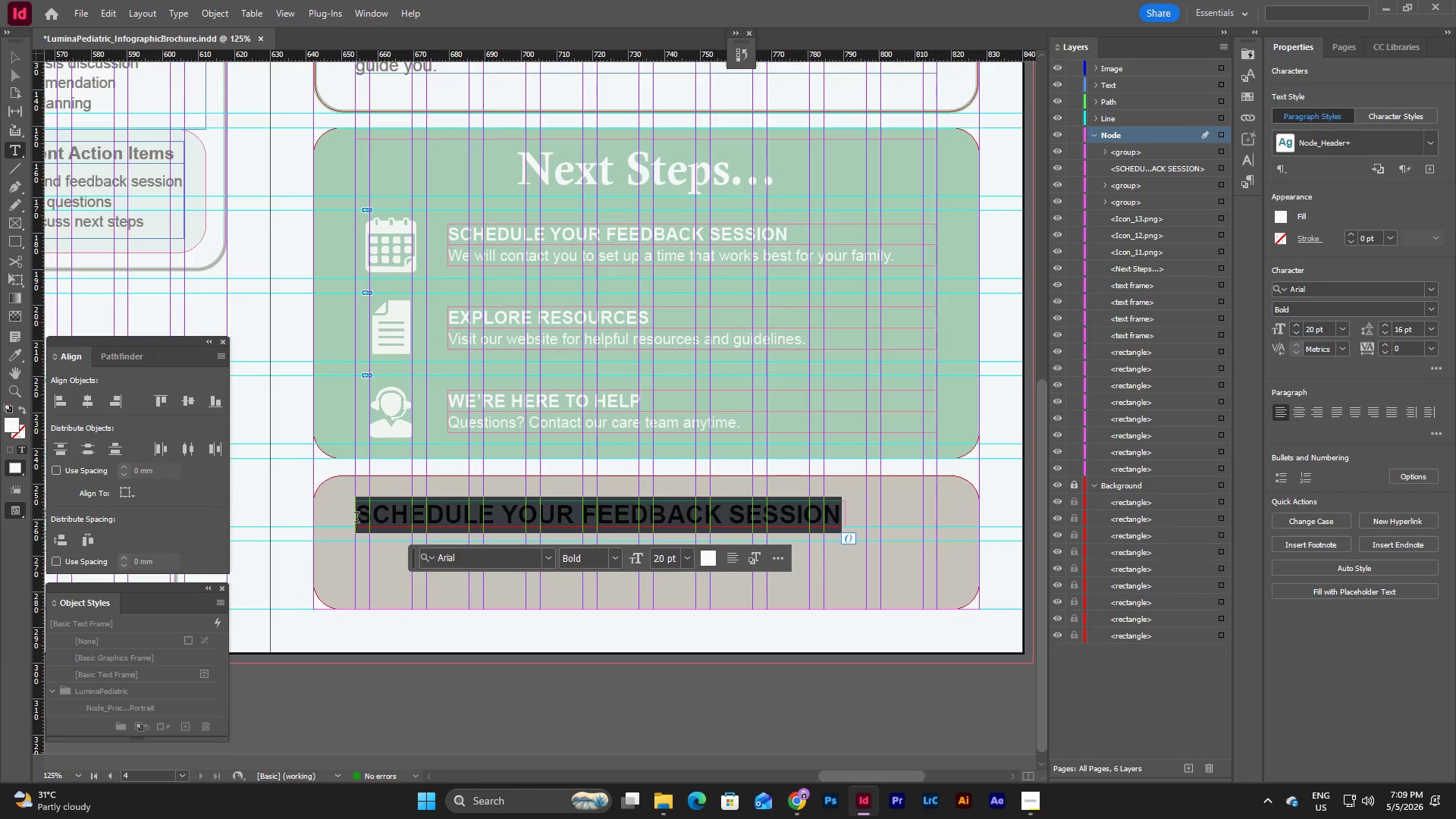 
type((555) 123-4567)
 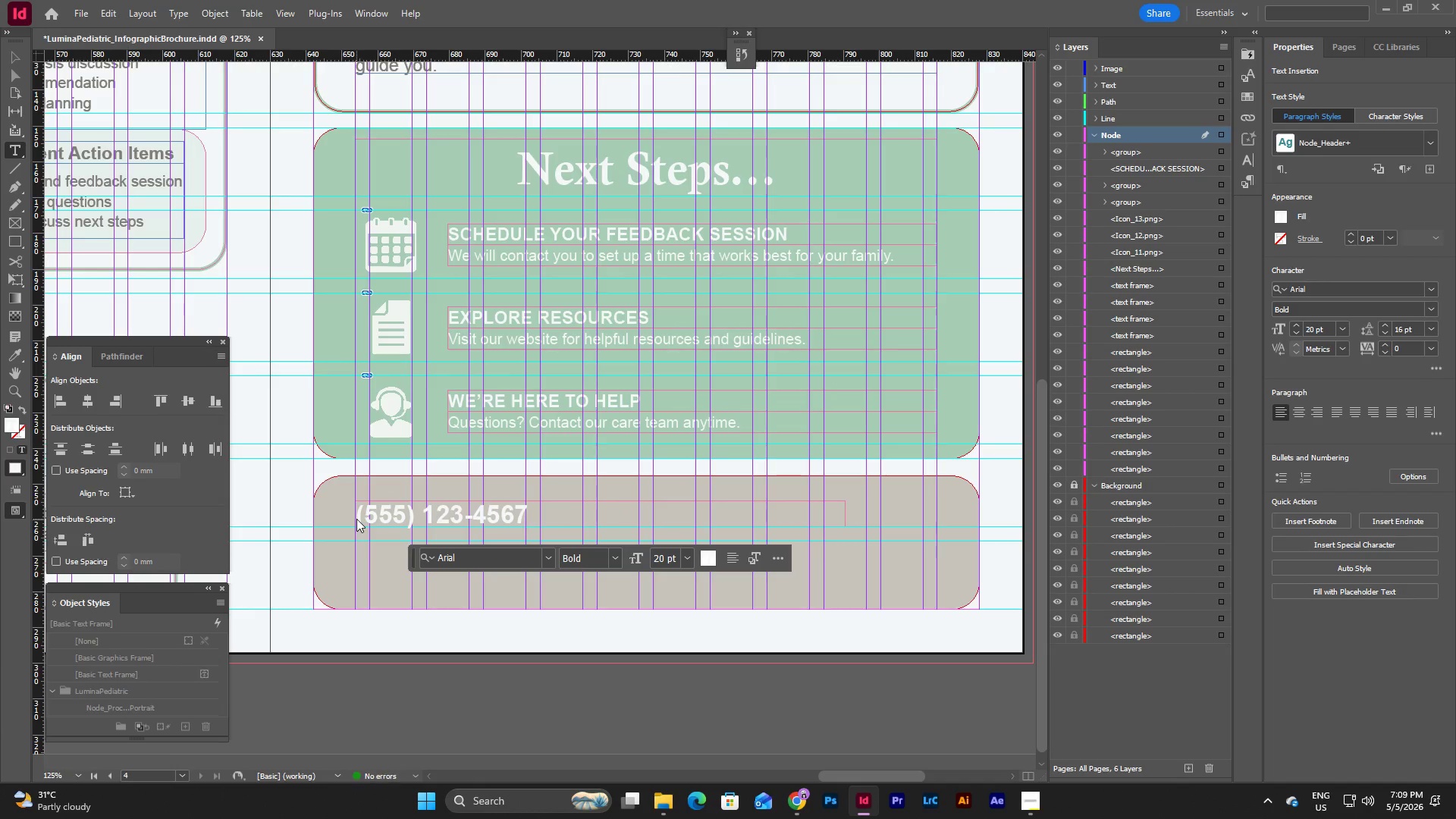 
key(Escape)
 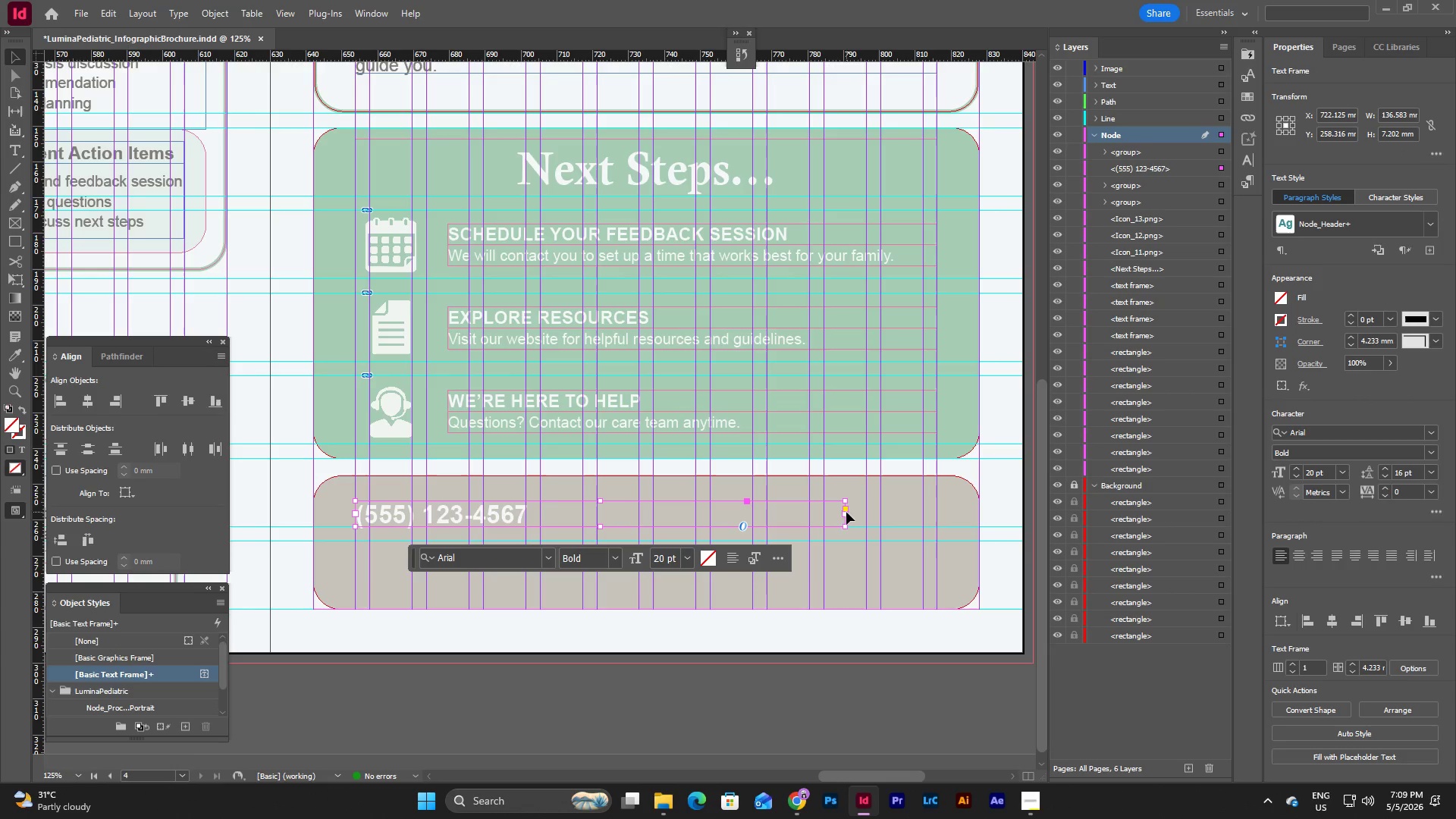 
left_click_drag(start_coordinate=[846, 516], to_coordinate=[538, 520])
 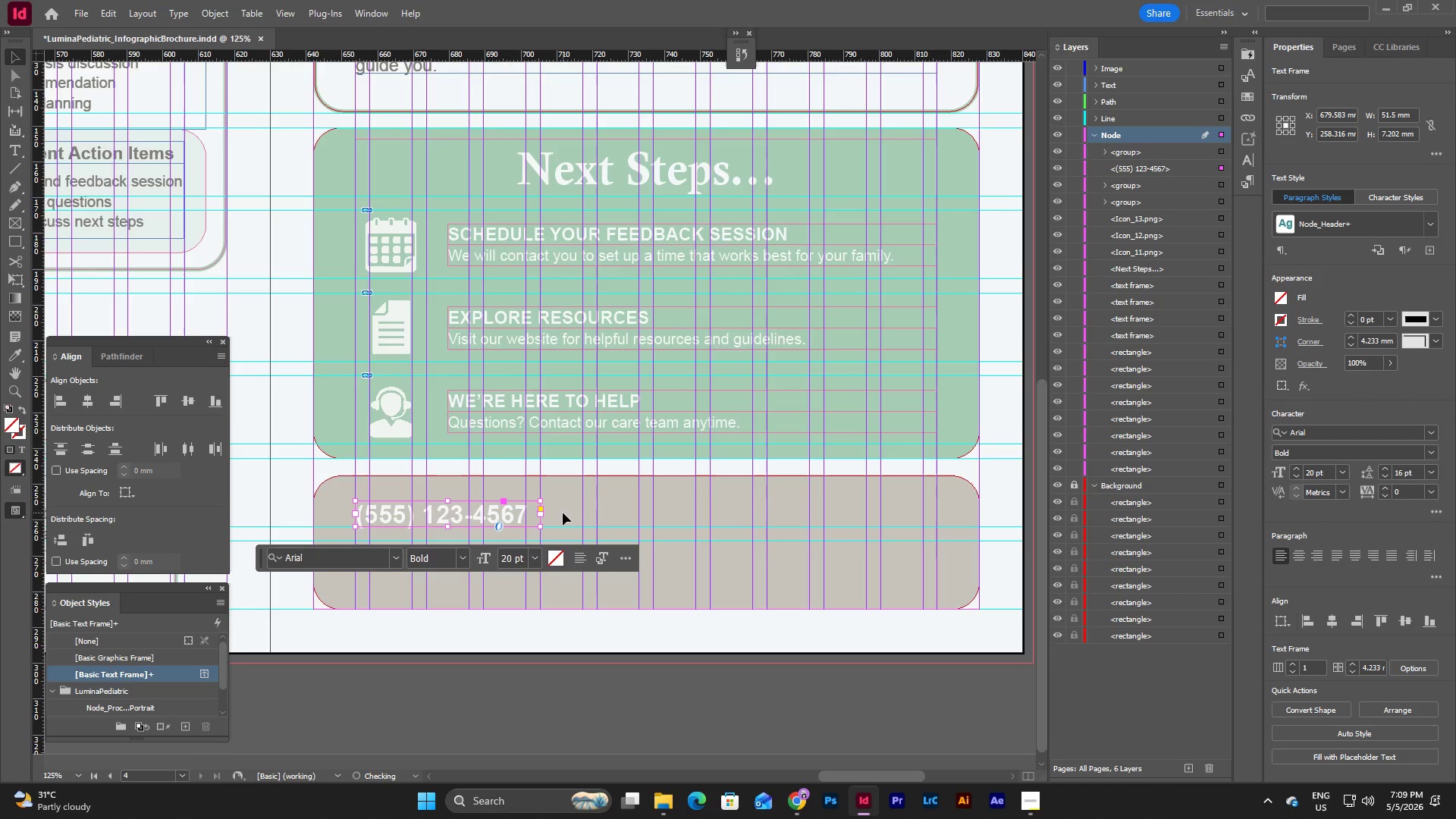 
left_click([563, 513])
 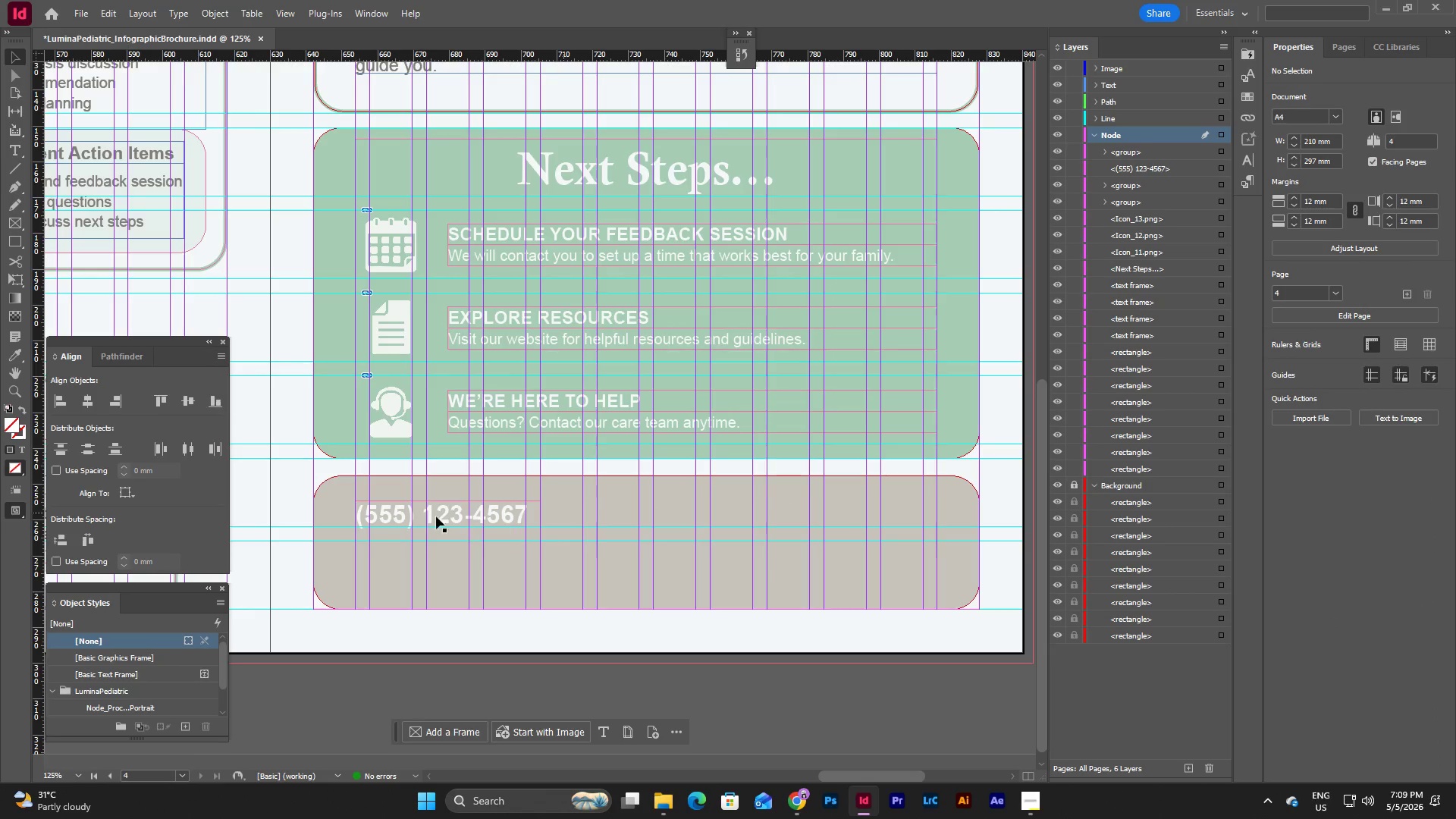 
left_click([397, 510])
 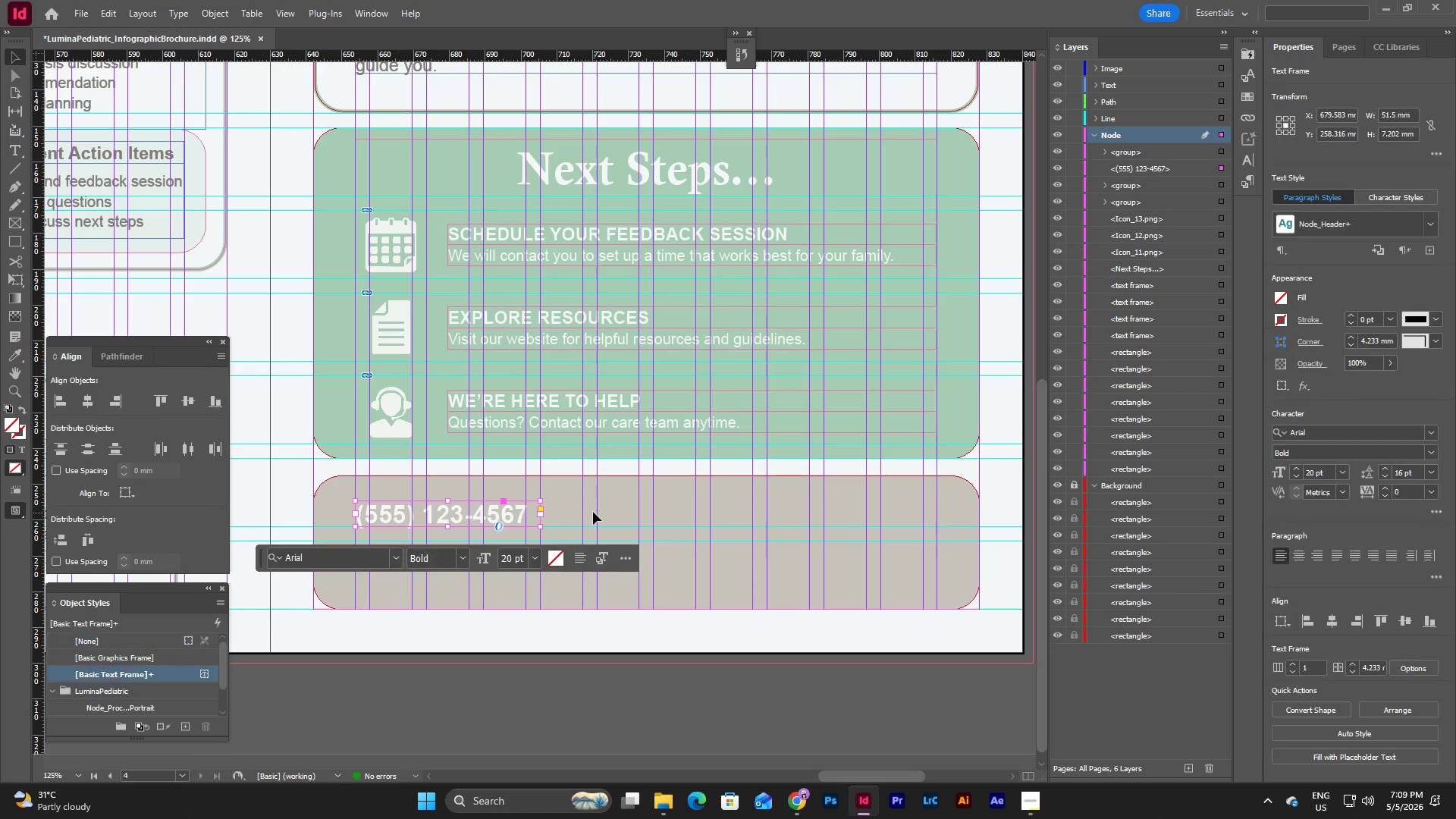 
left_click([573, 505])
 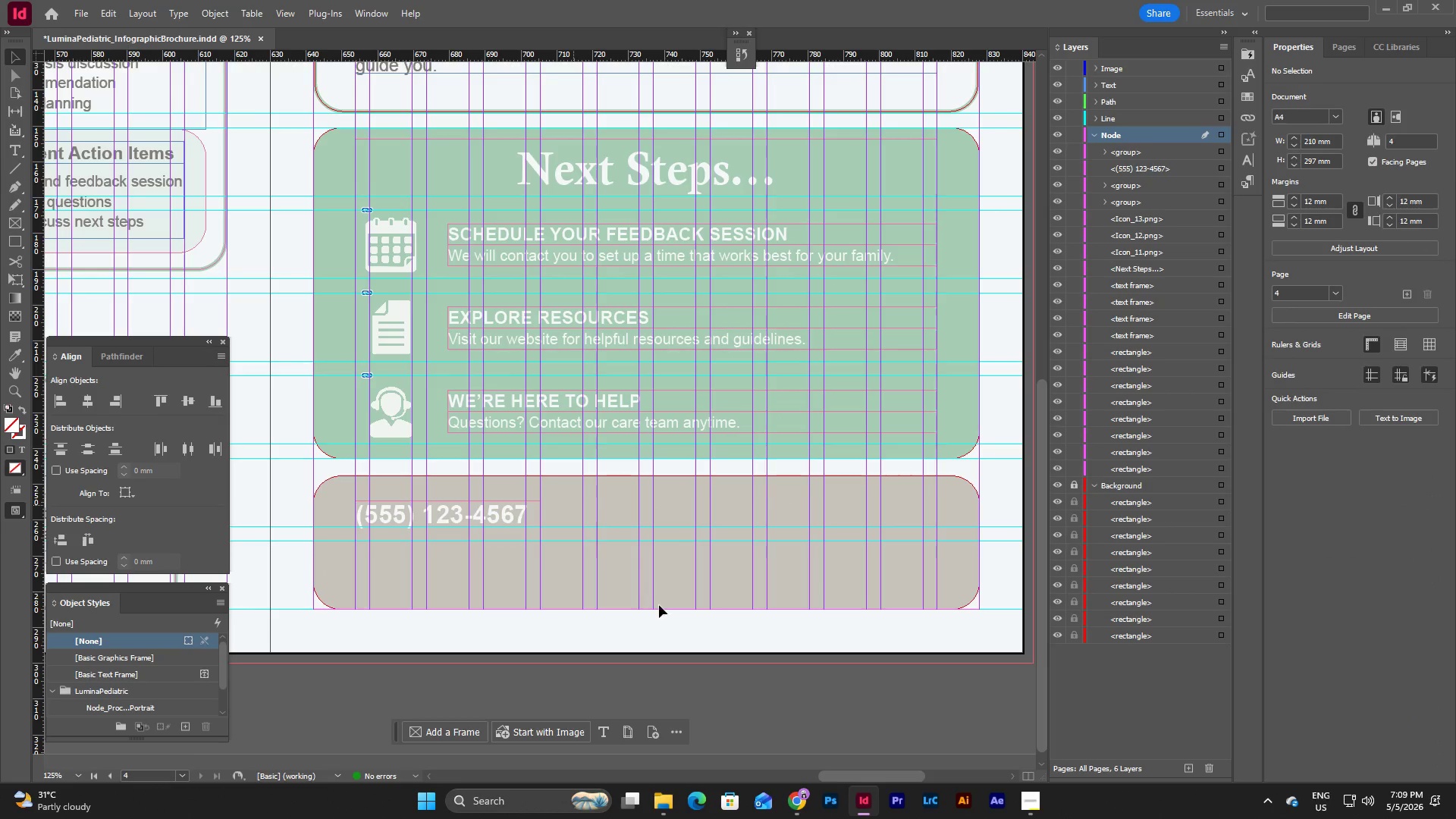 
left_click([659, 622])
 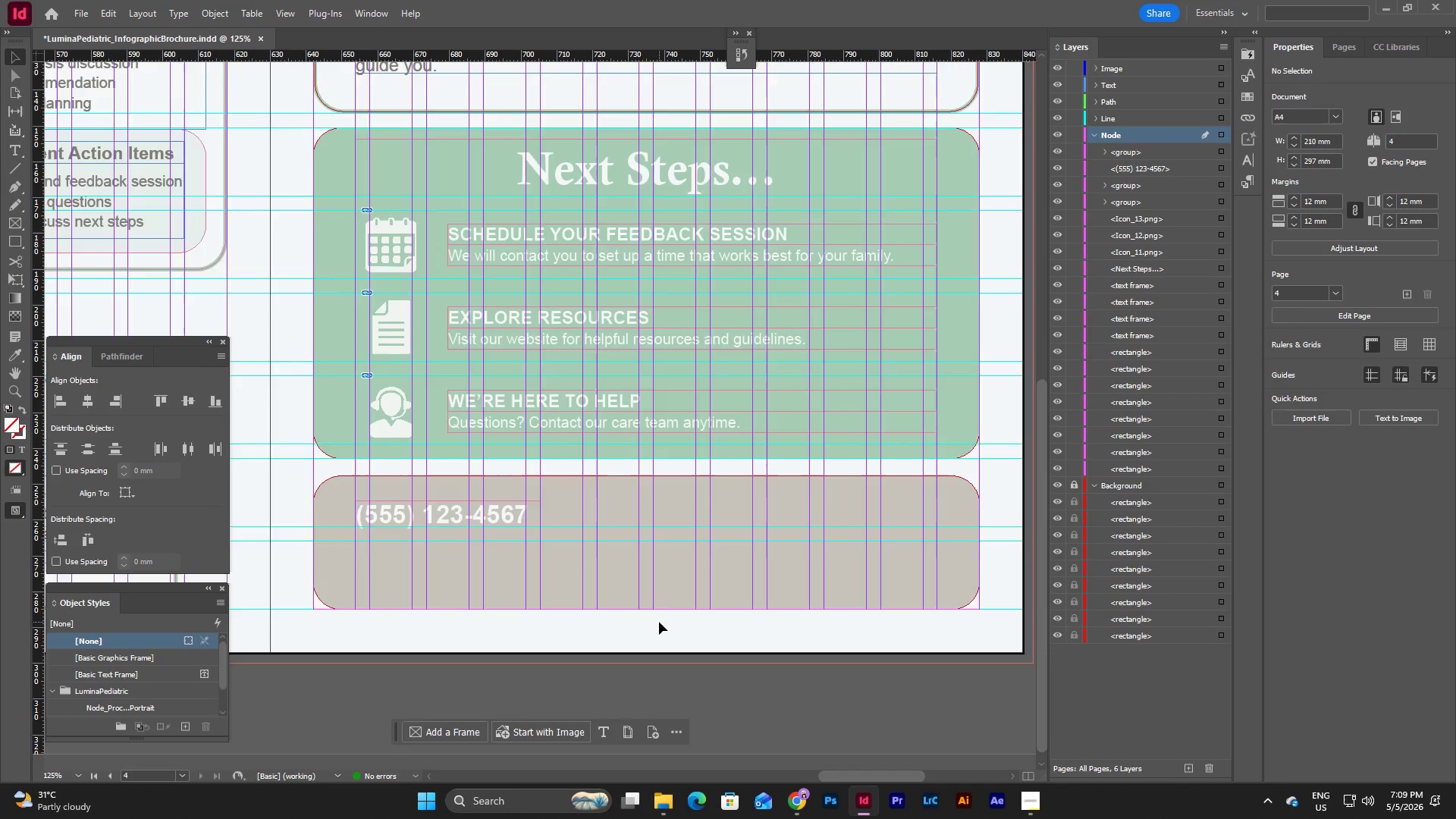 
key(W)
 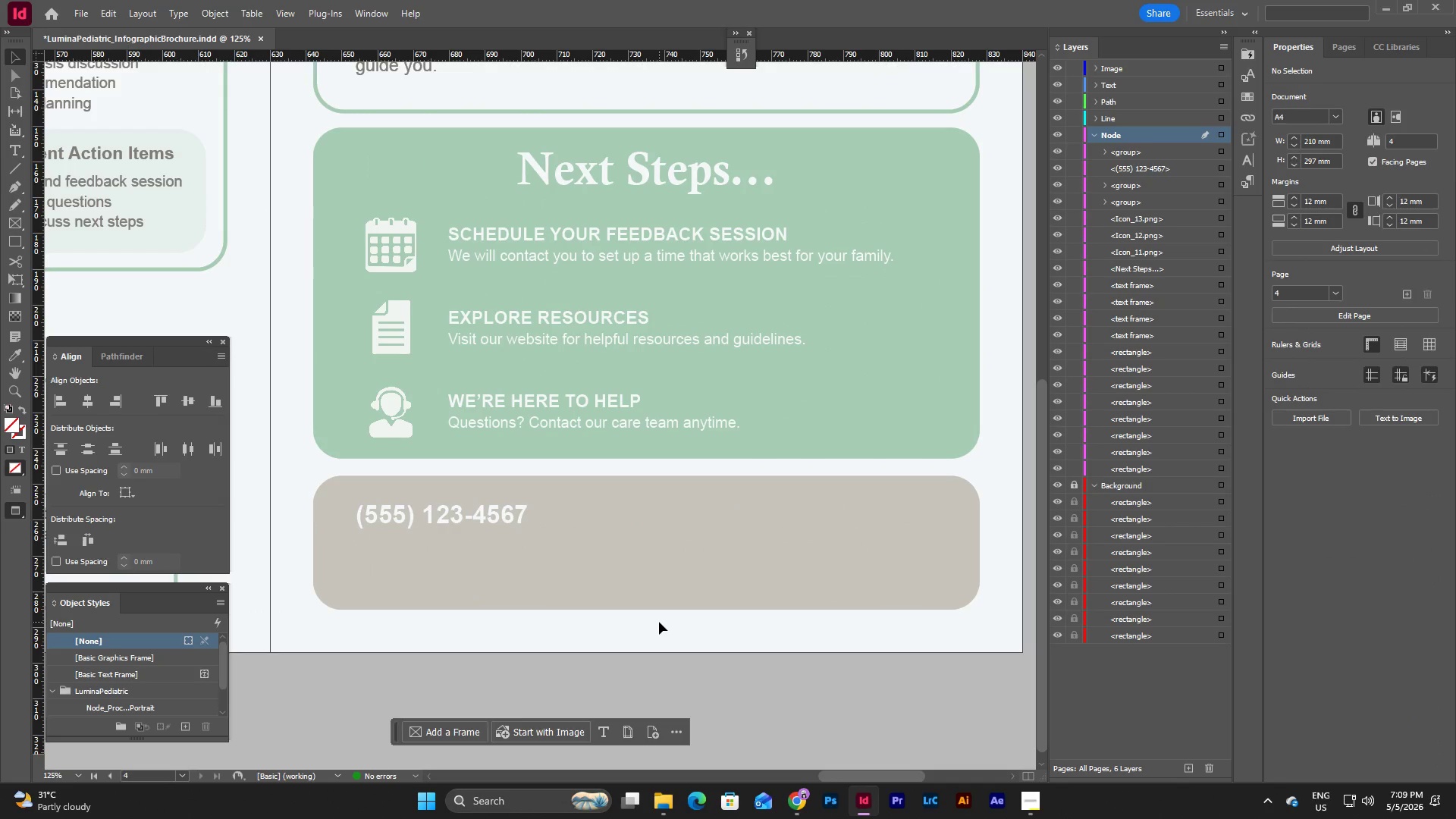 
scroll: coordinate [659, 622], scroll_direction: up, amount: 1.0
 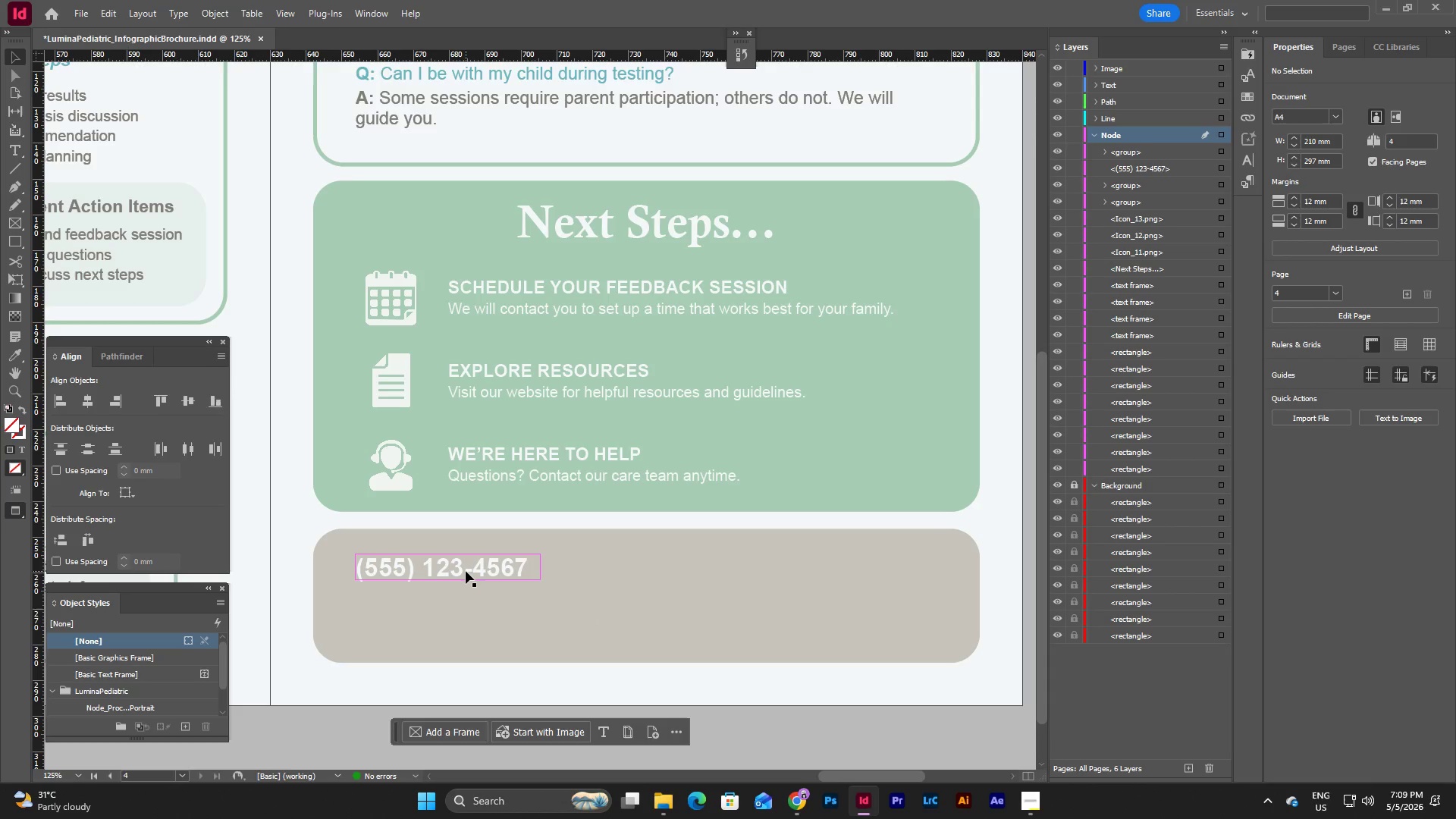 
left_click_drag(start_coordinate=[466, 571], to_coordinate=[625, 566])
 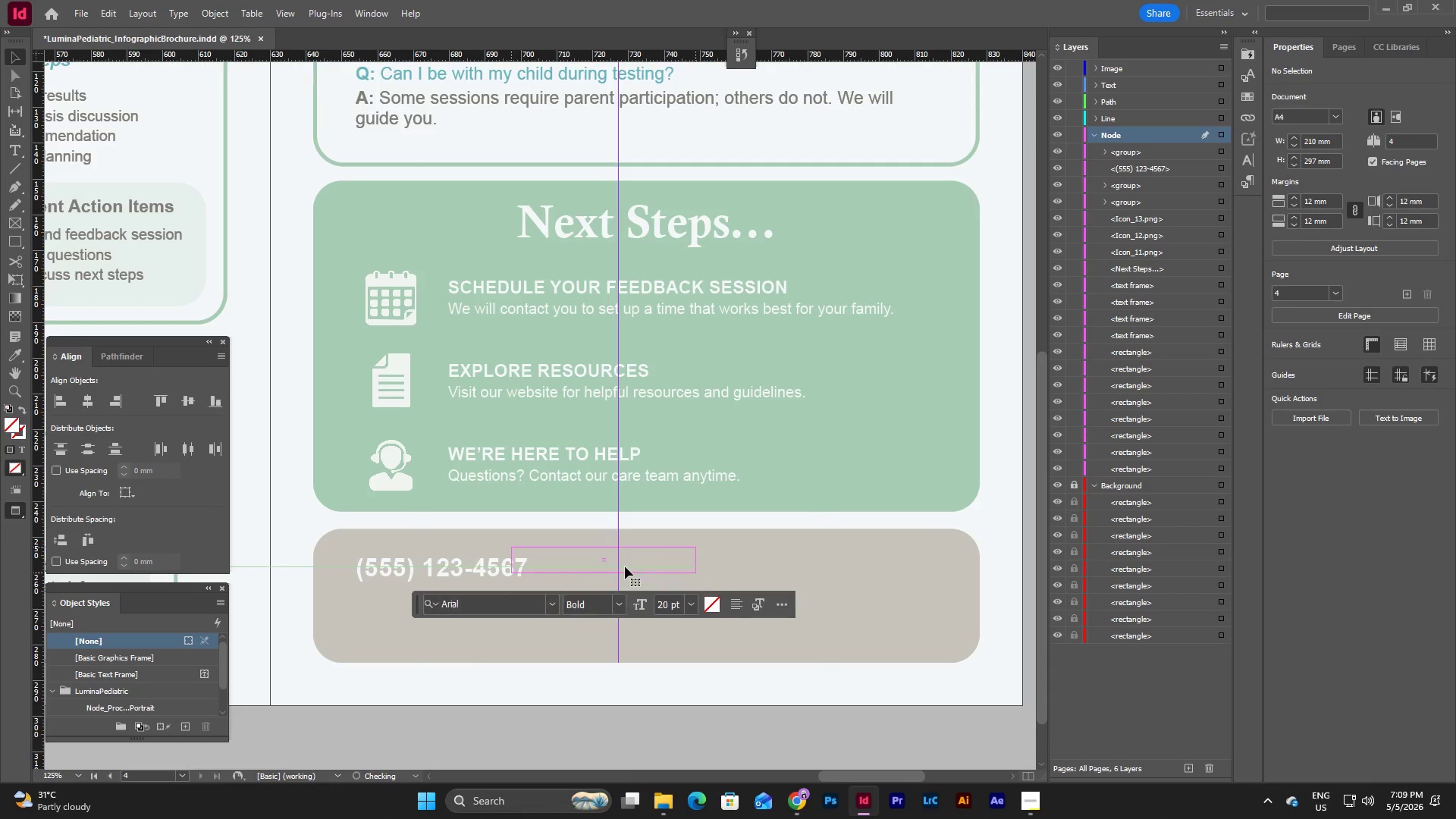 
key(W)
 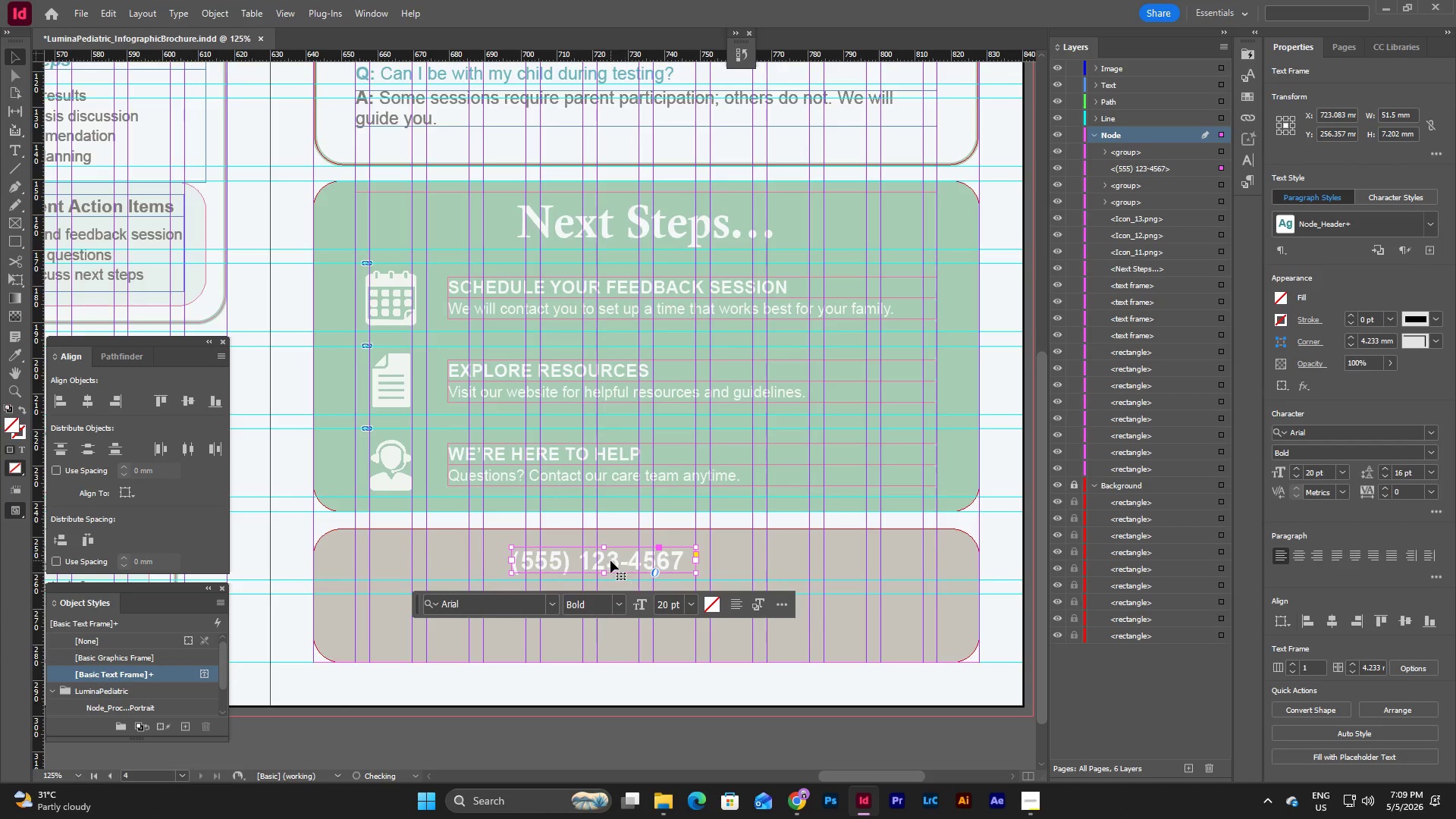 
left_click_drag(start_coordinate=[610, 560], to_coordinate=[730, 563])
 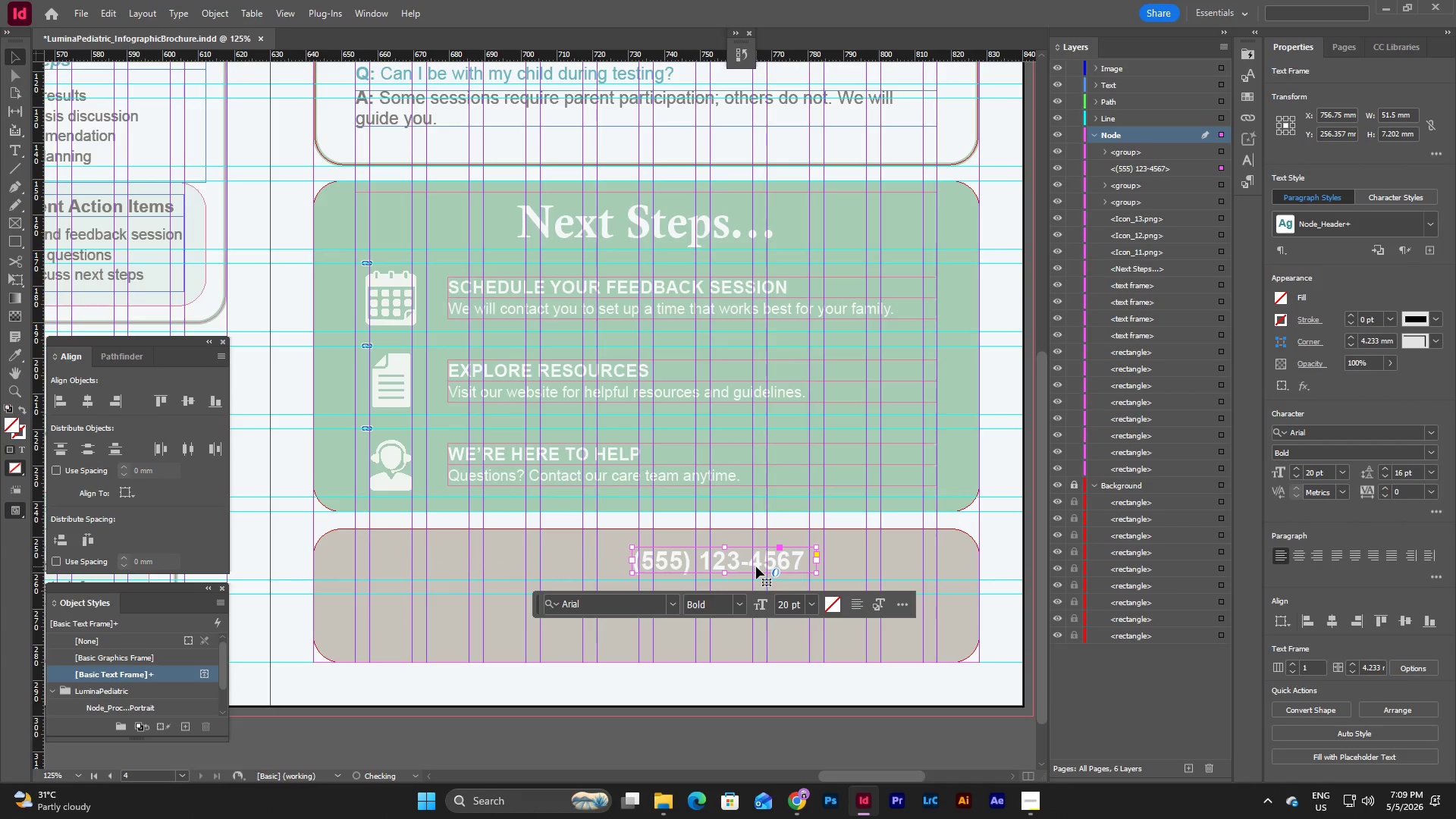 
left_click([754, 561])
 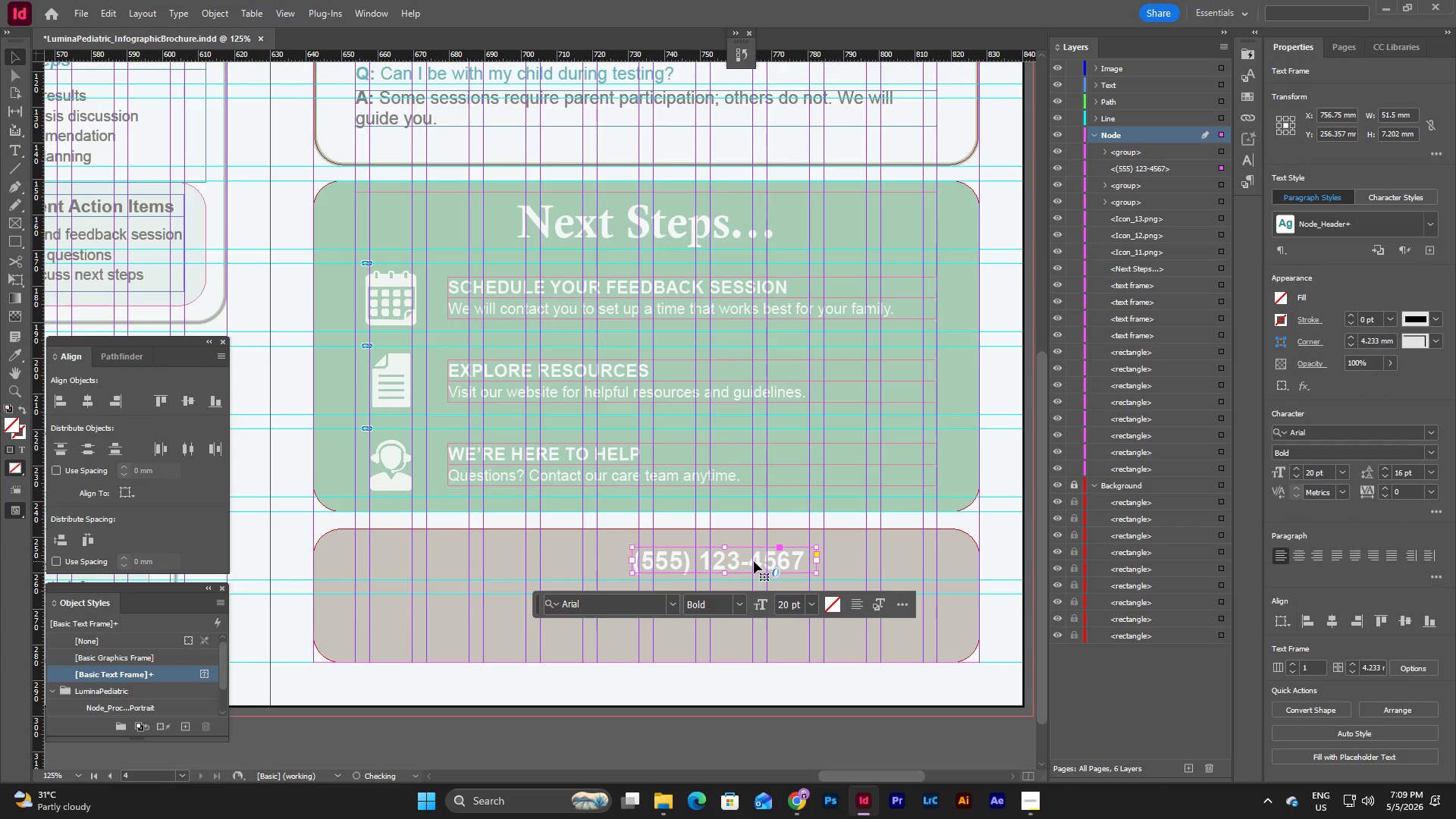 
key(Control+C)
 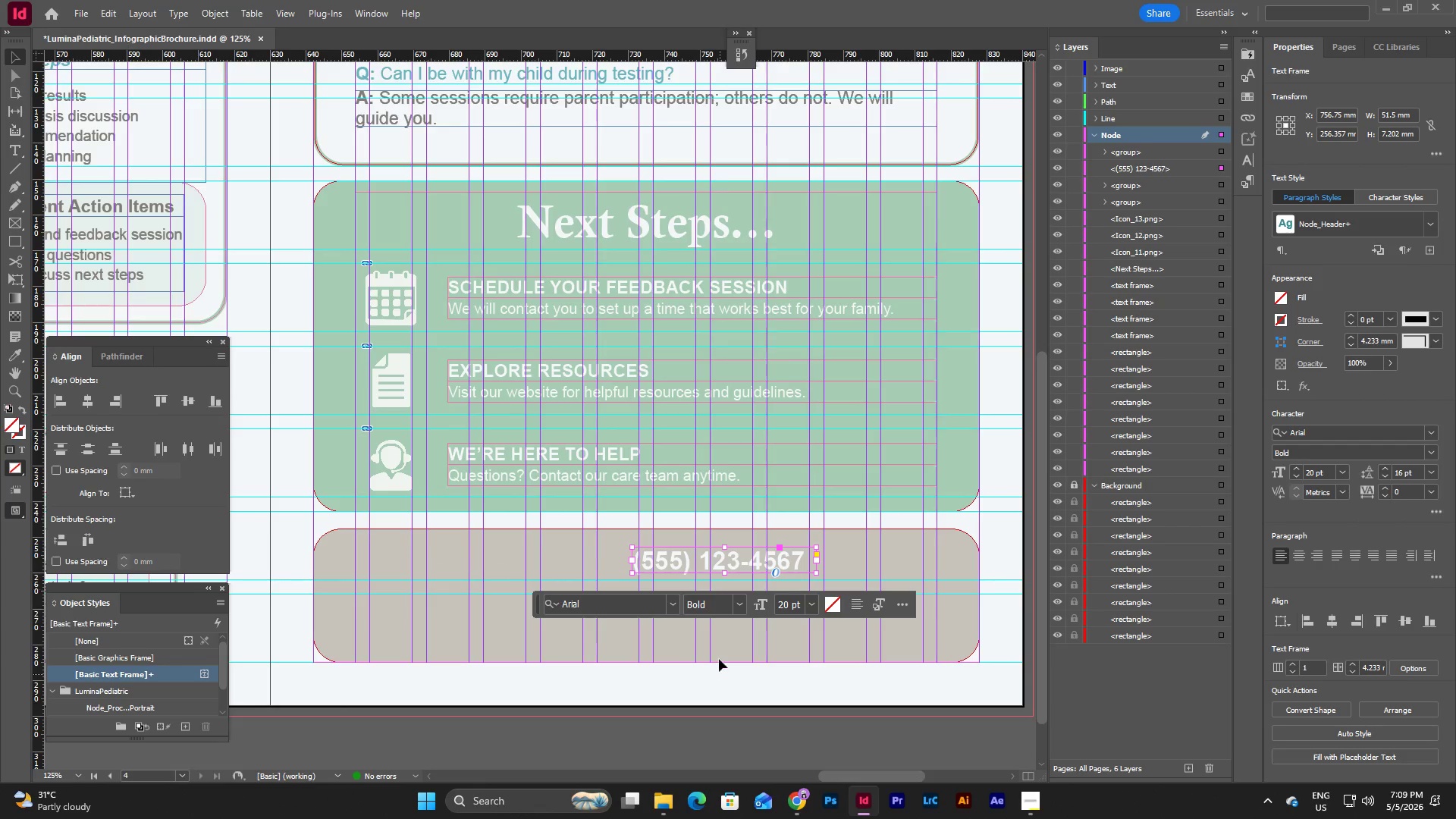 
left_click([722, 645])
 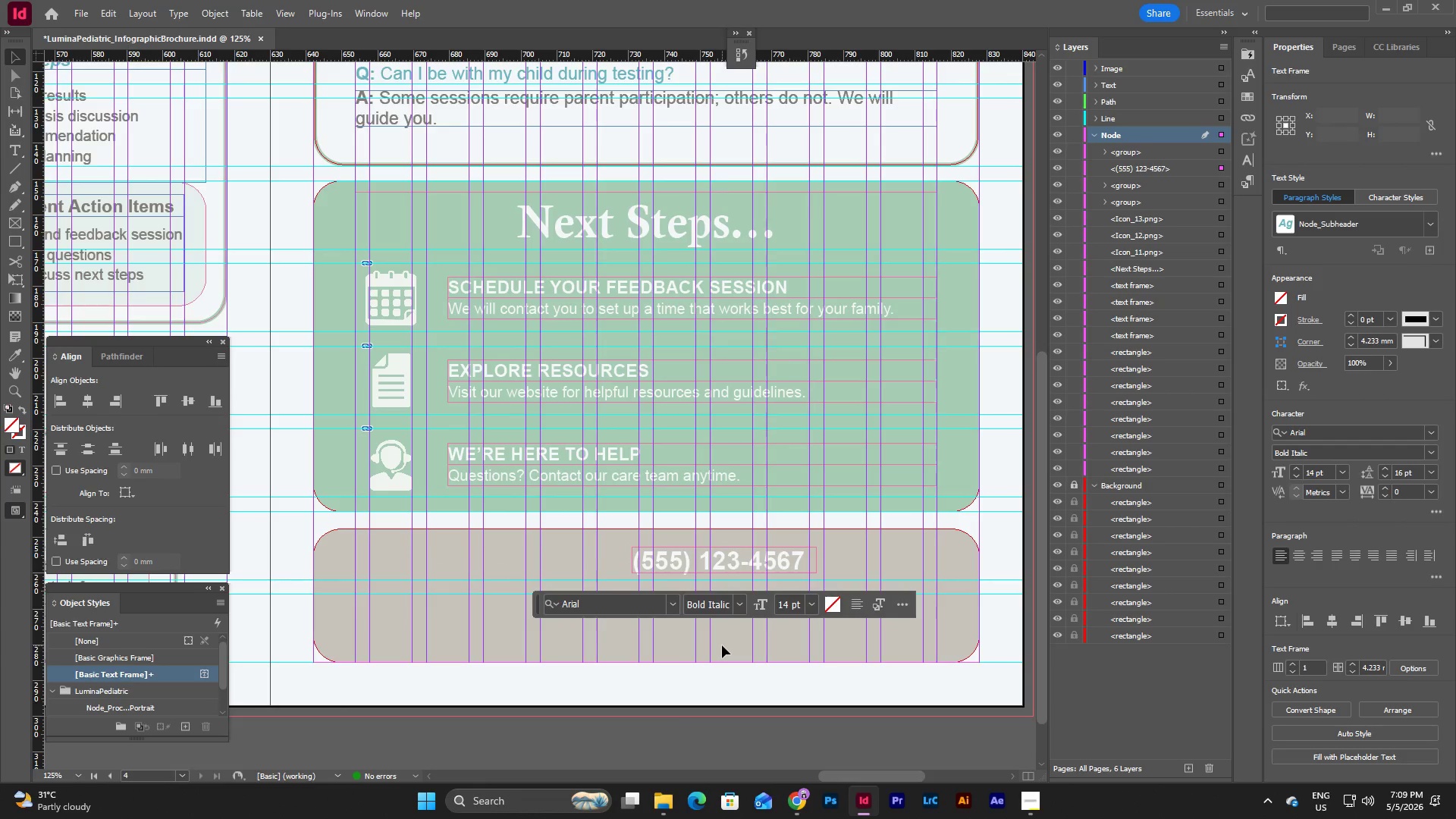 
key(Control+V)
 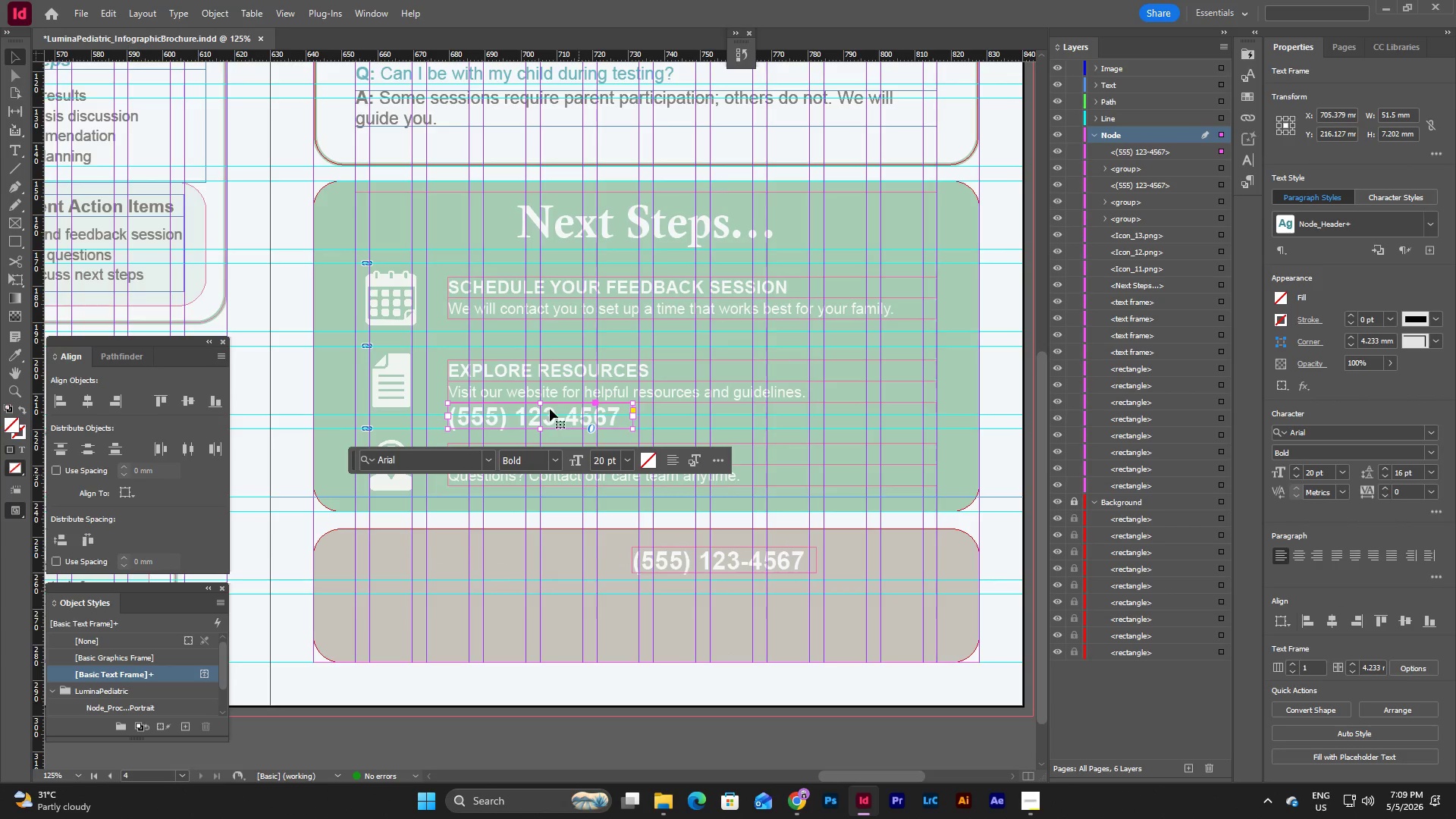 
left_click_drag(start_coordinate=[560, 420], to_coordinate=[658, 626])
 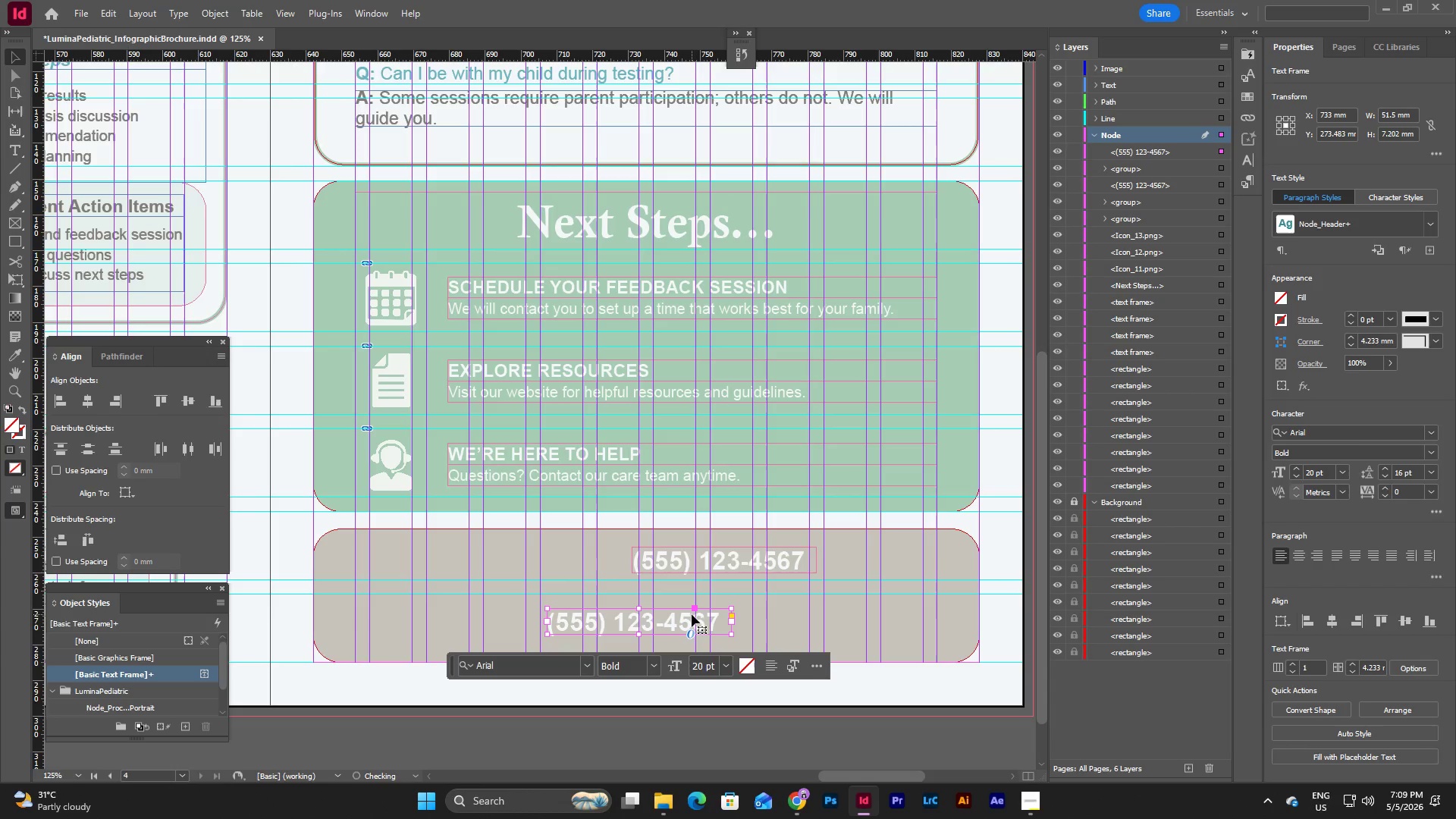 
double_click([692, 614])
 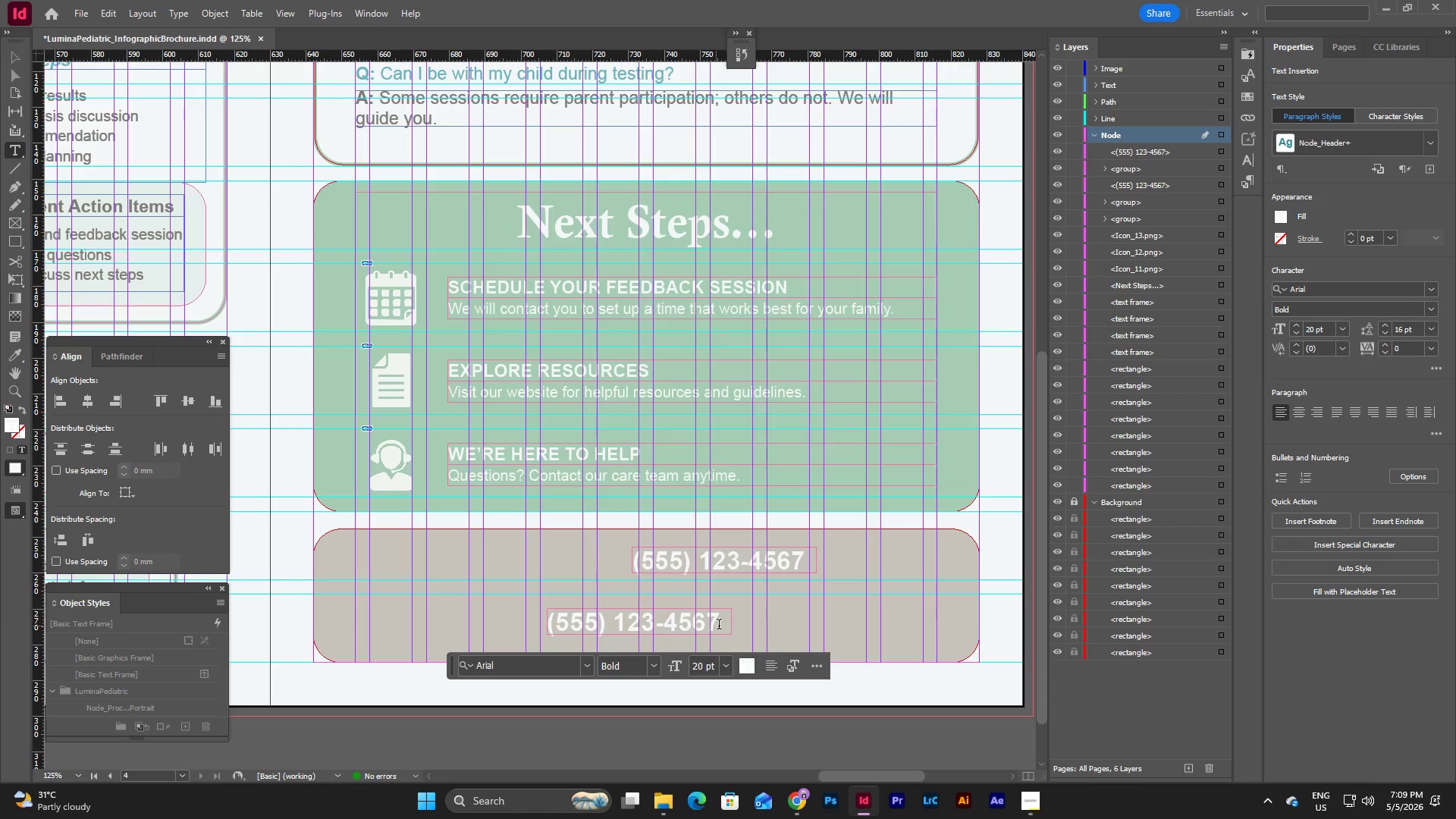 
left_click_drag(start_coordinate=[720, 626], to_coordinate=[526, 611])
 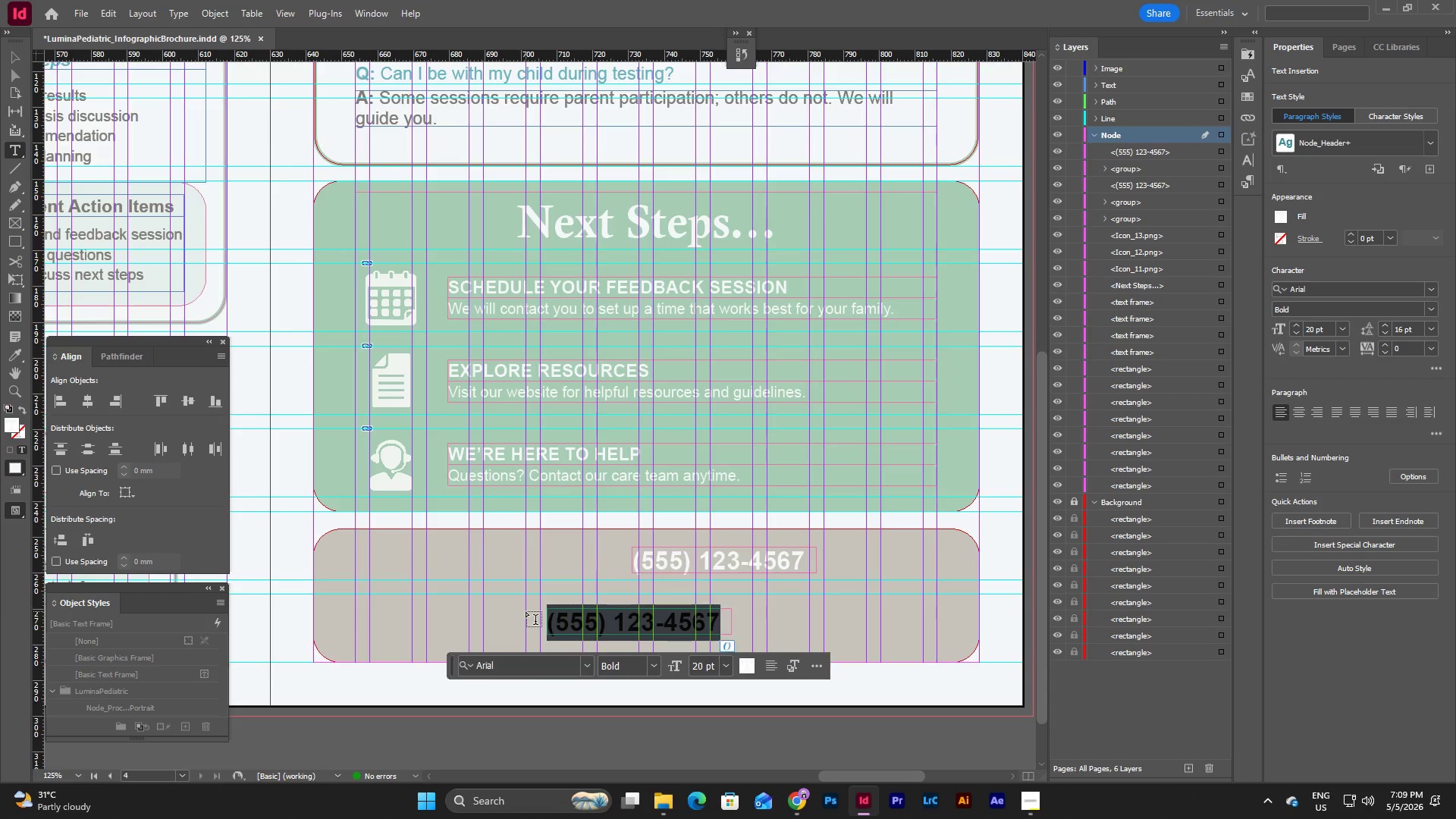 
type(Contact Us)
 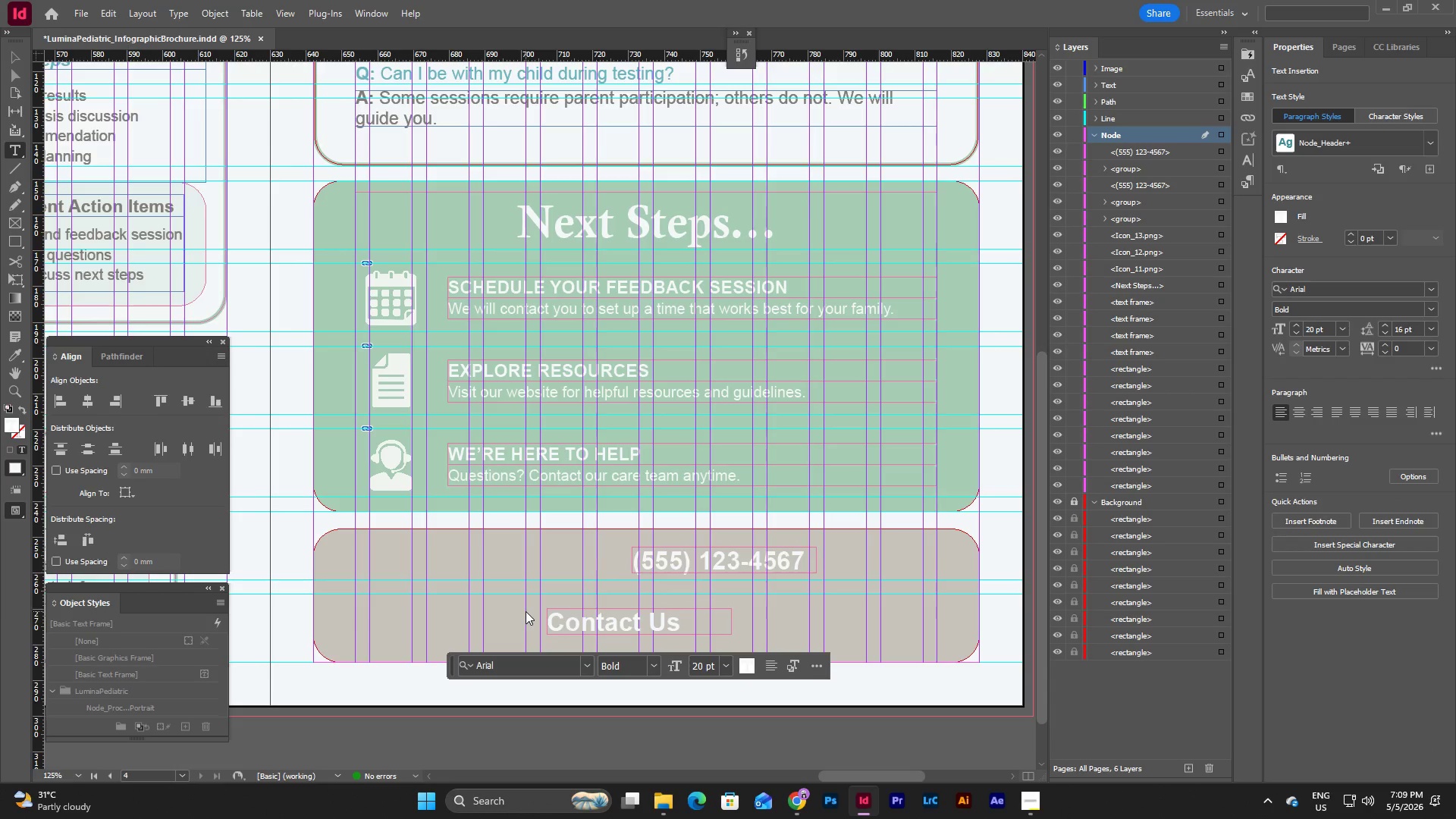 
key(Escape)
 